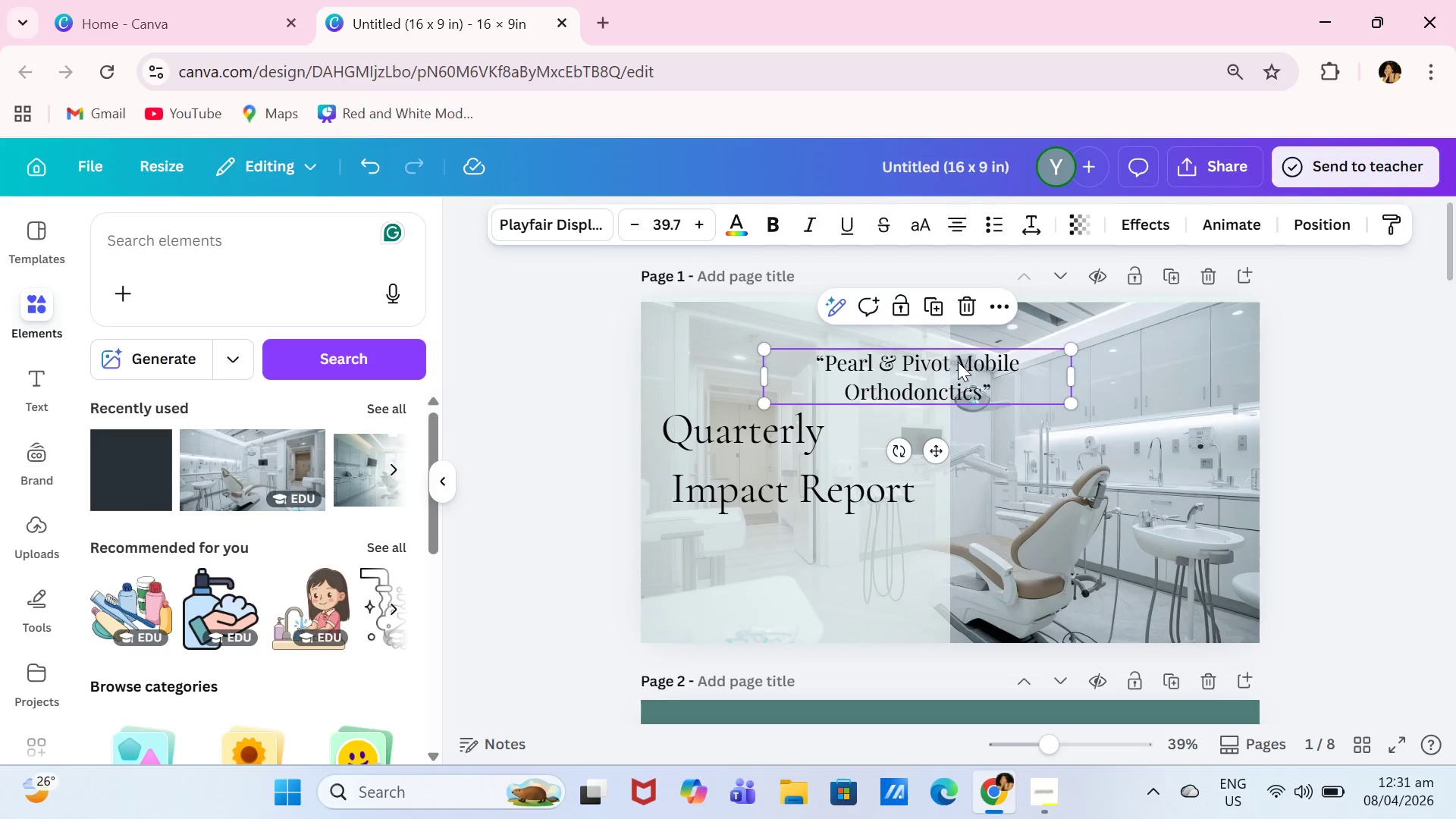 
triple_click([958, 362])
 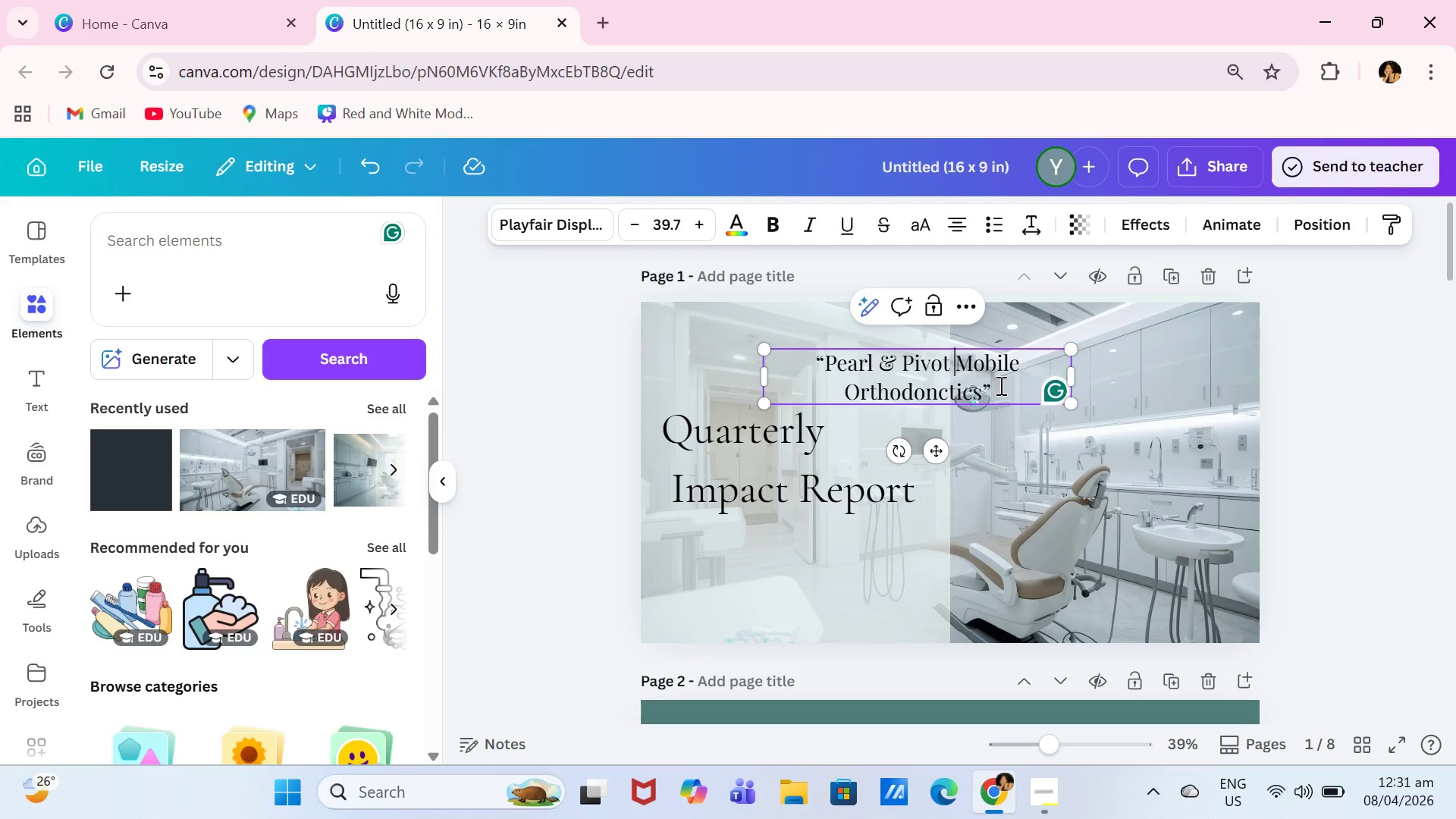 
left_click([999, 385])
 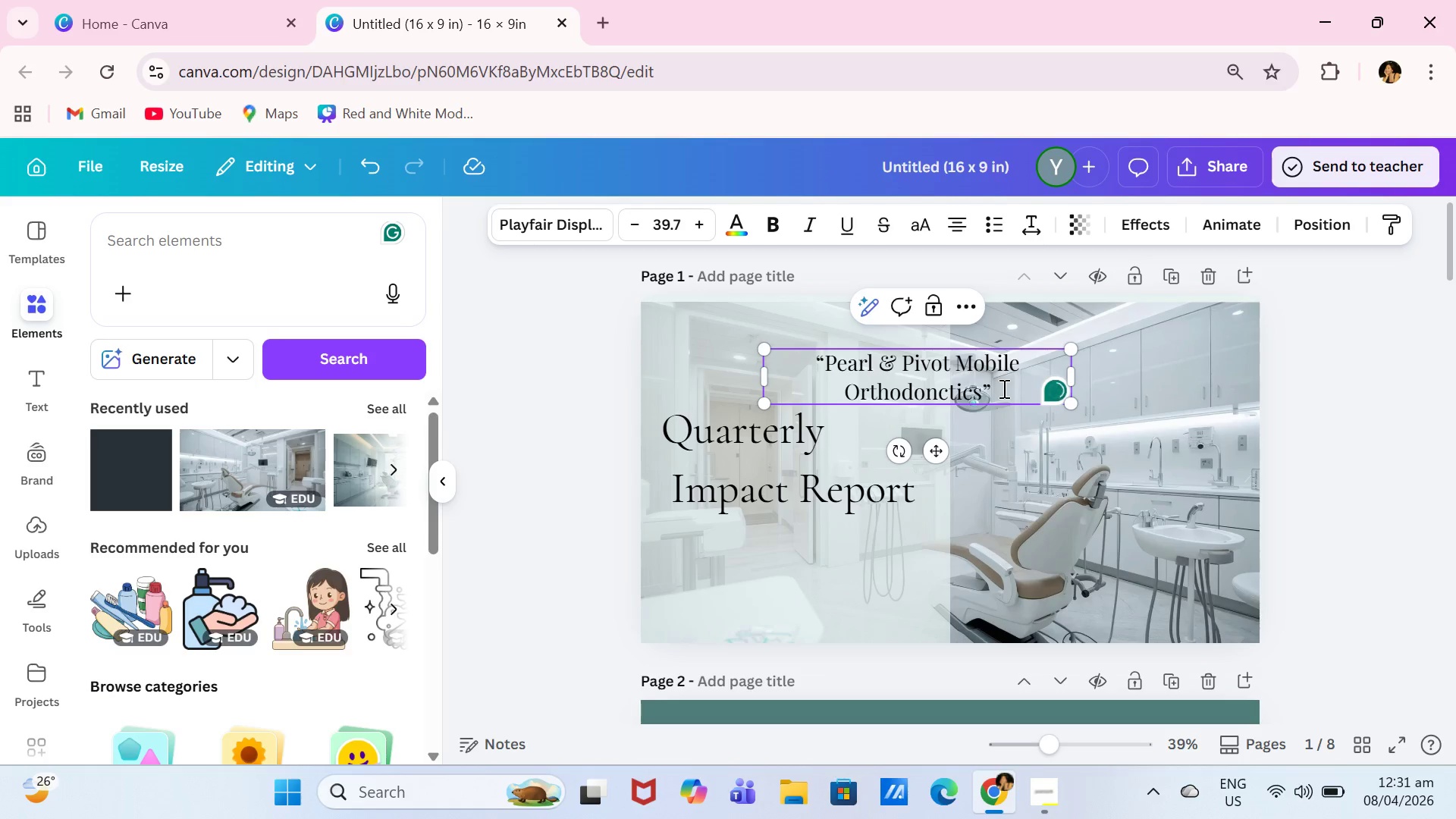 
key(Control+A)
 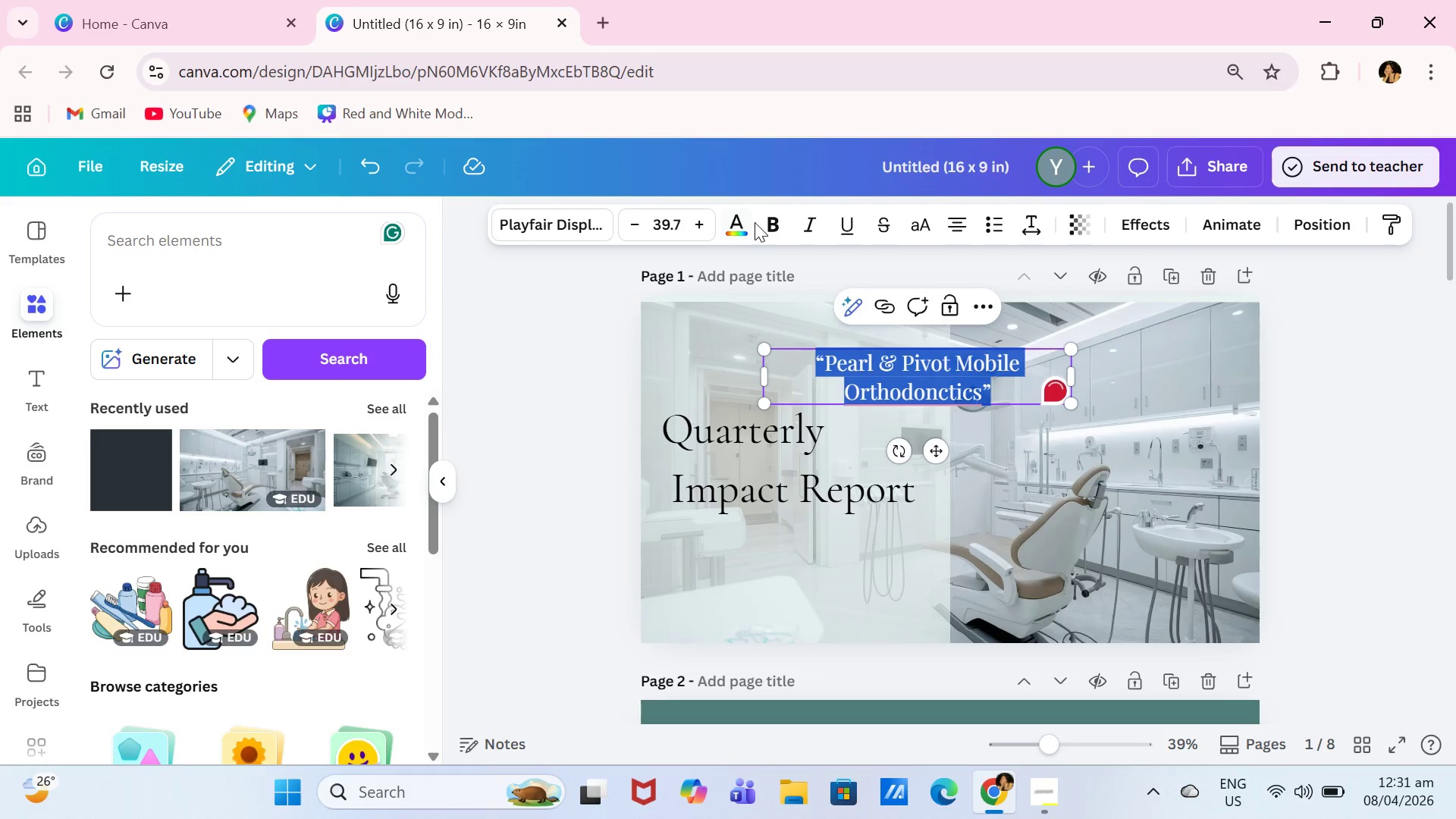 
left_click([740, 223])
 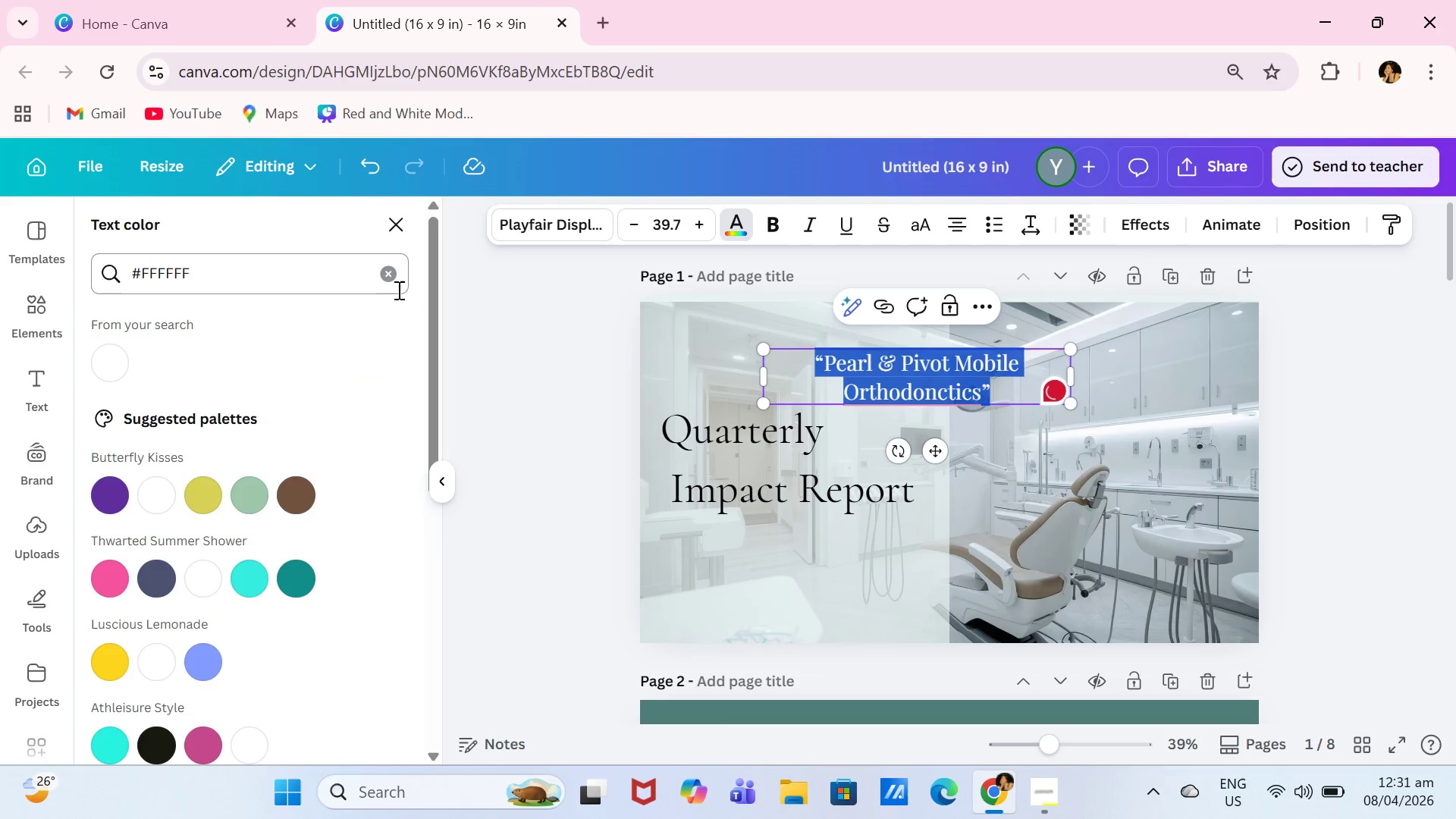 
double_click([394, 281])
 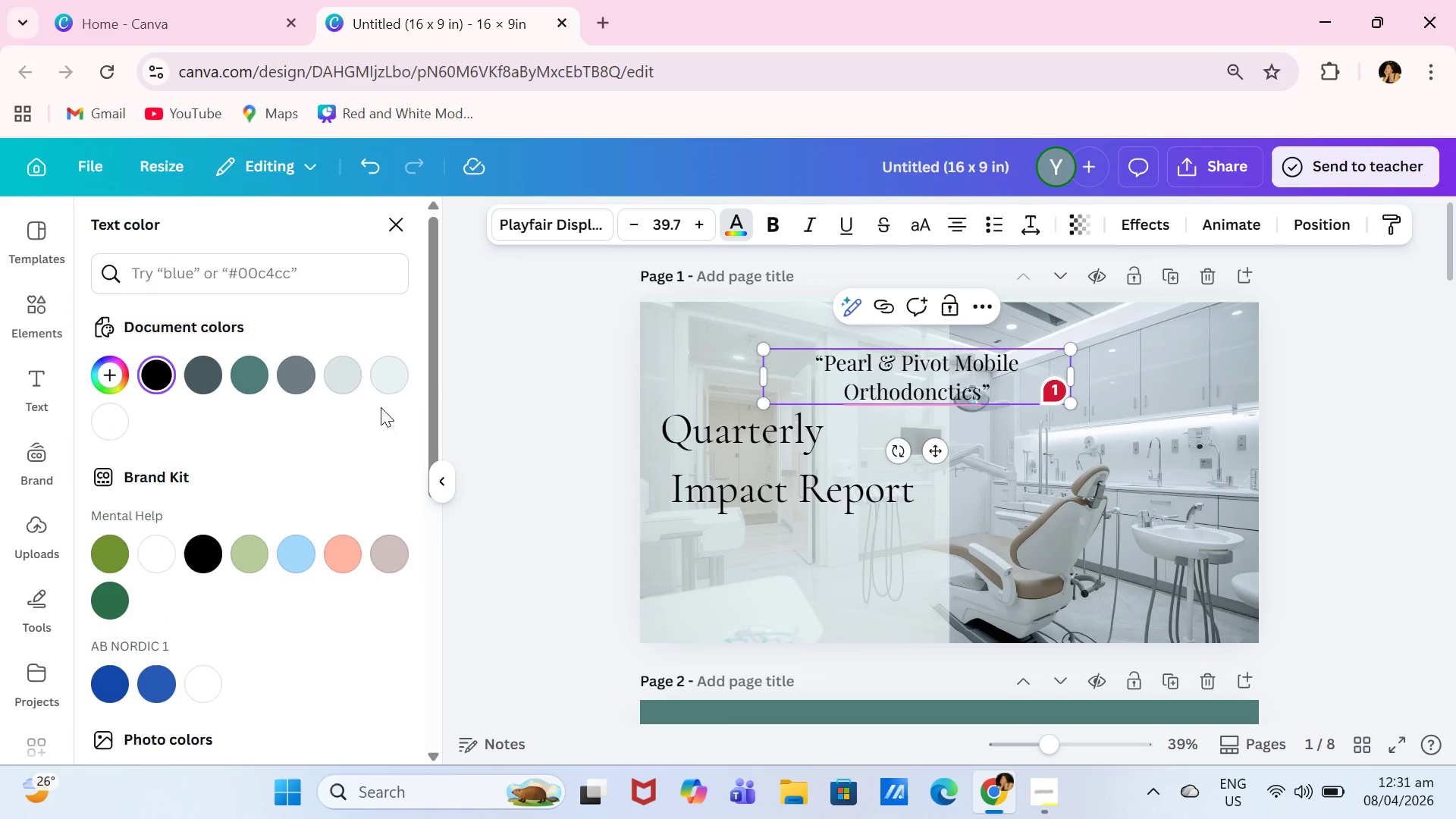 
left_click([962, 389])
 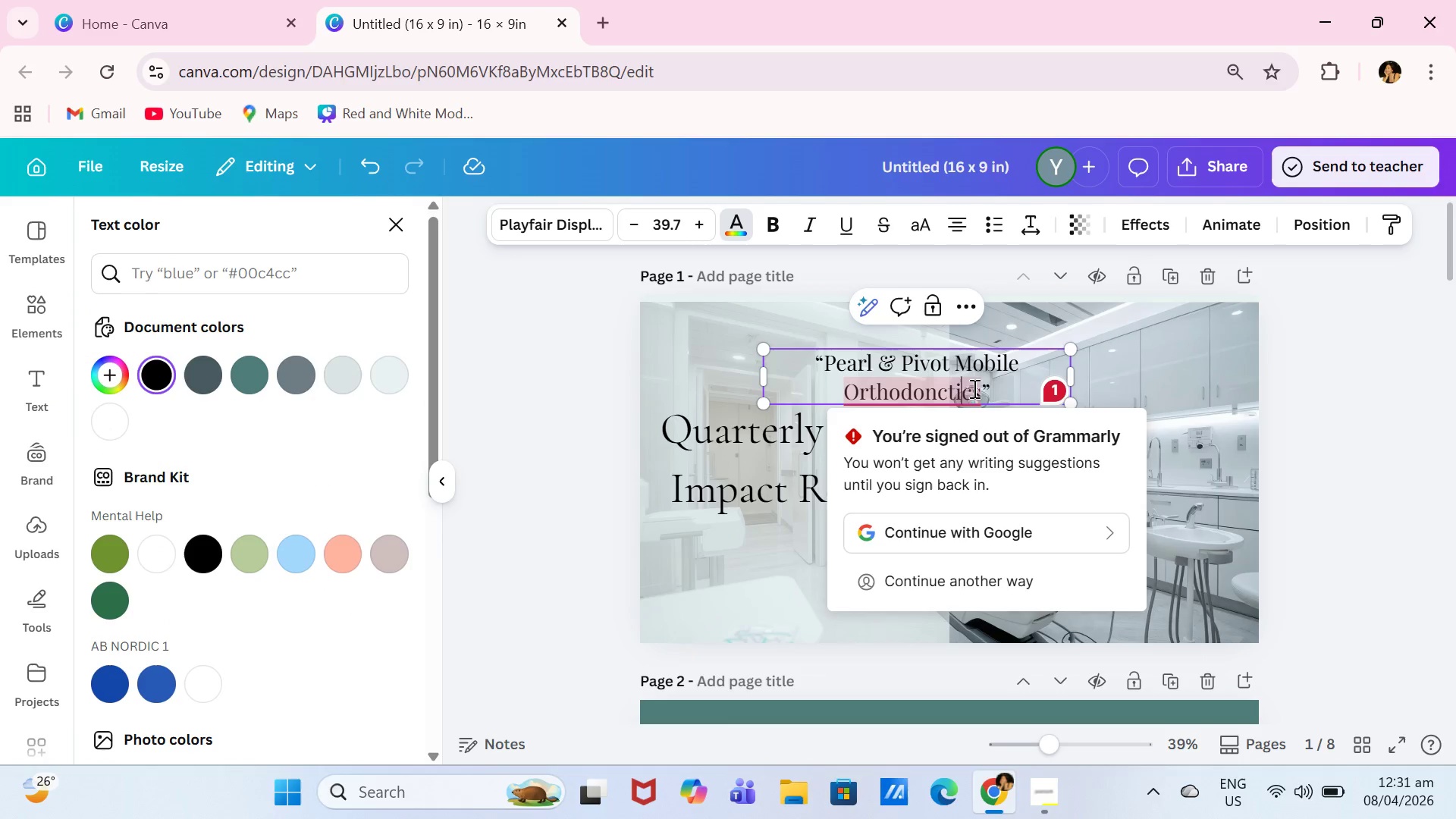 
left_click([992, 384])
 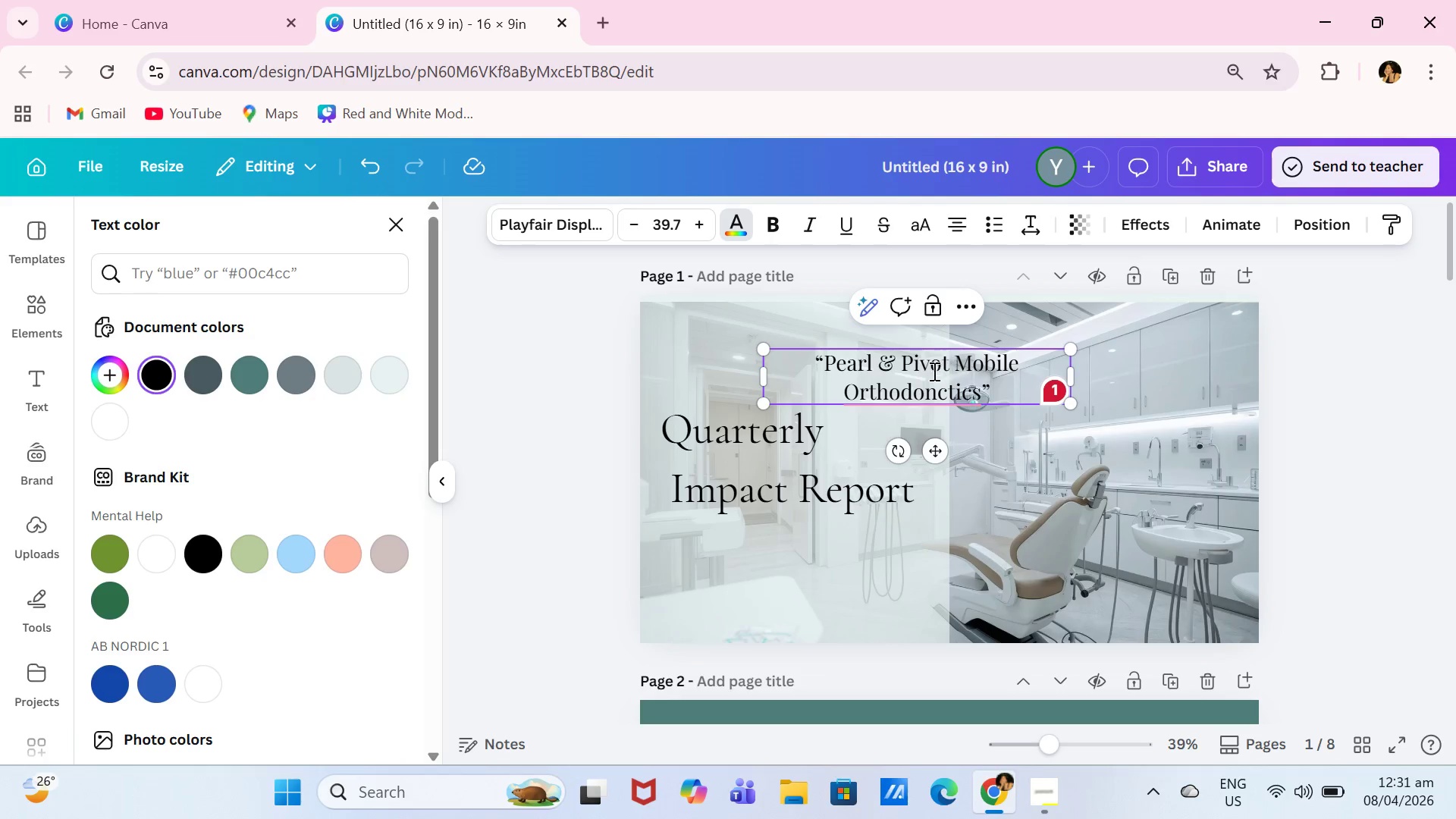 
left_click_drag(start_coordinate=[1003, 391], to_coordinate=[846, 394])
 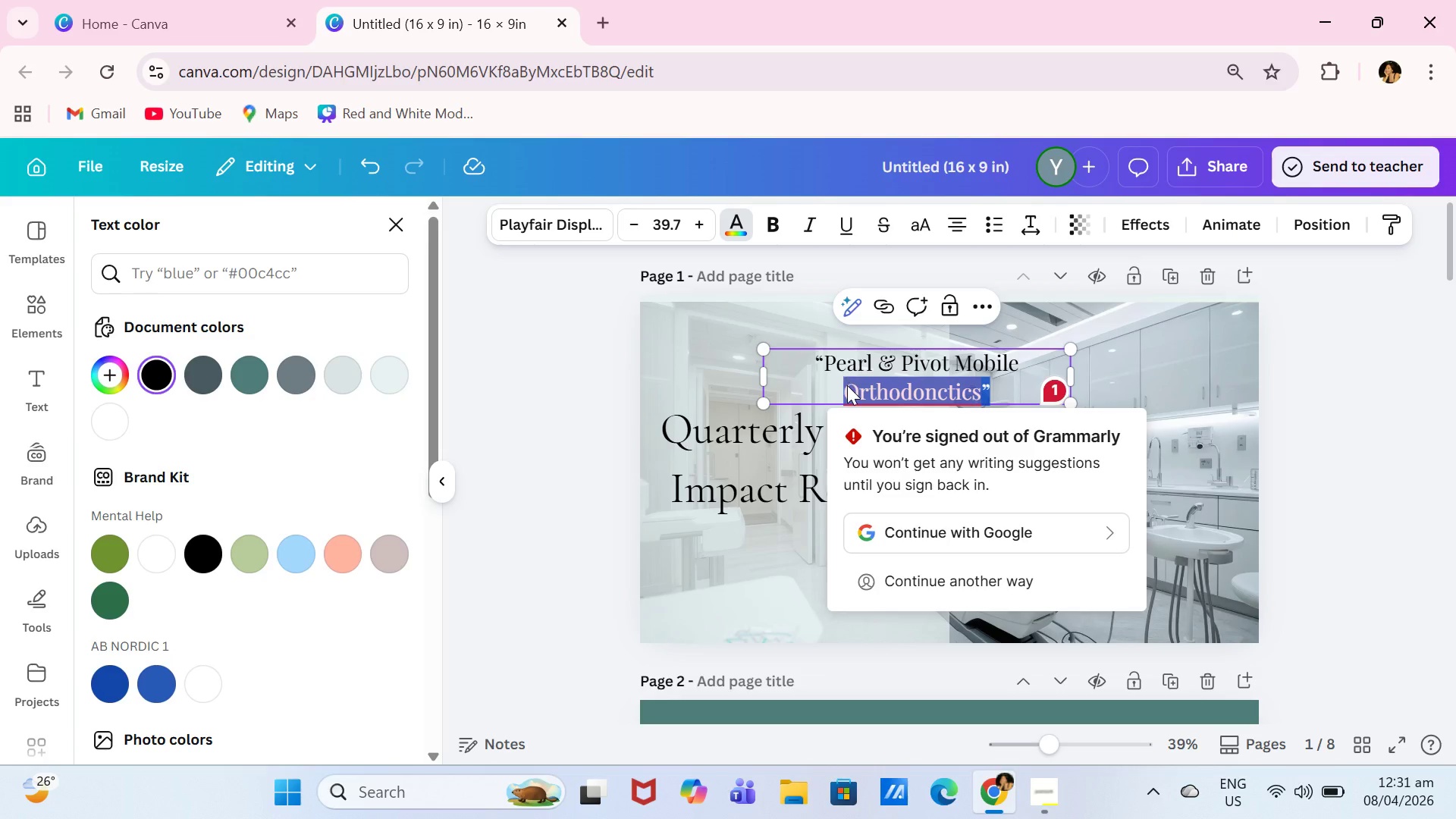 
key(Backspace)
 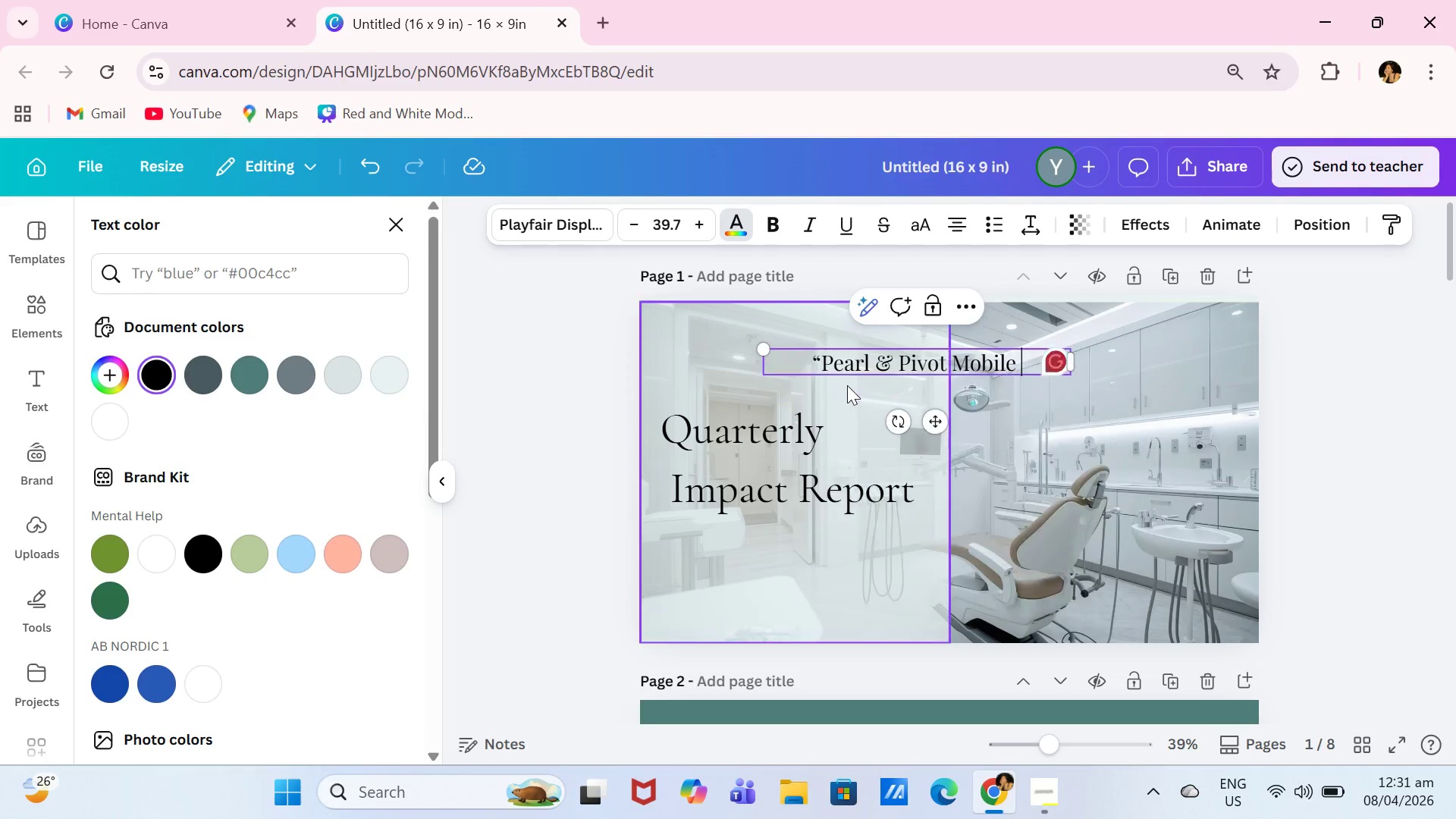 
key(Backspace)
 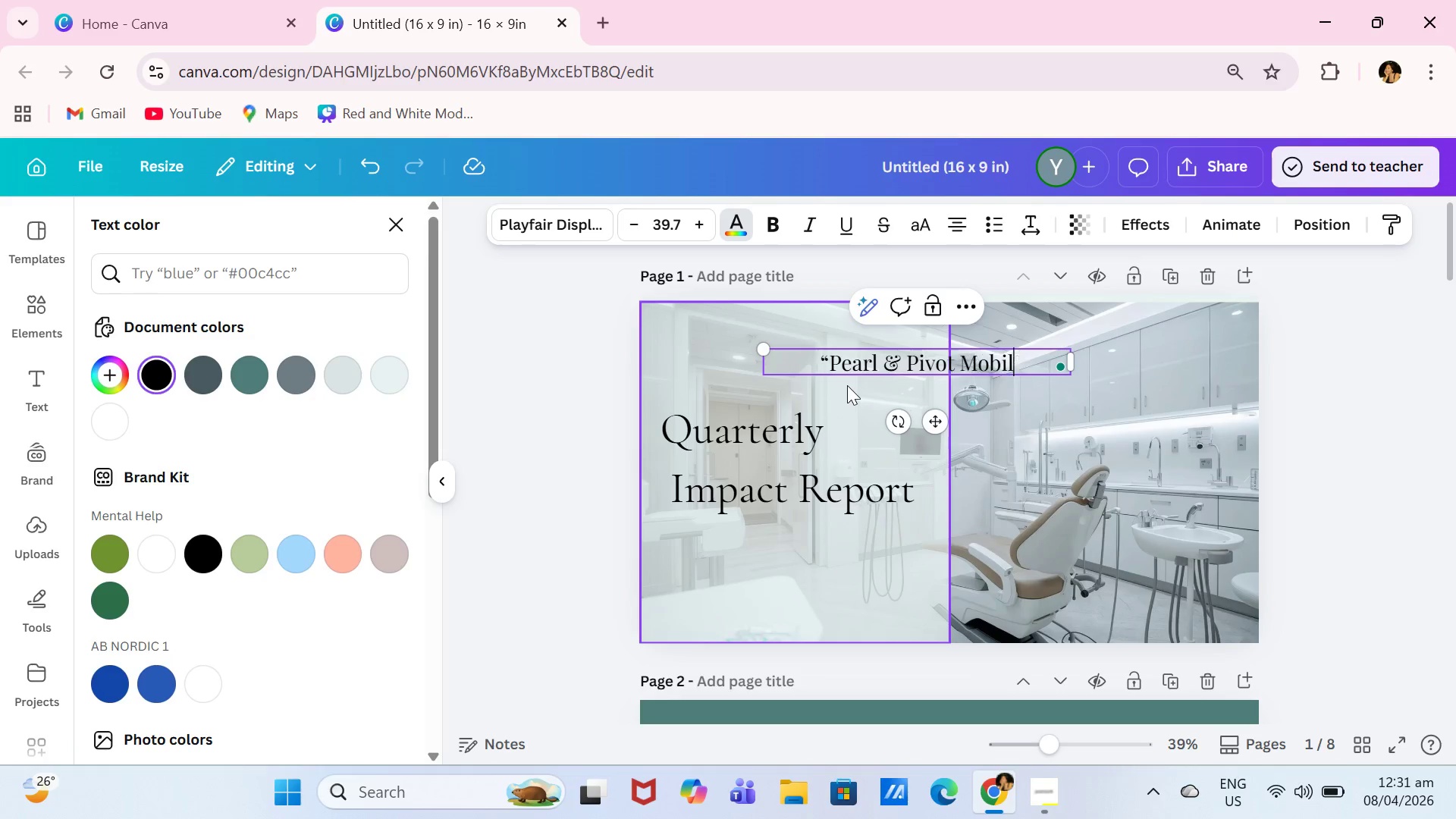 
key(Backspace)
 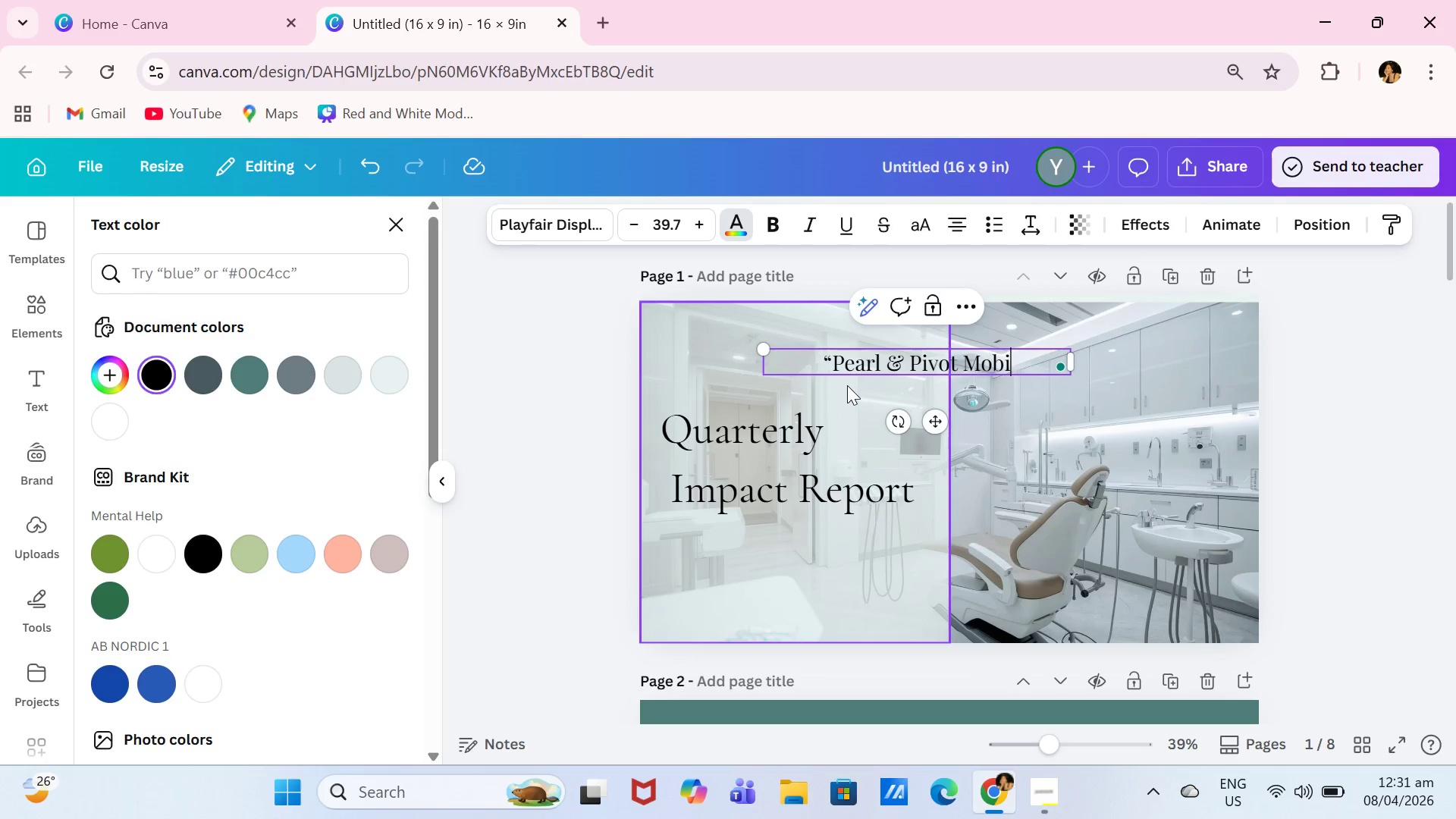 
key(Backspace)
 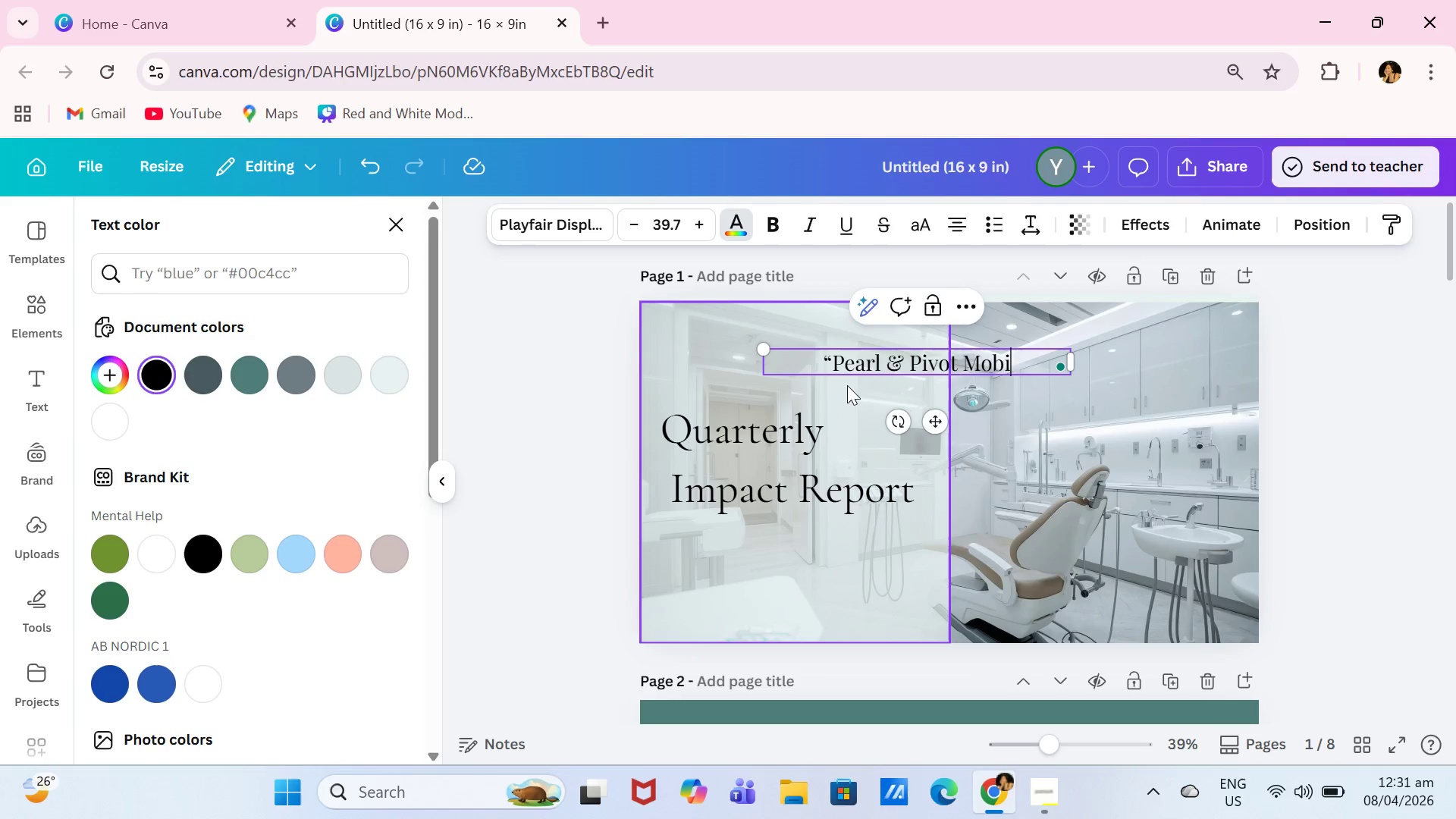 
key(Backspace)
 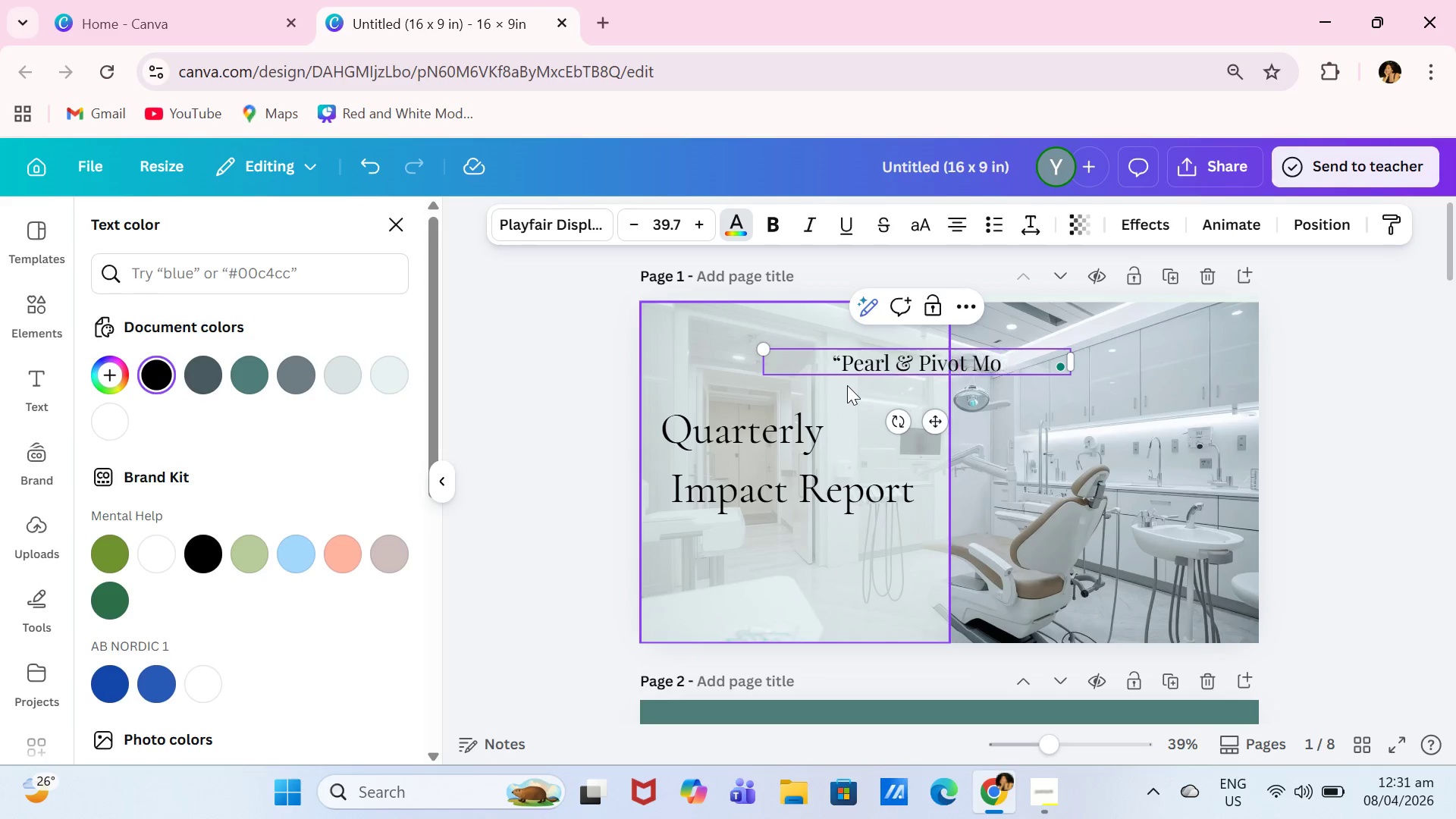 
key(Backspace)
 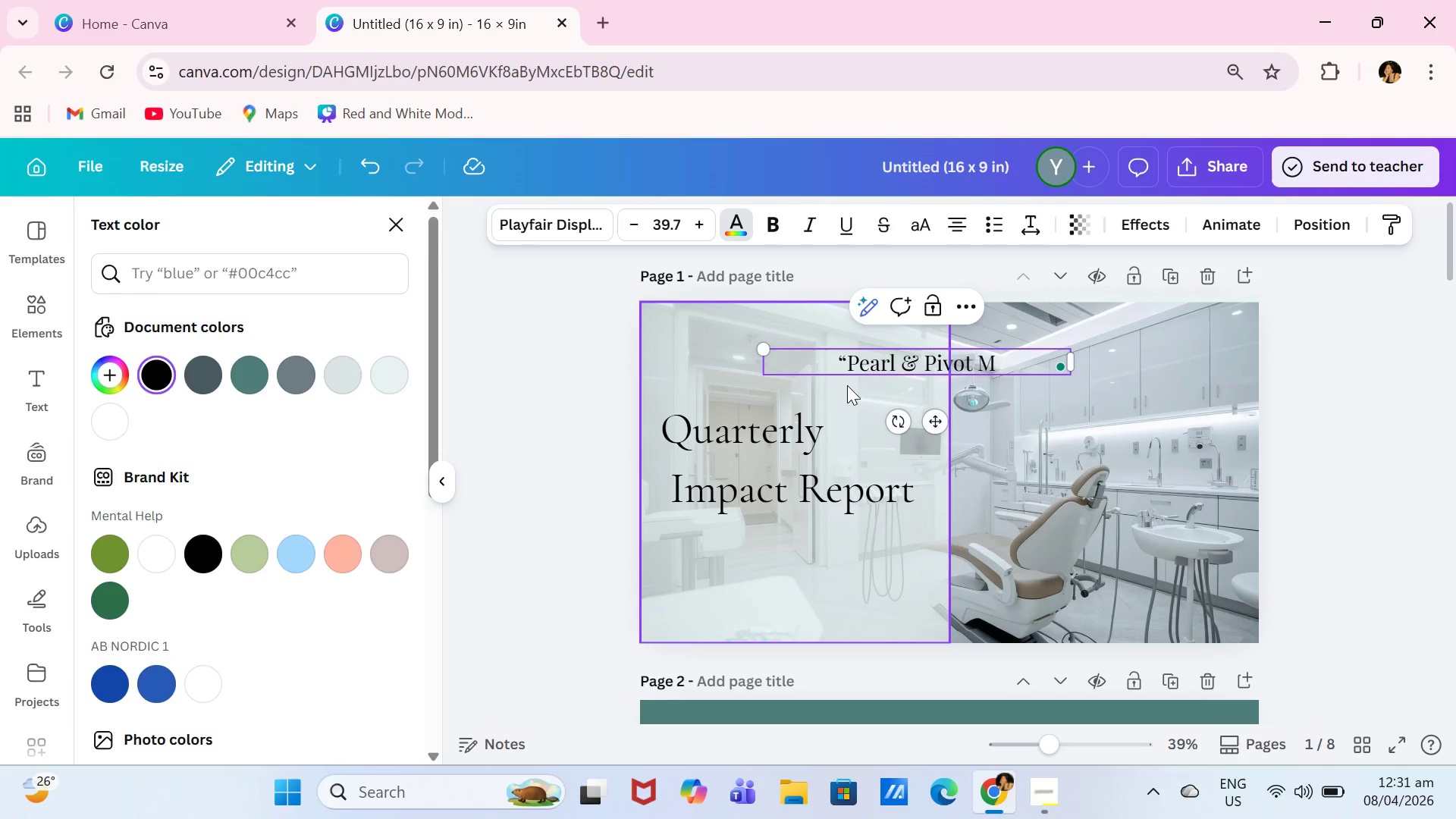 
key(Backspace)
 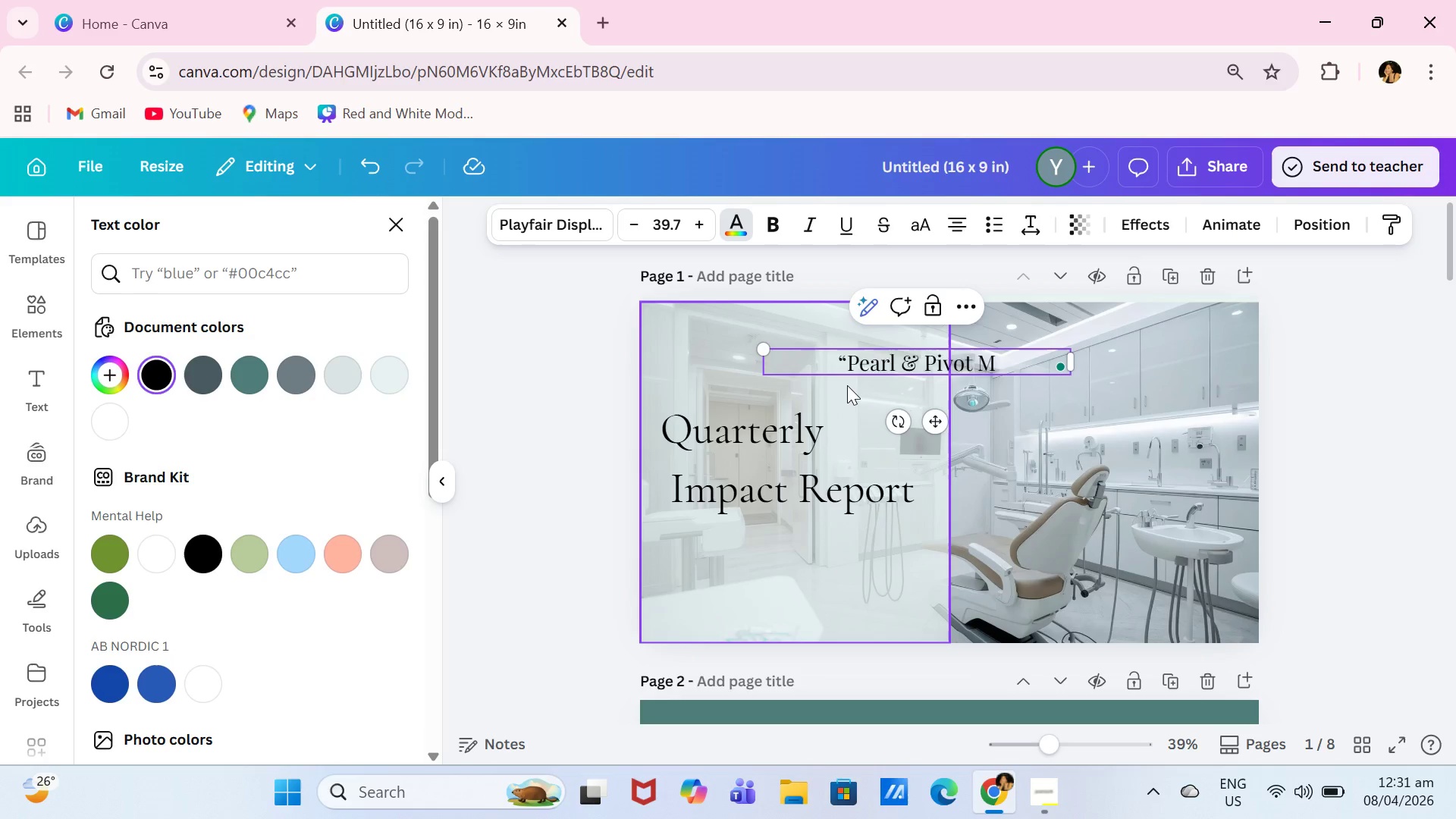 
key(Backspace)
 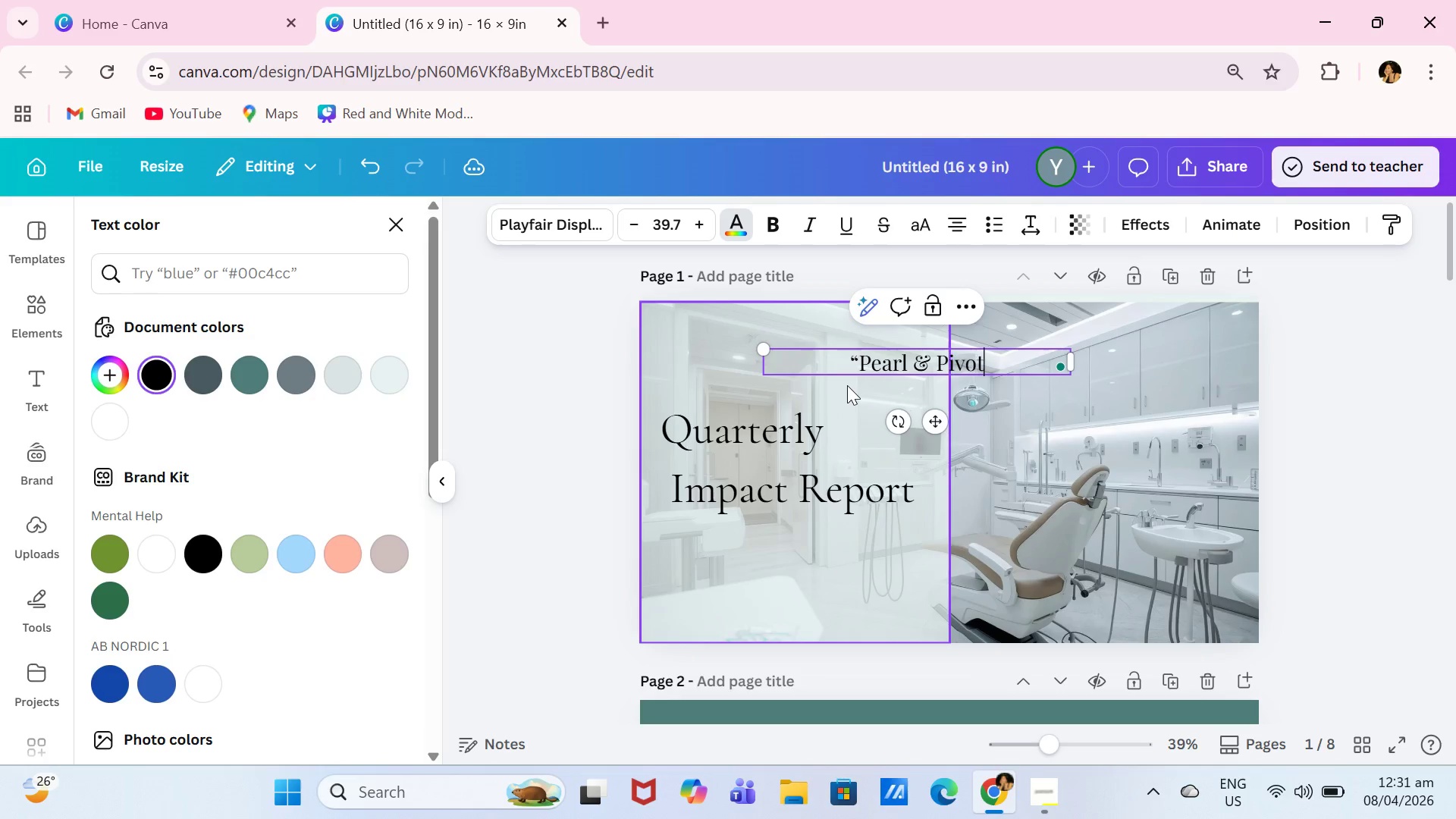 
key(Backspace)
 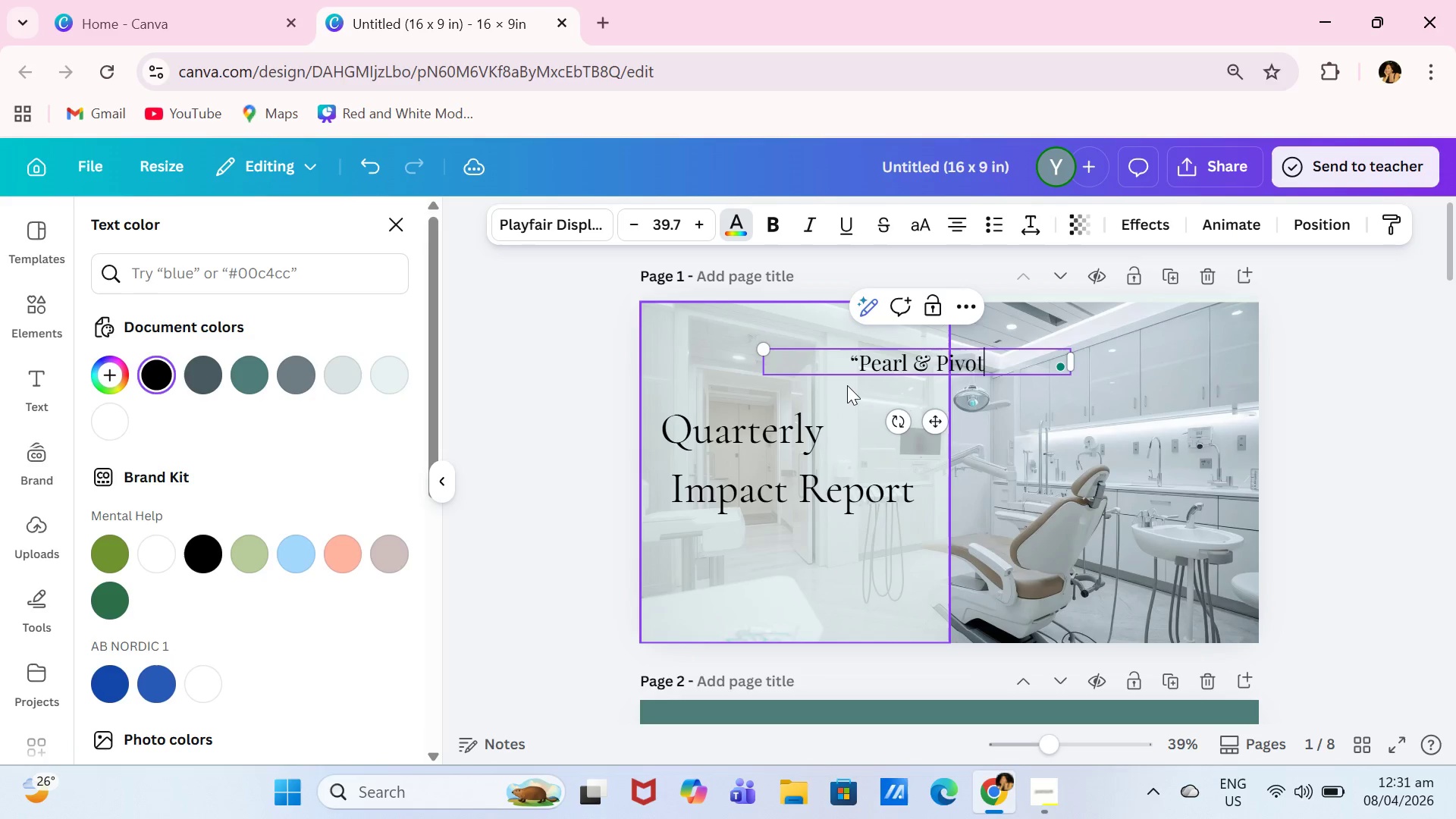 
key(Shift+ShiftLeft)
 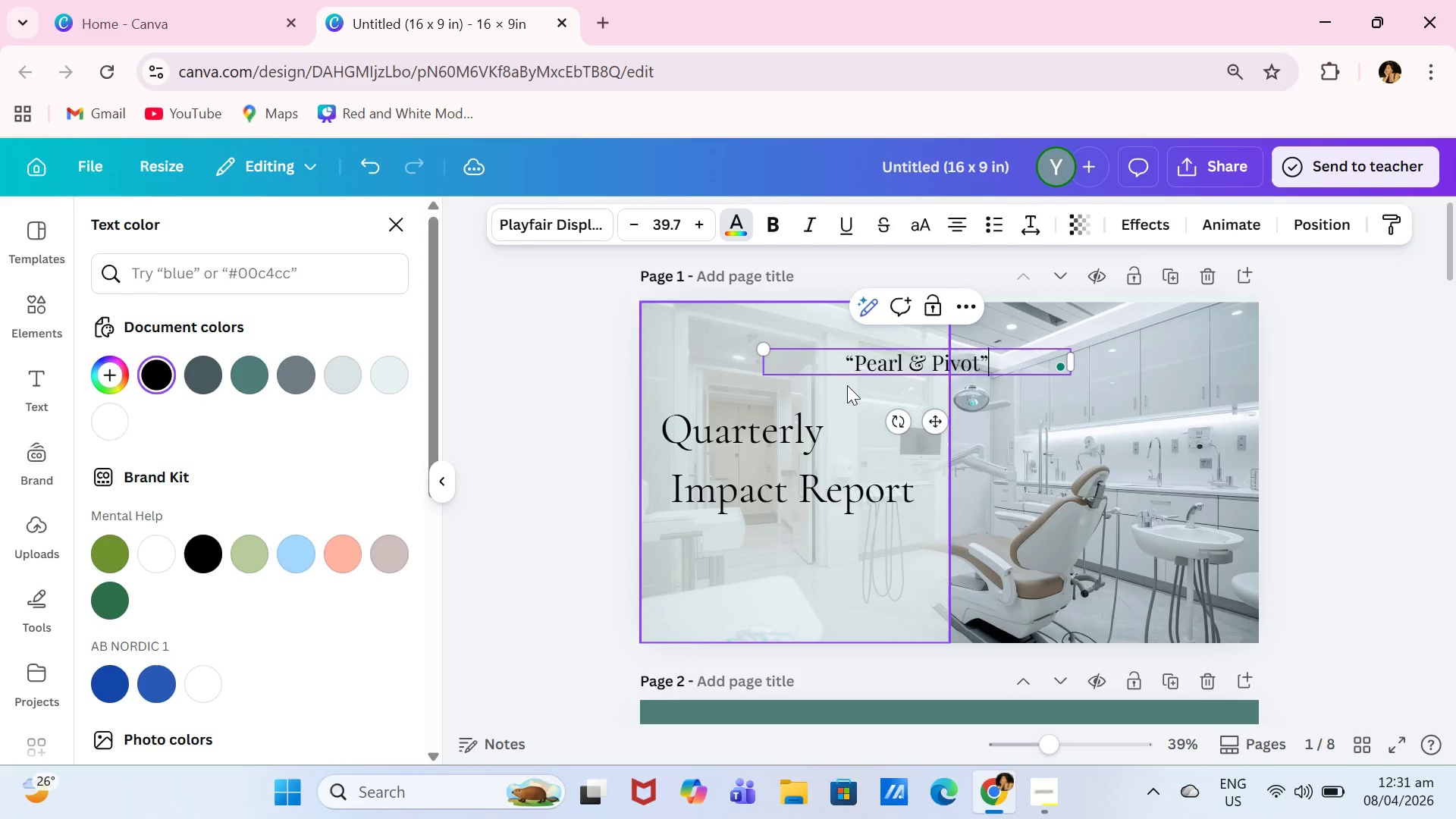 
key(Shift+Quote)
 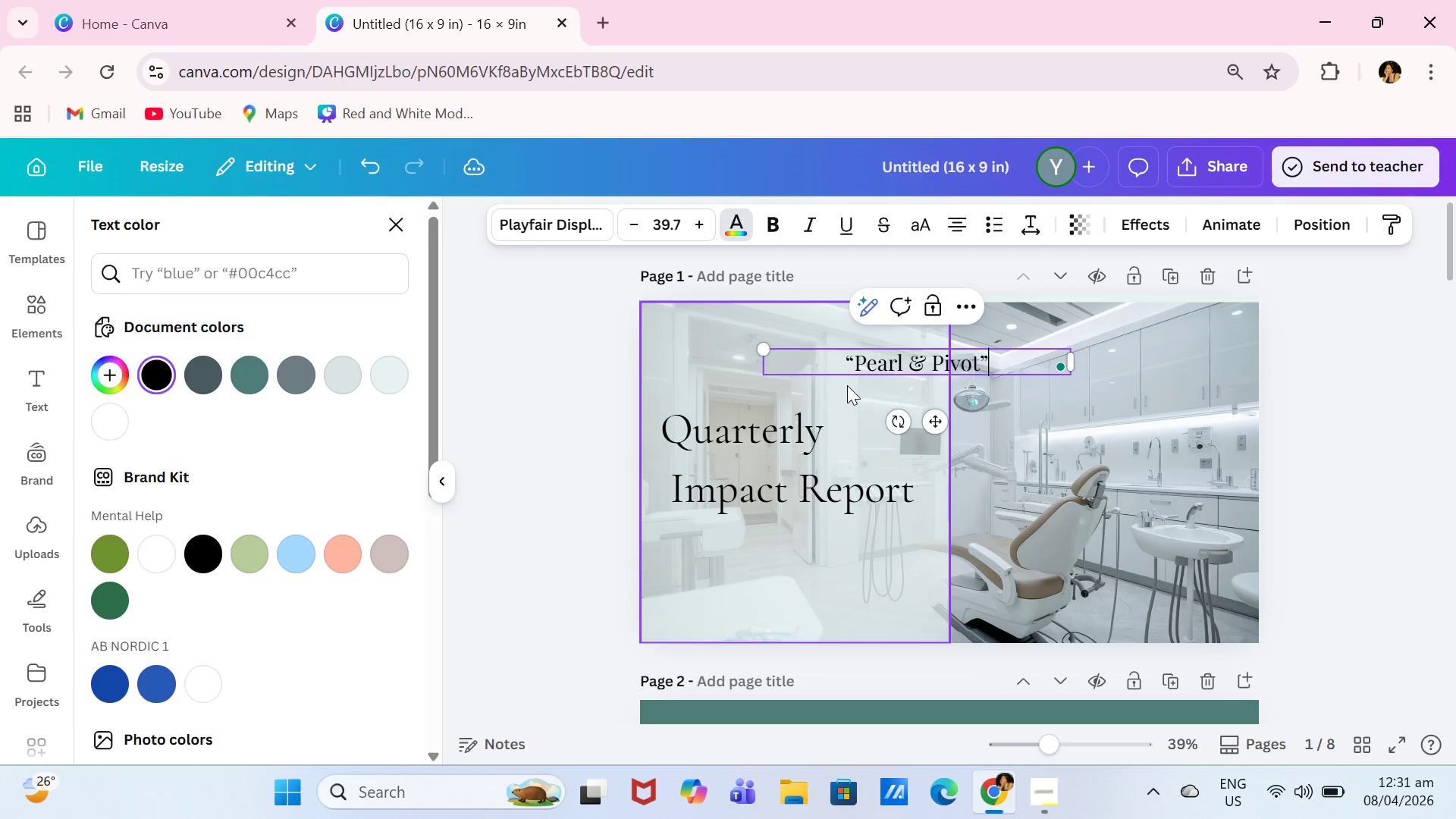 
key(Control+A)
 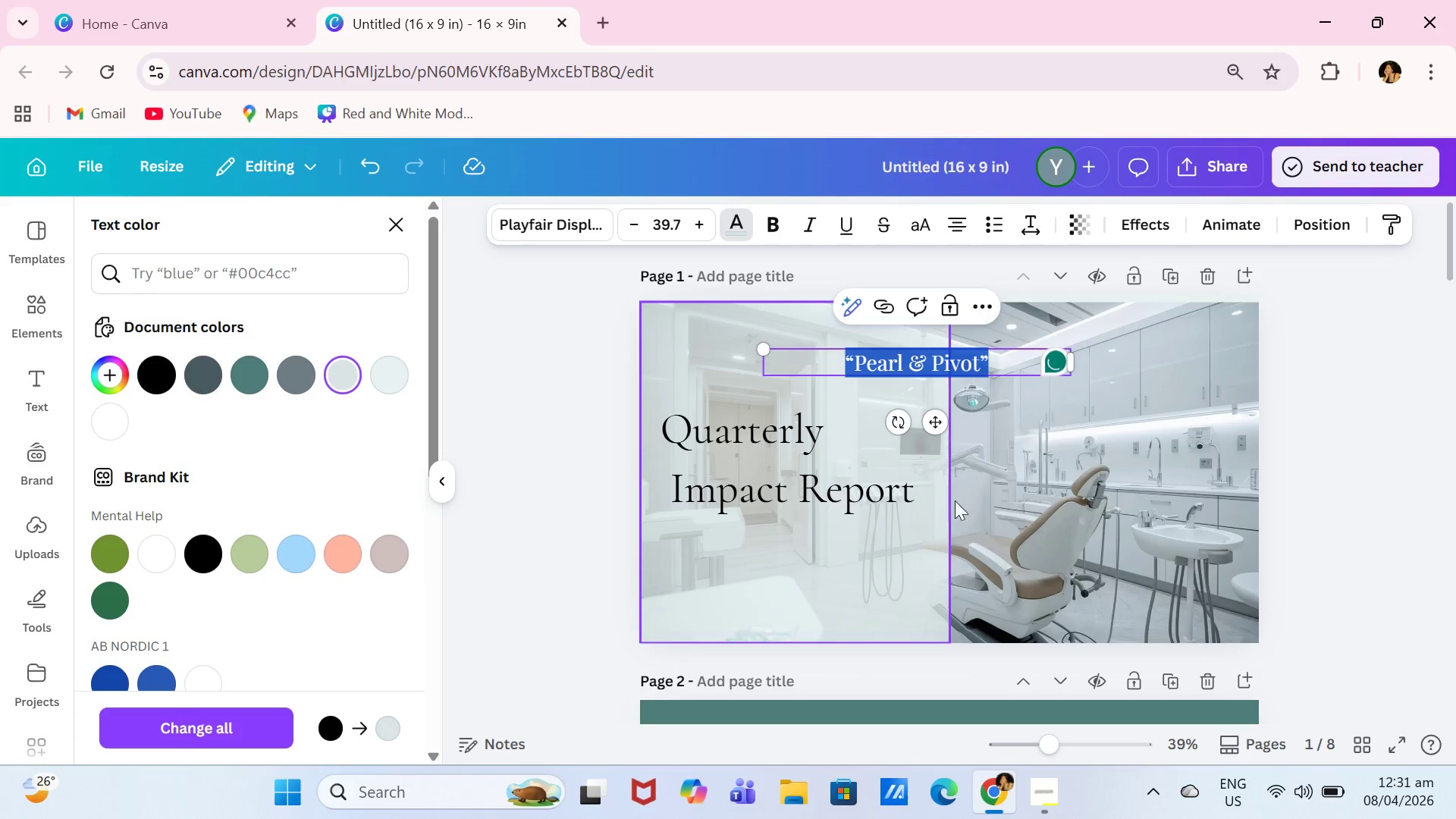 
left_click_drag(start_coordinate=[934, 422], to_coordinate=[779, 424])
 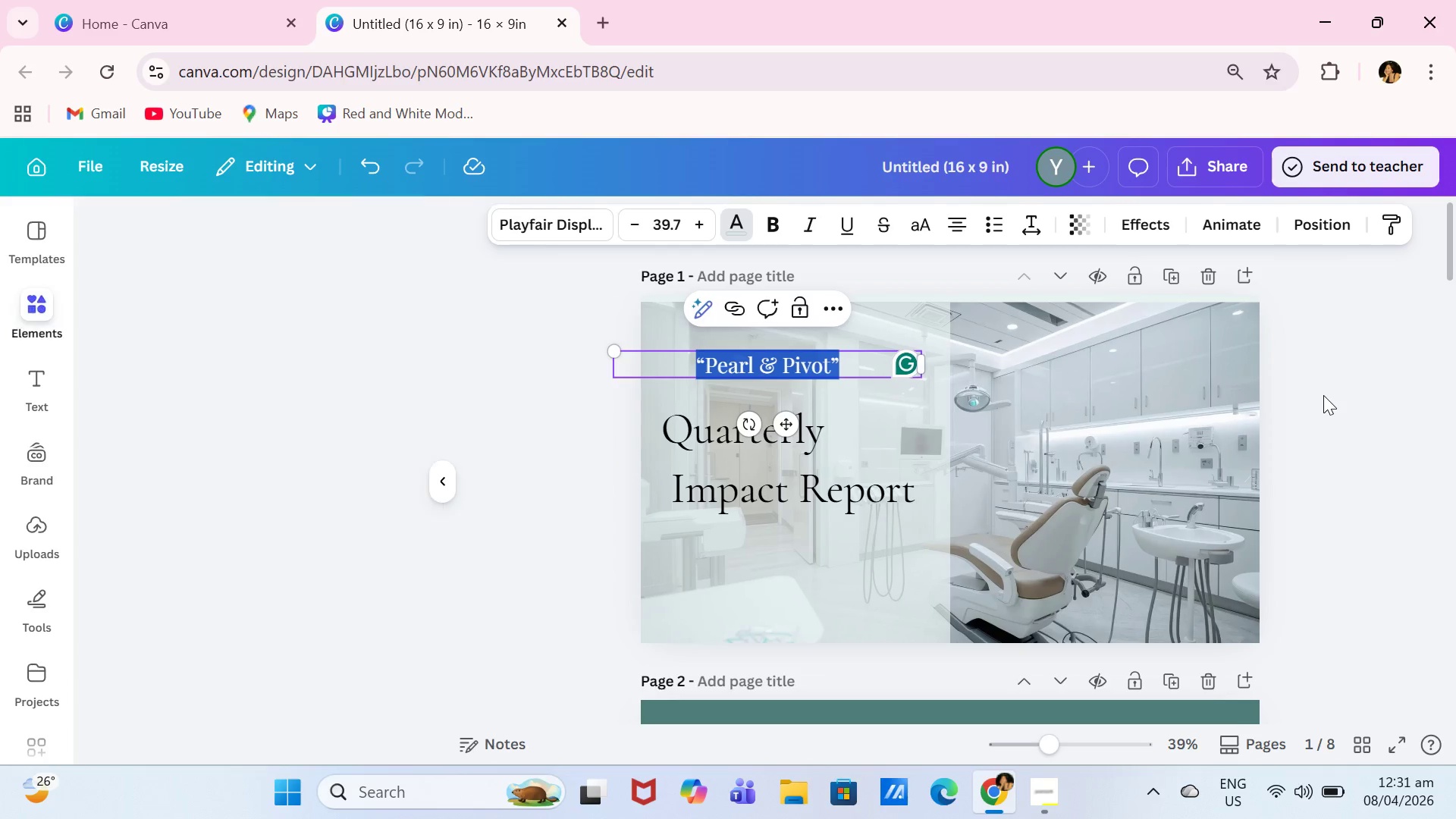 
double_click([1335, 395])
 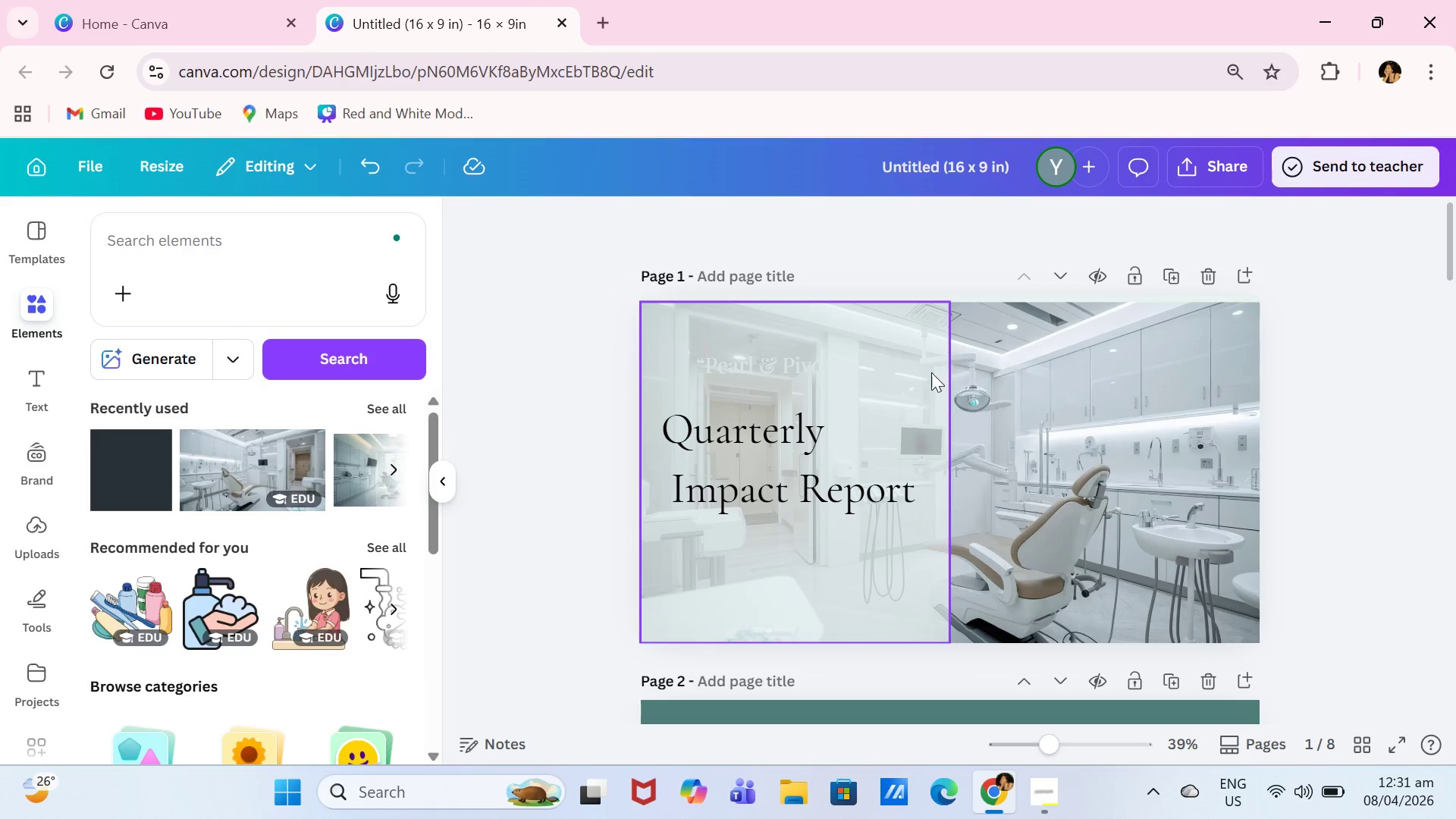 
left_click([742, 367])
 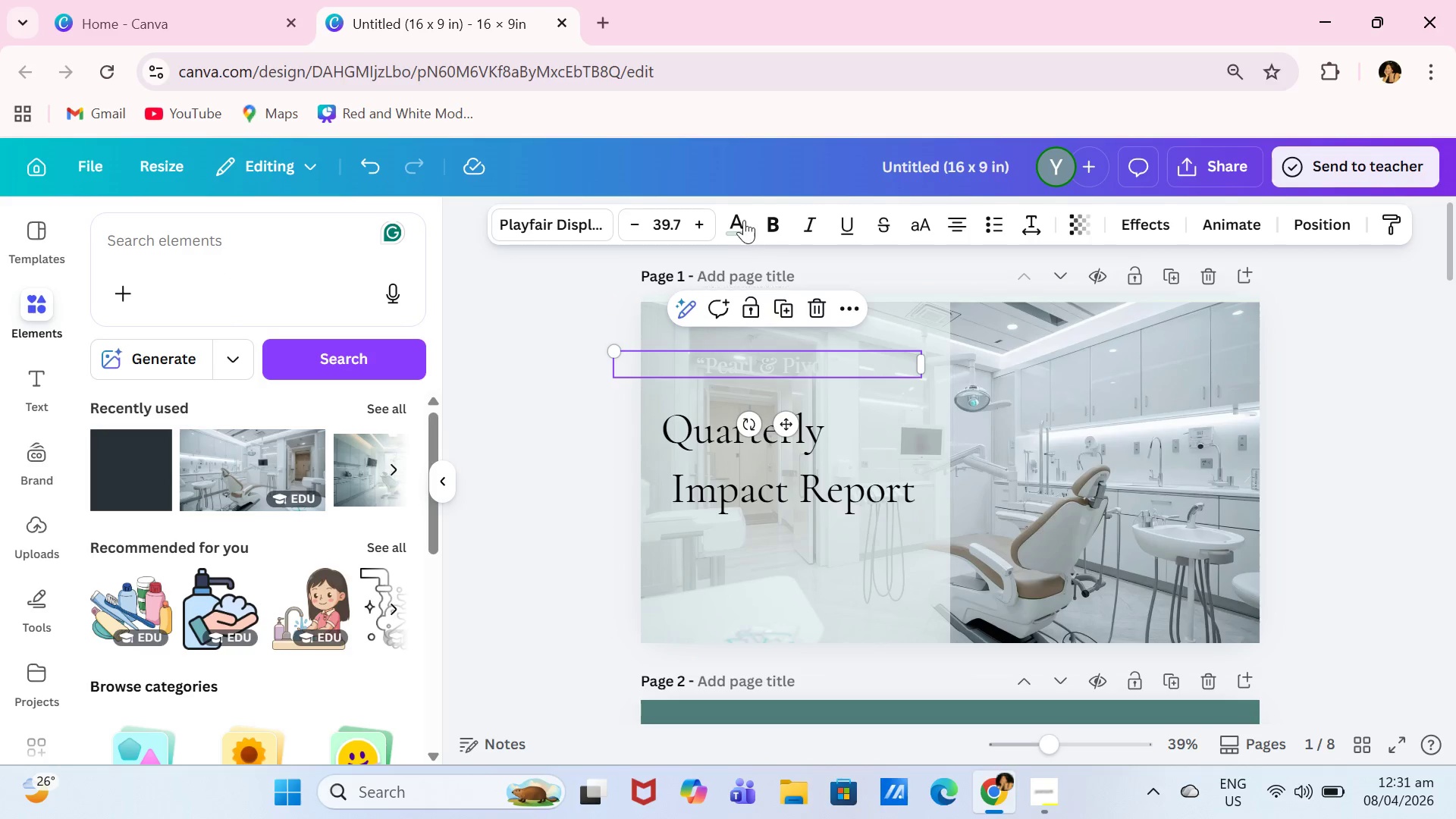 
left_click([741, 217])
 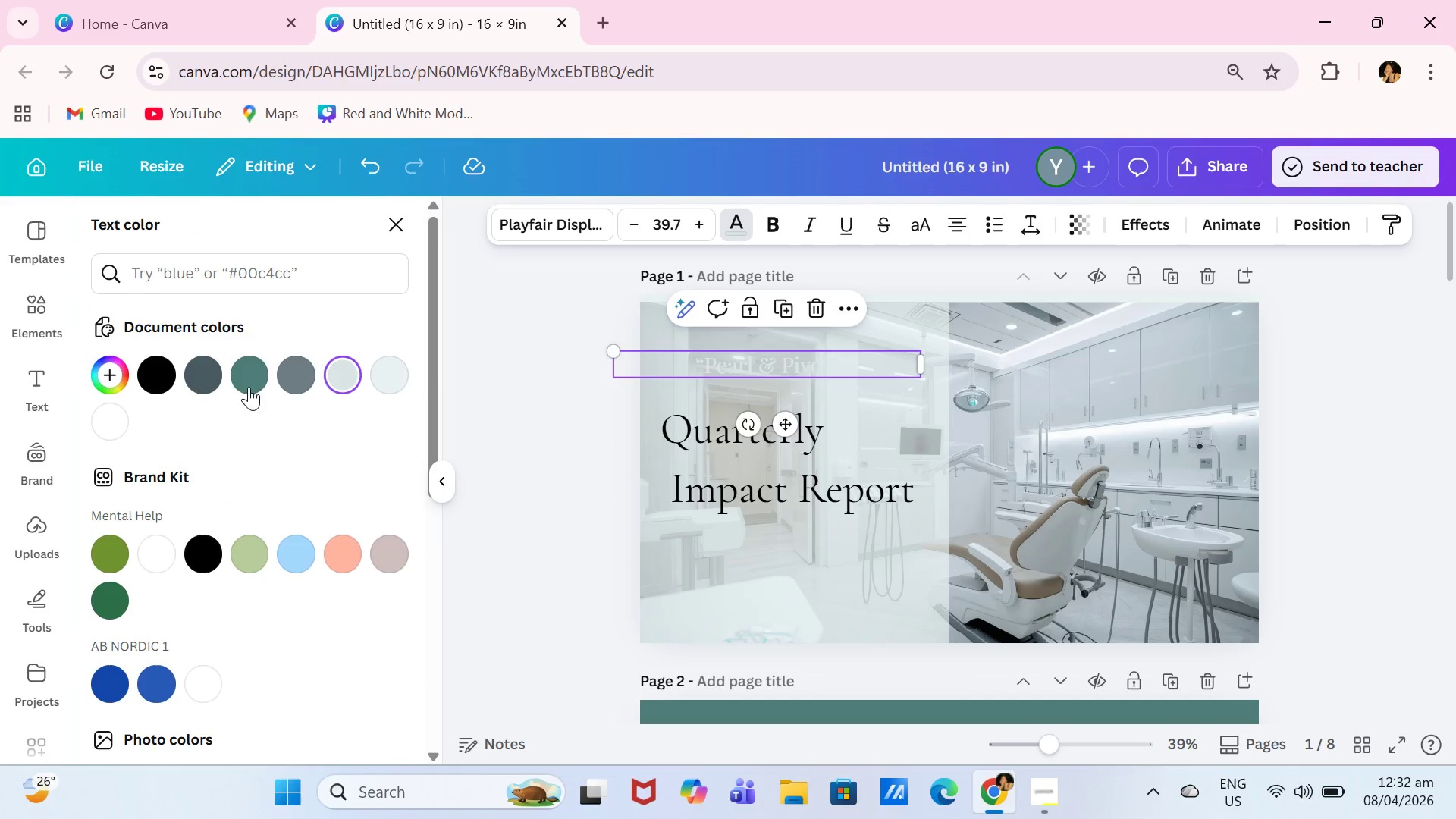 
left_click([264, 384])
 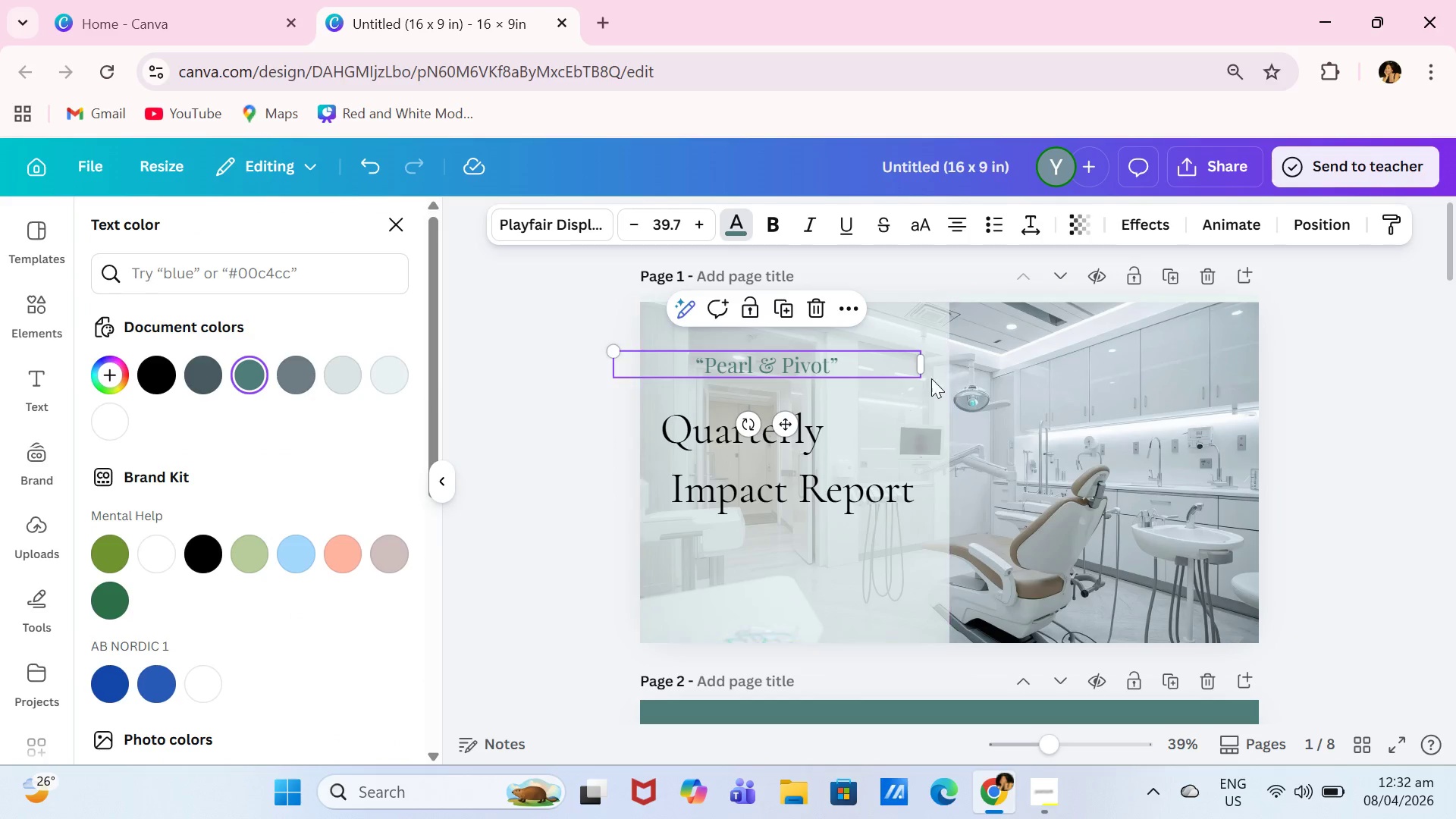 
left_click_drag(start_coordinate=[926, 370], to_coordinate=[795, 371])
 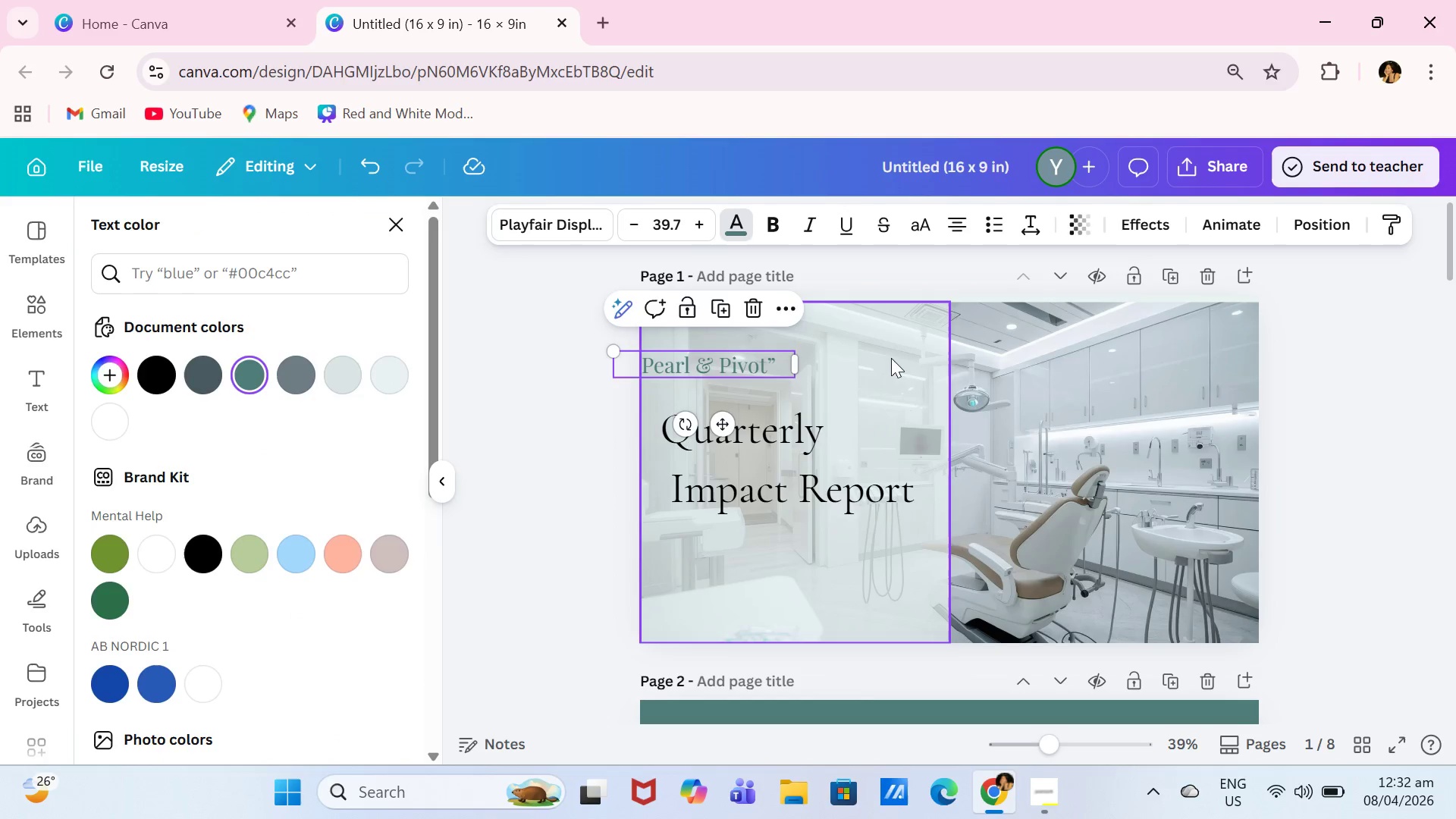 
left_click([891, 358])
 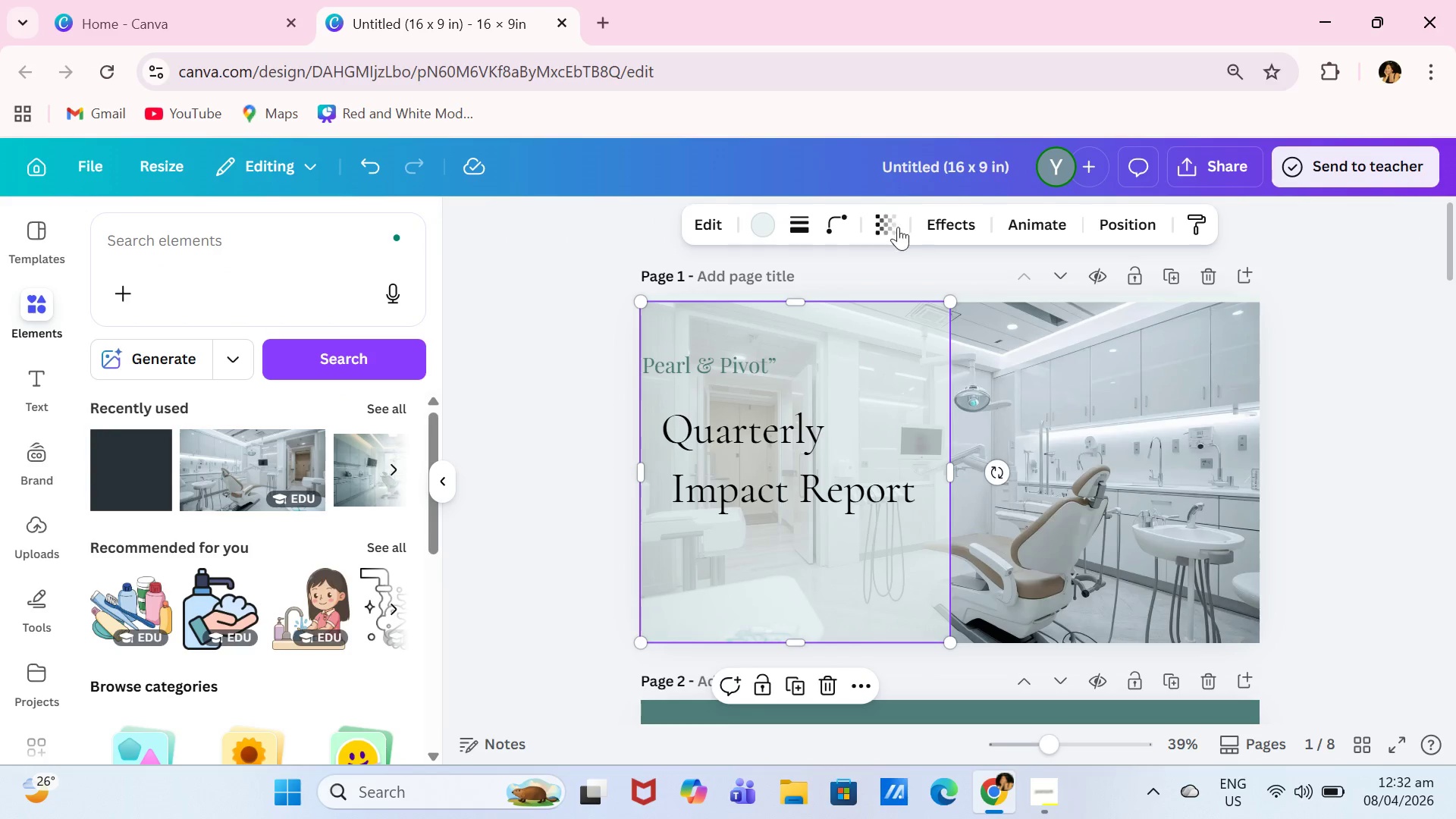 
left_click([887, 225])
 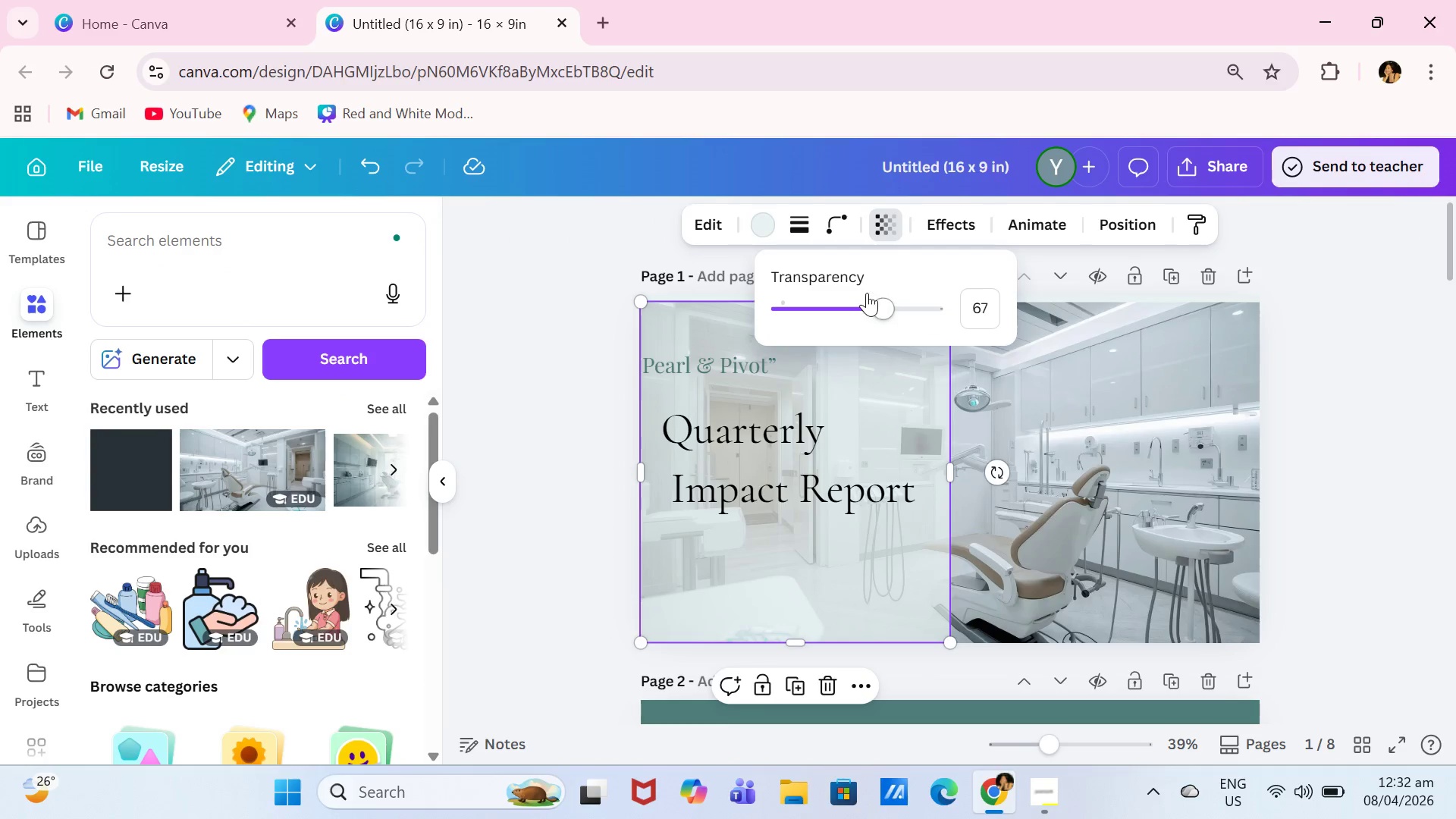 
left_click_drag(start_coordinate=[870, 298], to_coordinate=[893, 309])
 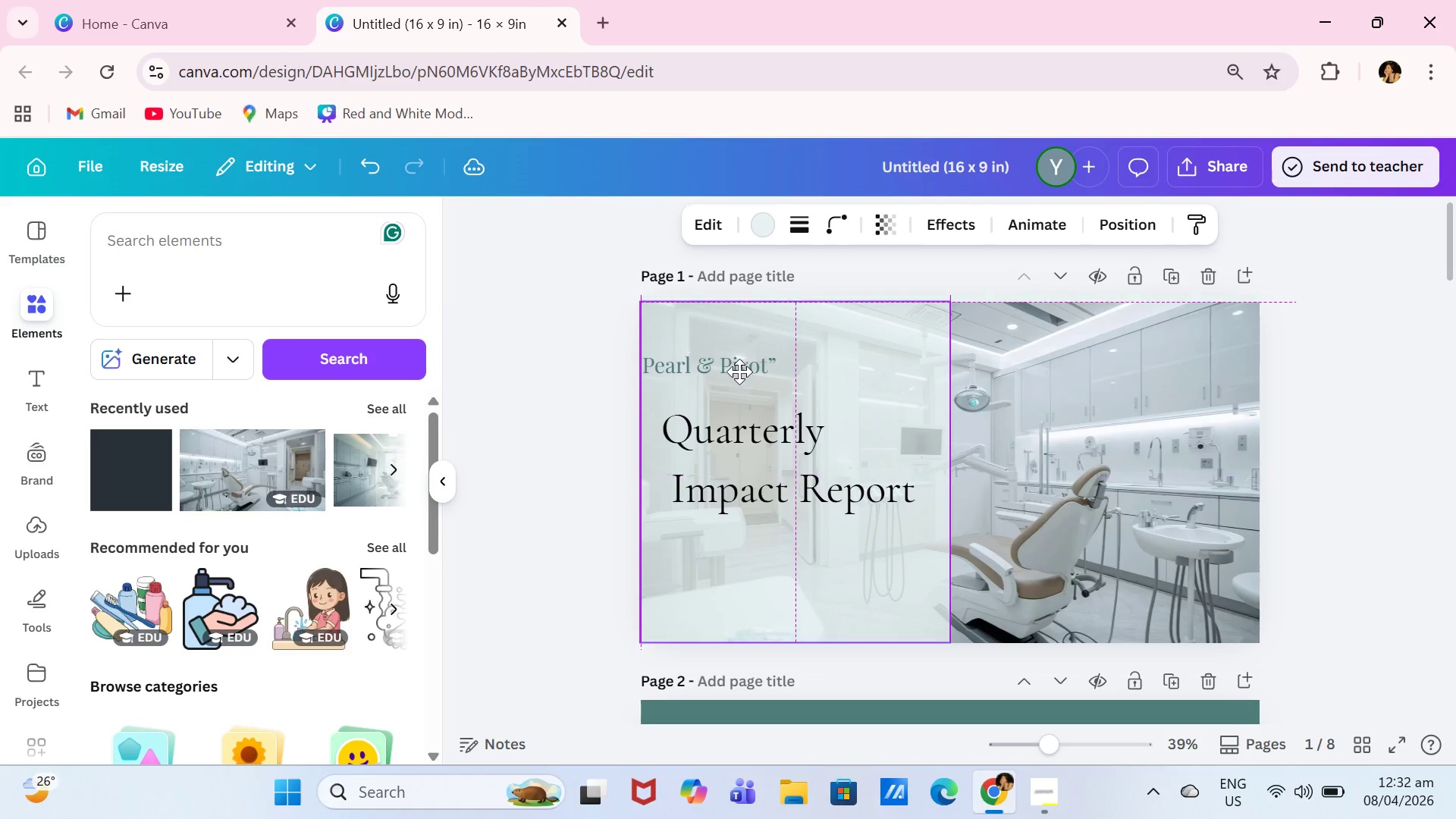 
left_click([713, 370])
 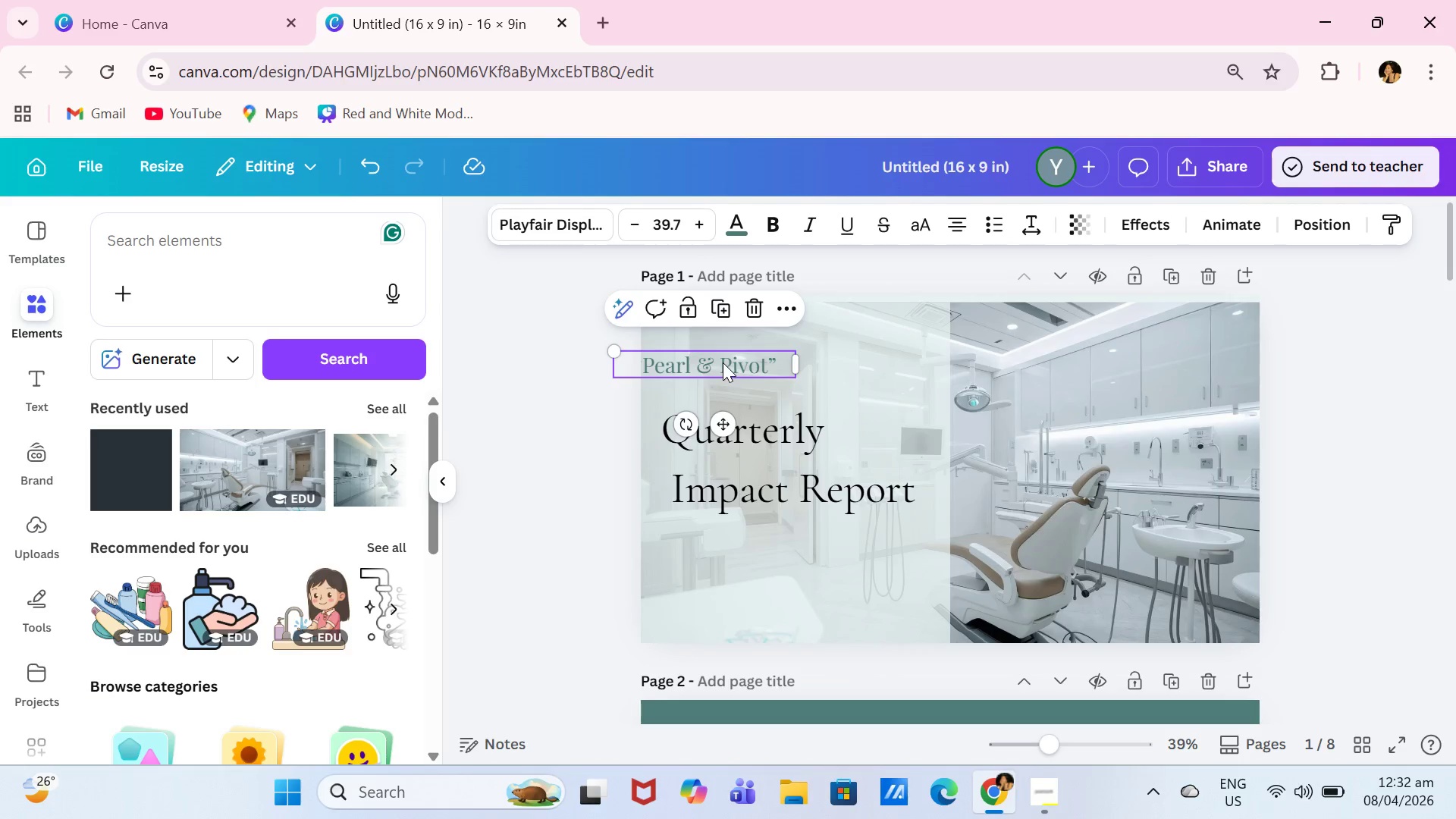 
left_click_drag(start_coordinate=[723, 362], to_coordinate=[758, 362])
 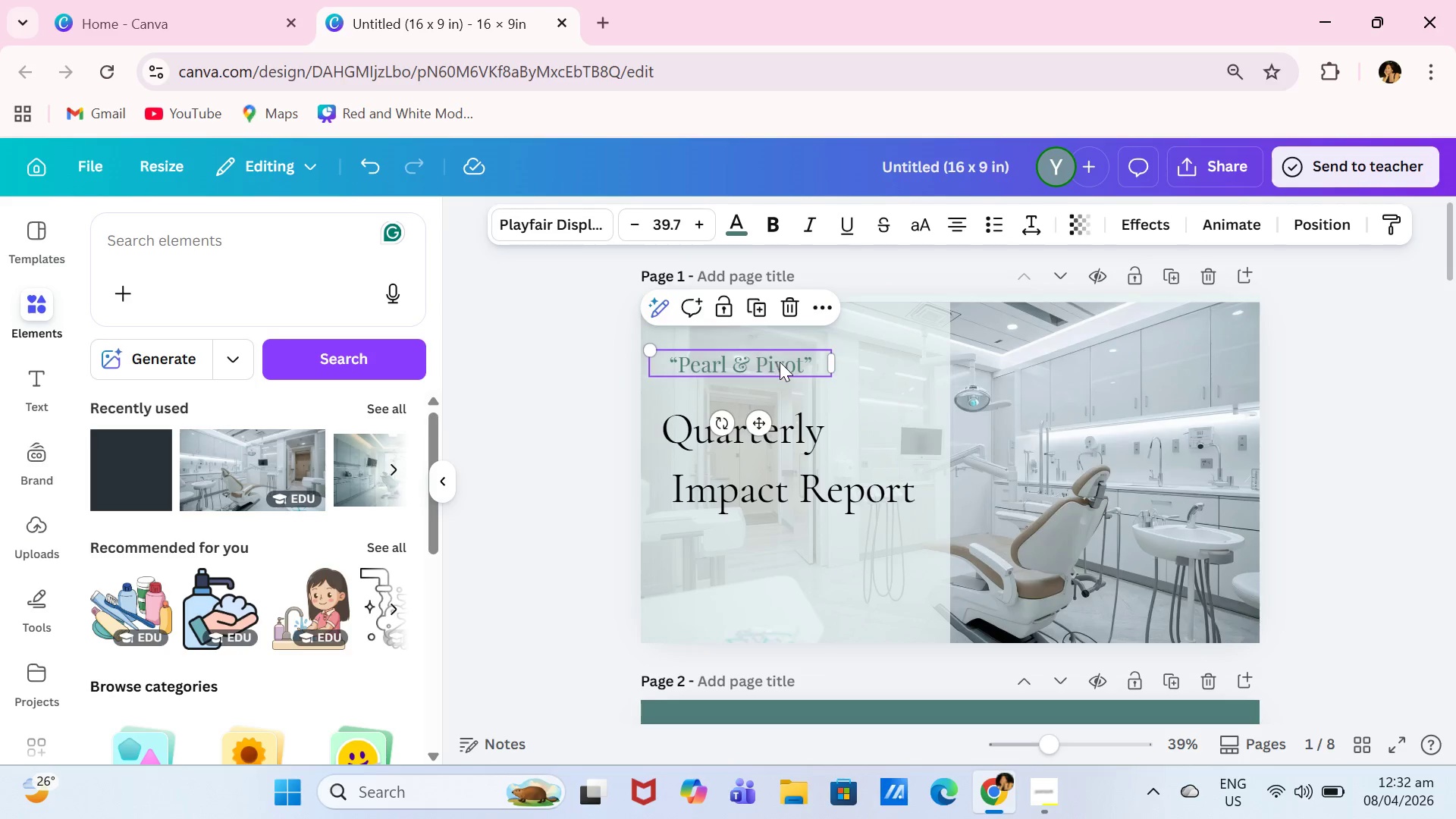 
left_click_drag(start_coordinate=[775, 362], to_coordinate=[770, 363])
 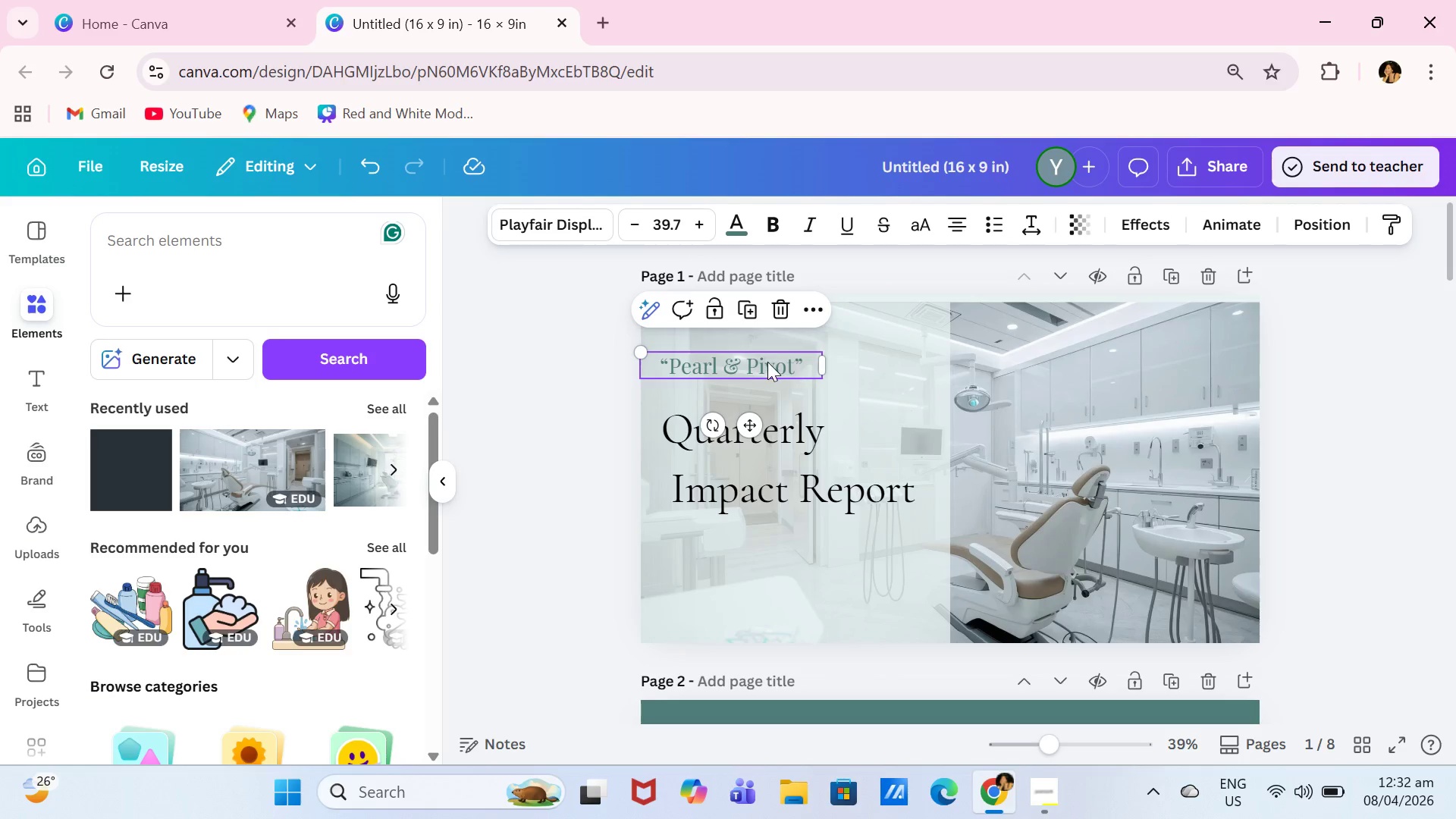 
left_click_drag(start_coordinate=[767, 362], to_coordinate=[777, 366])
 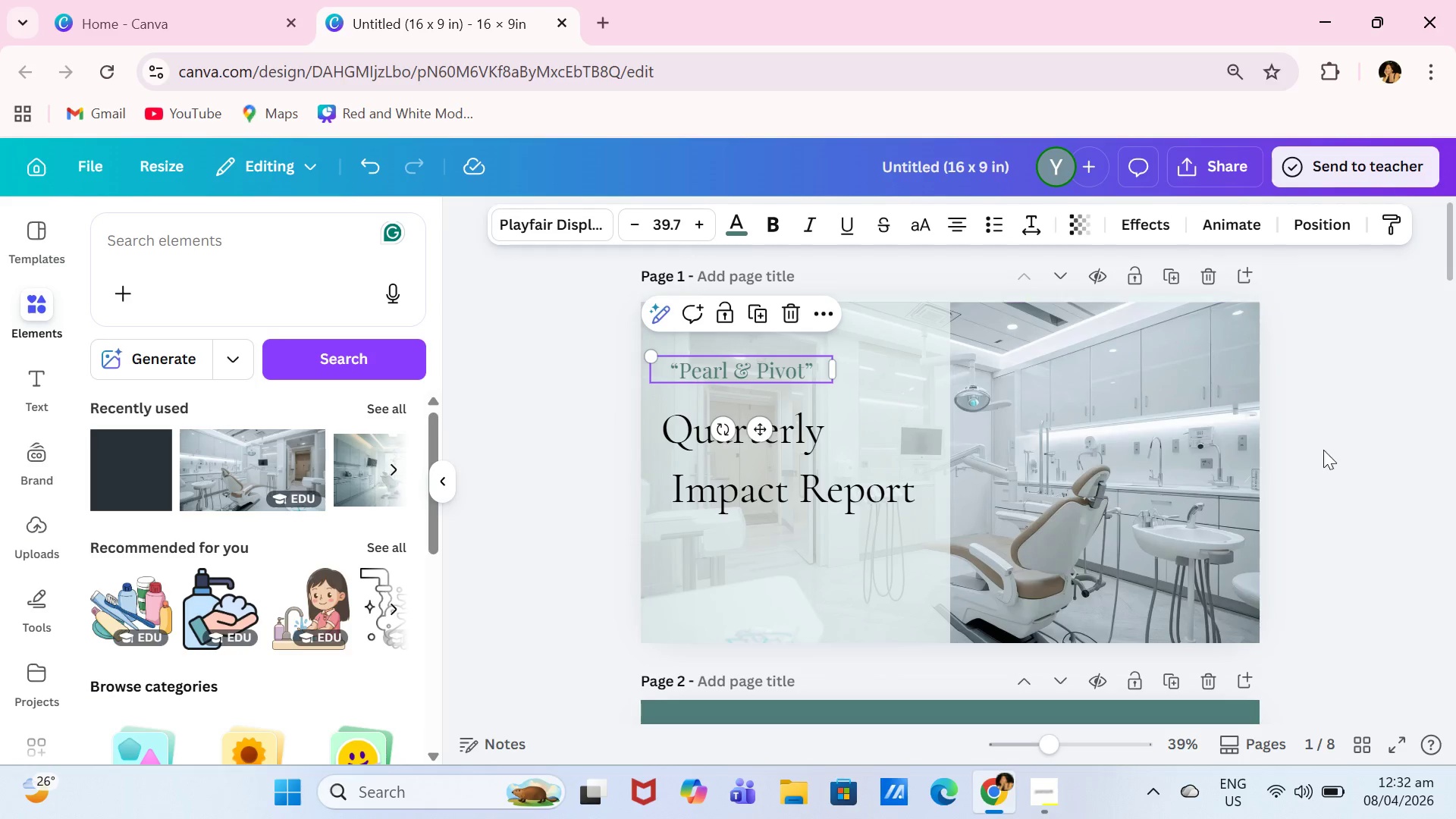 
left_click([1354, 450])
 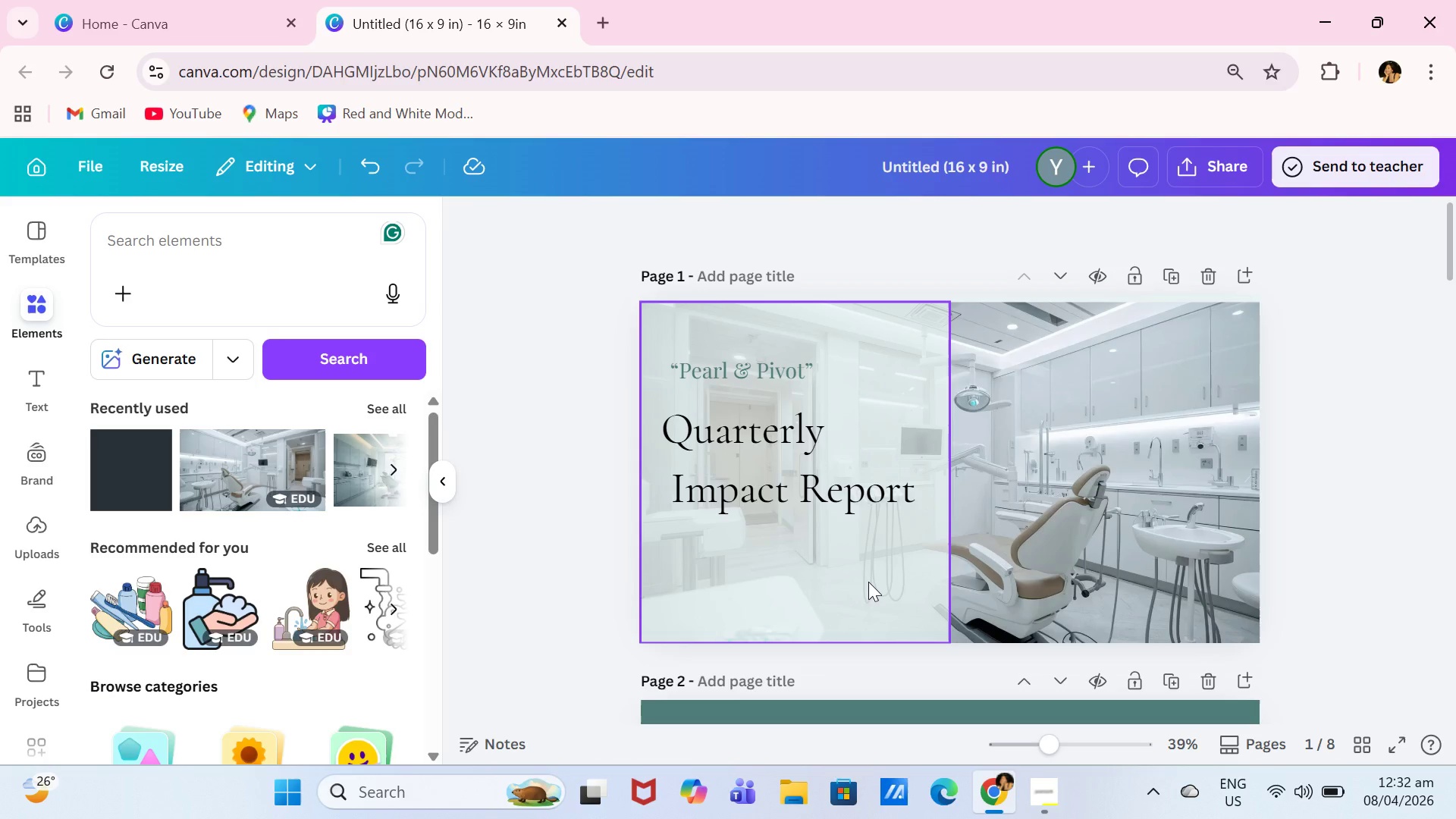 
wait(5.47)
 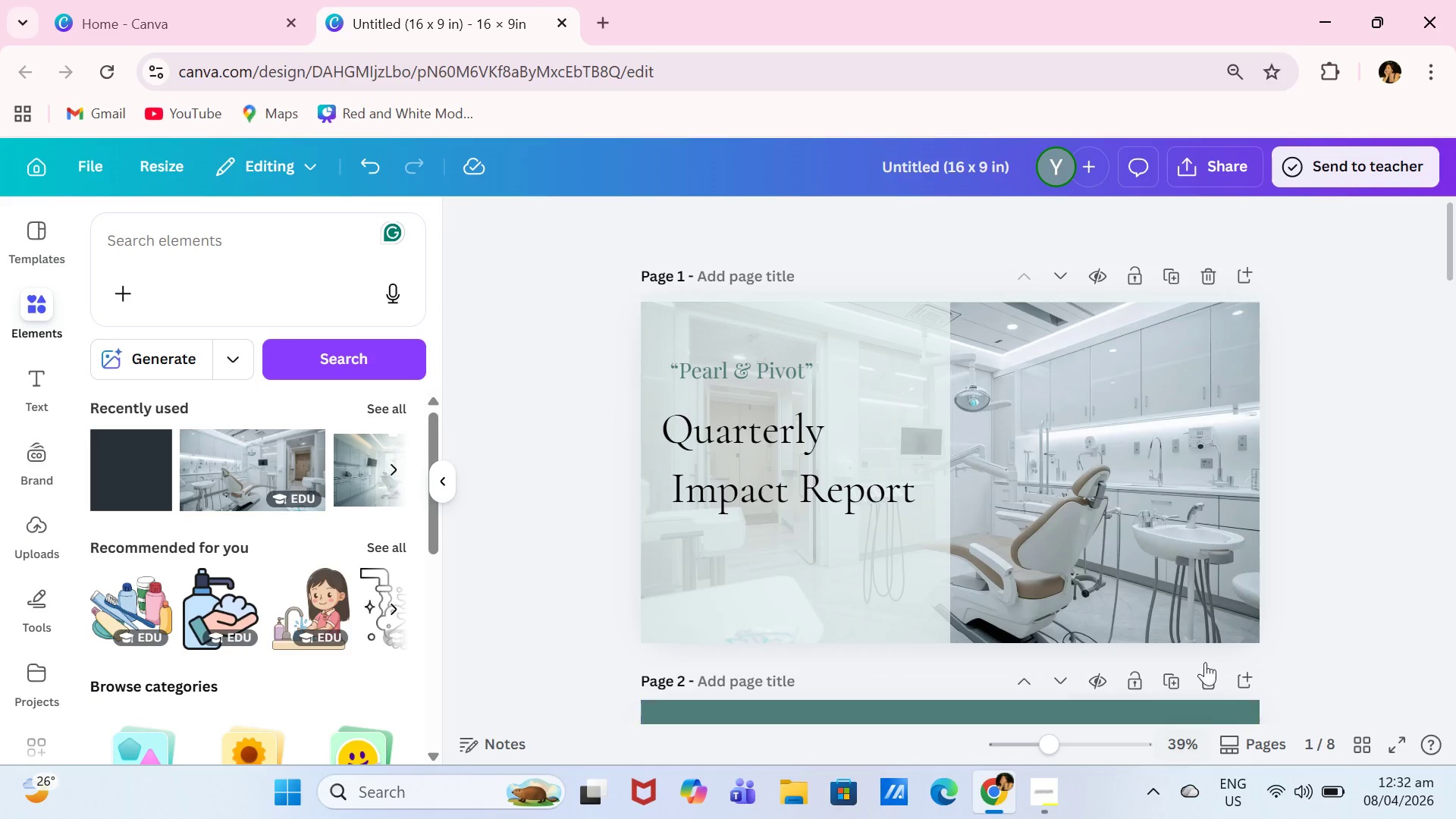 
left_click([861, 587])
 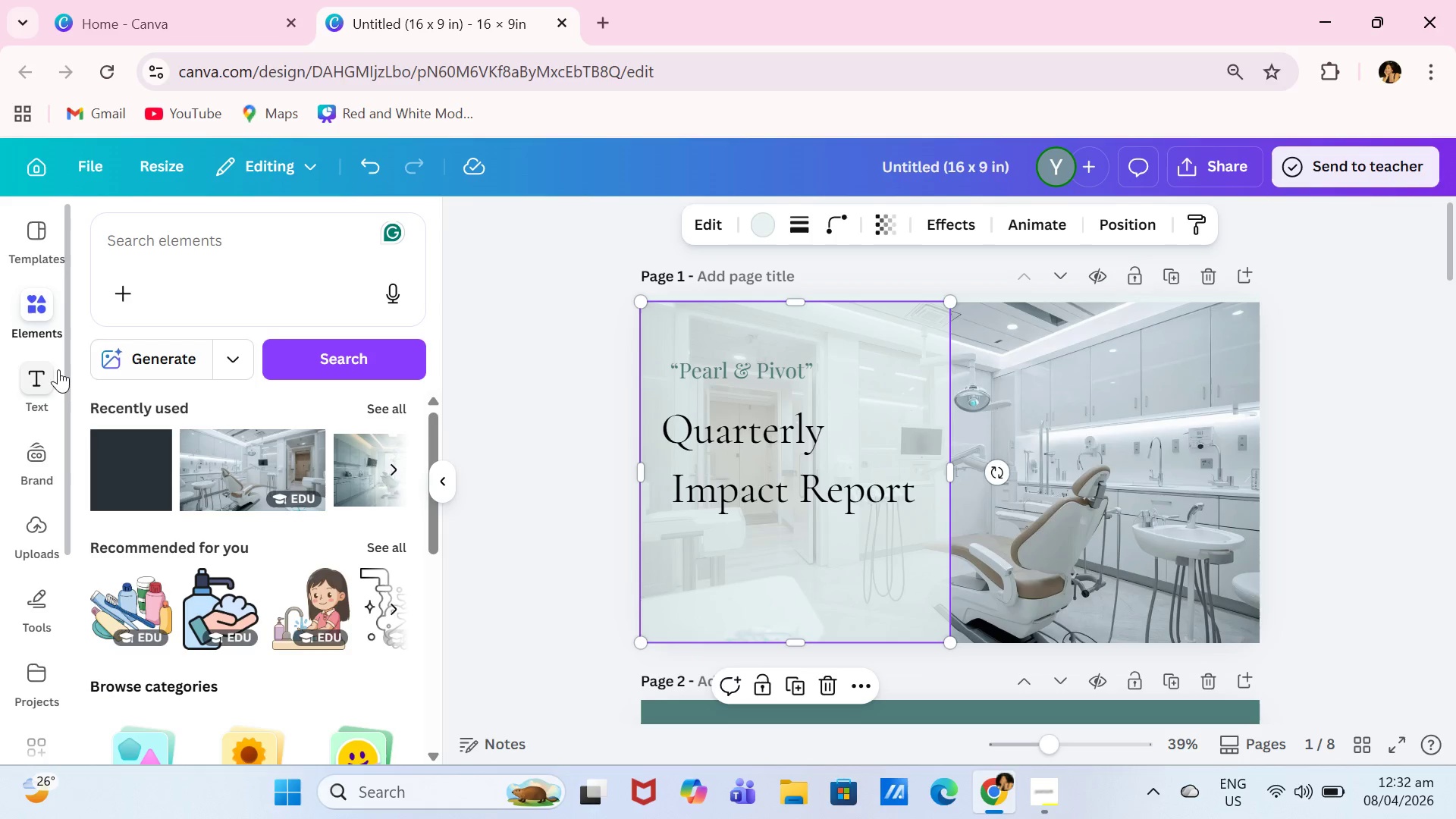 
left_click([40, 300])
 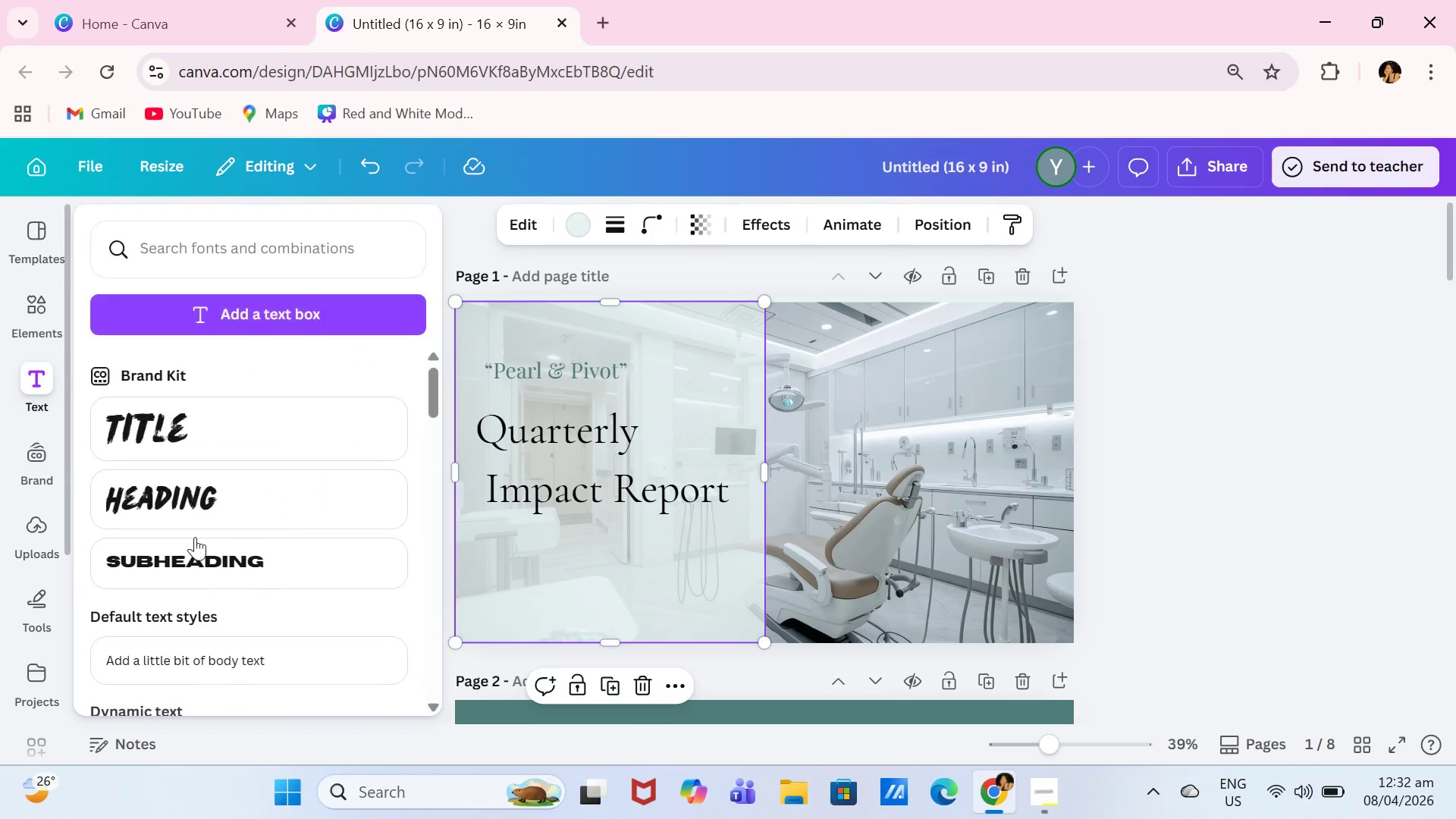 
left_click([30, 306])
 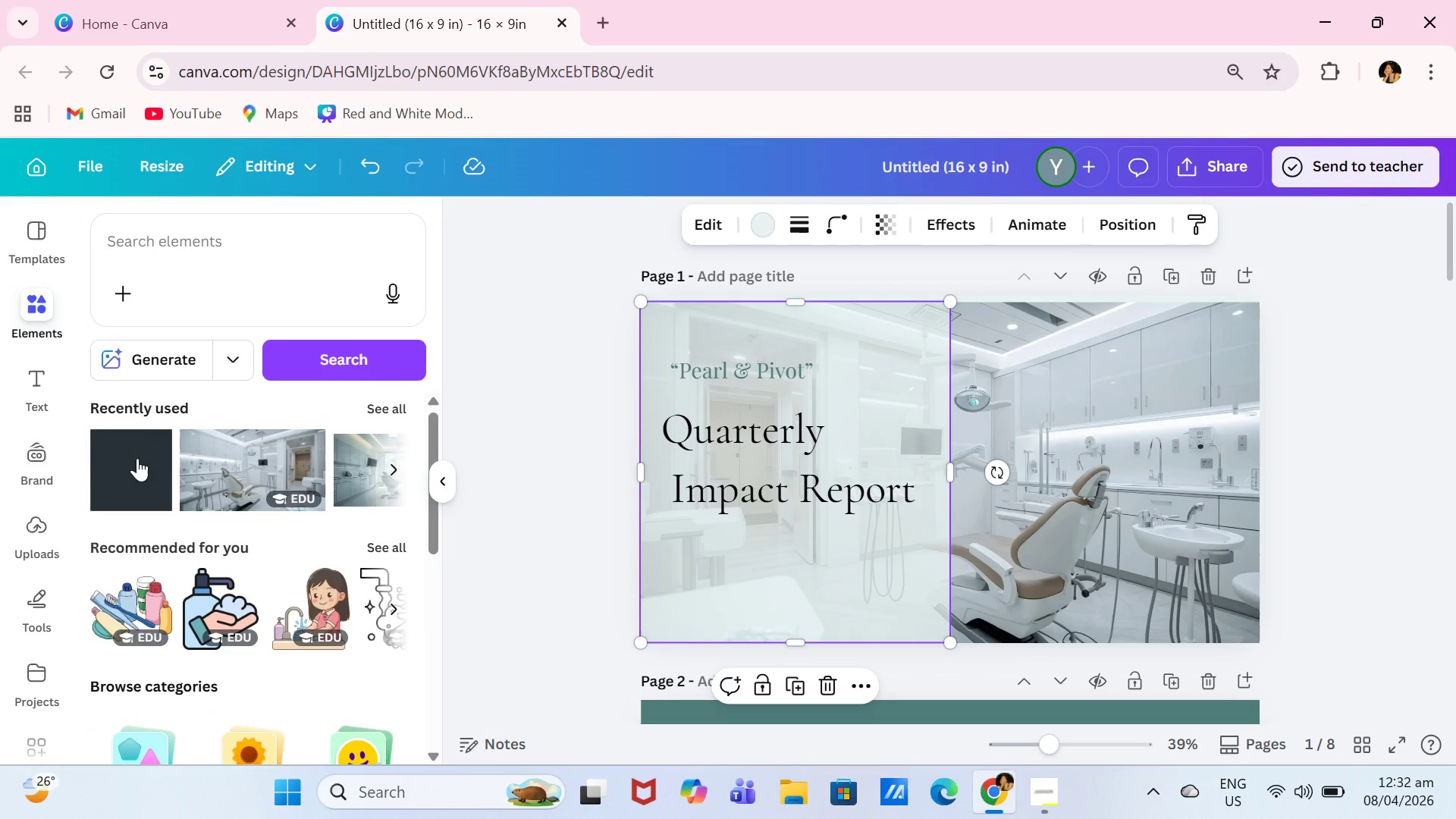 
left_click([158, 480])
 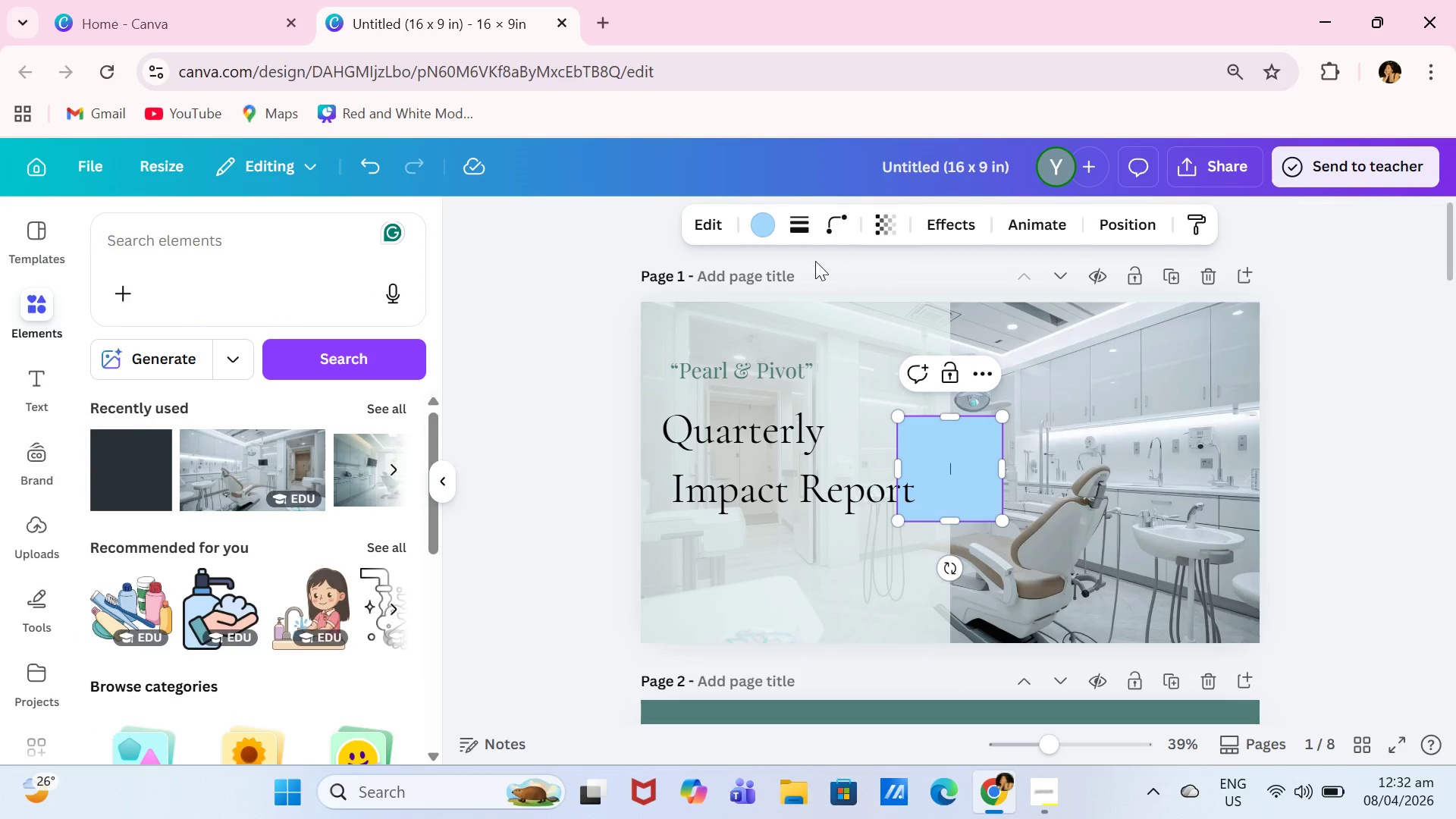 
left_click([752, 210])
 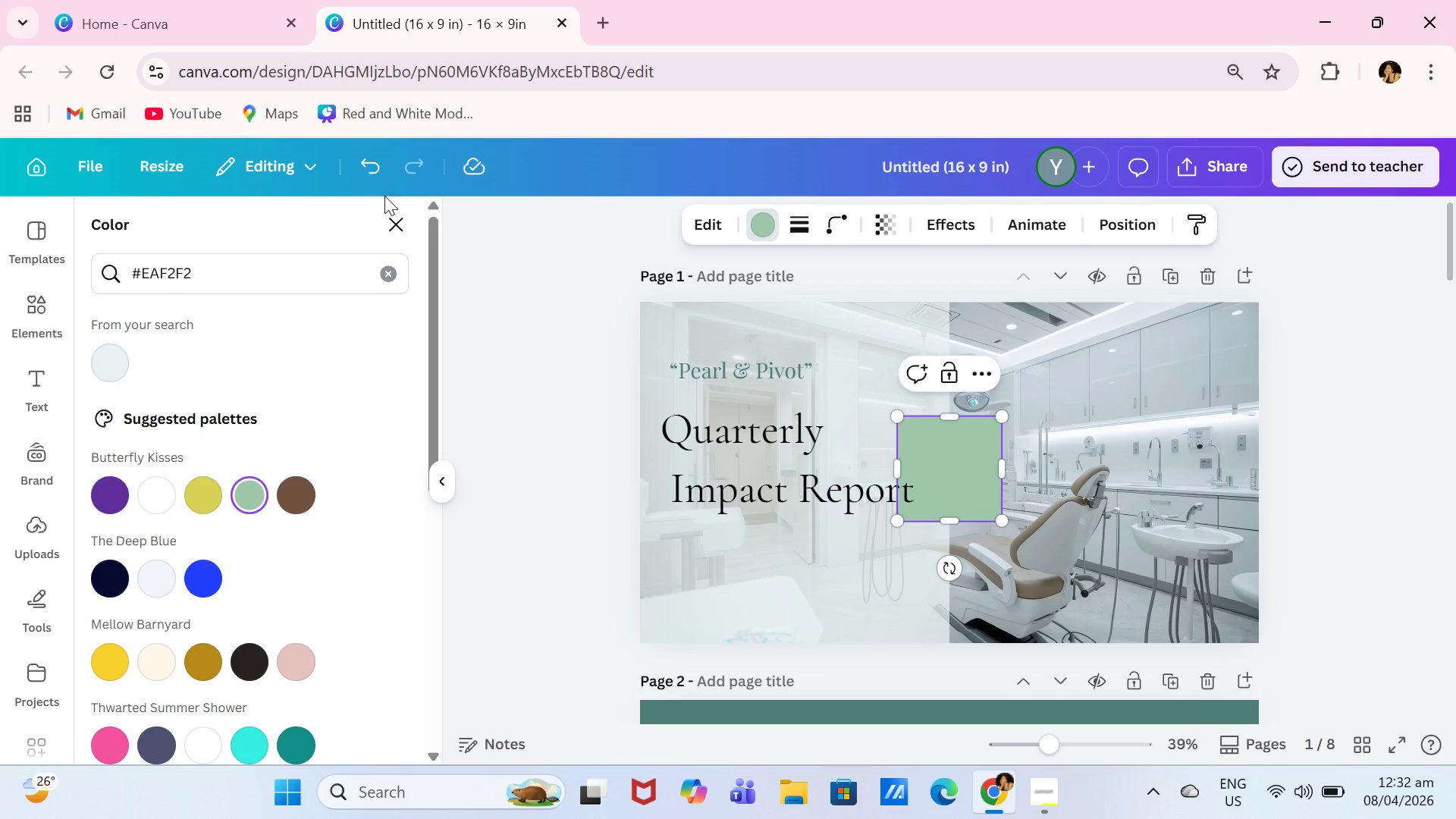 
left_click([389, 282])
 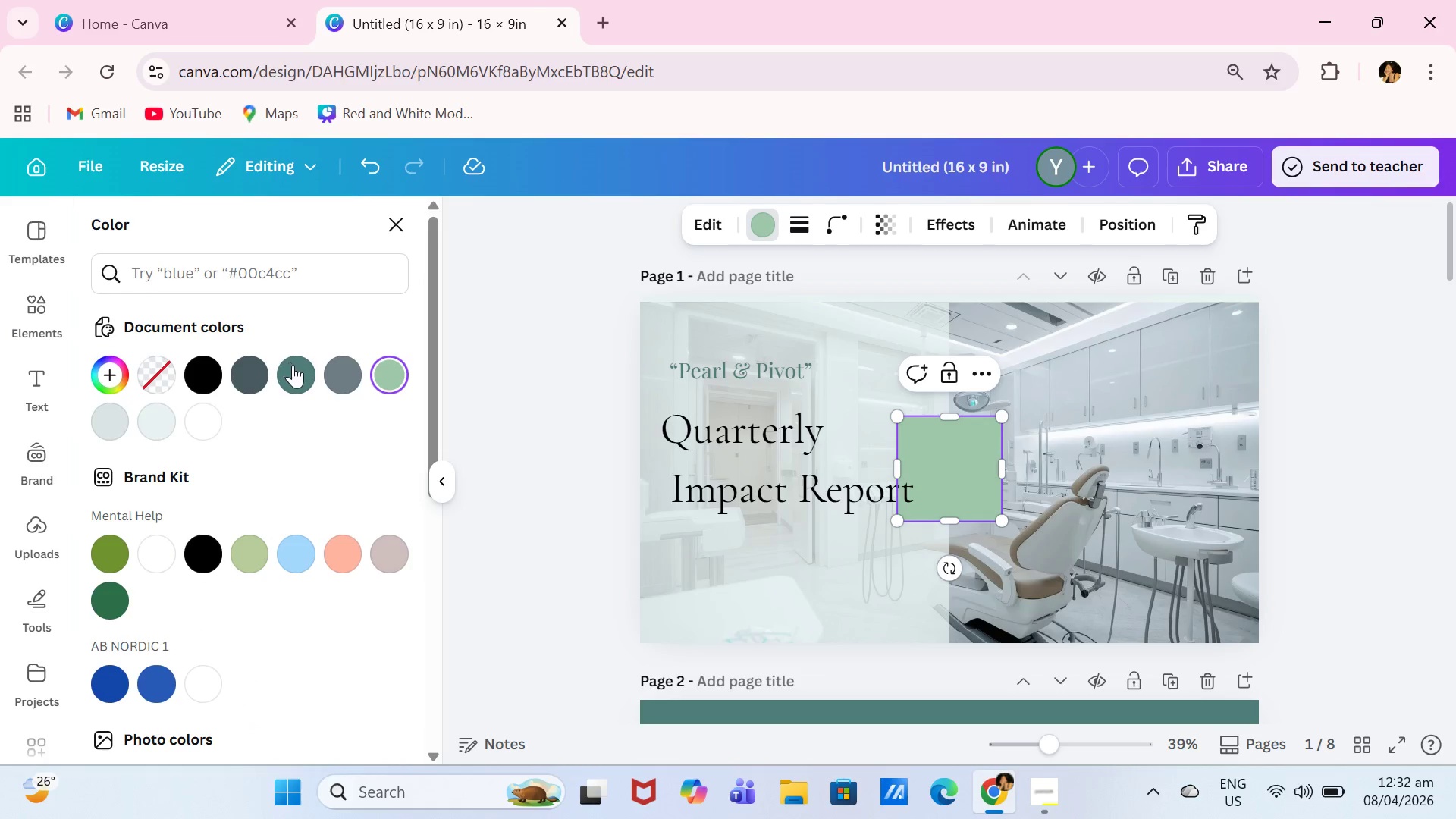 
left_click([298, 373])
 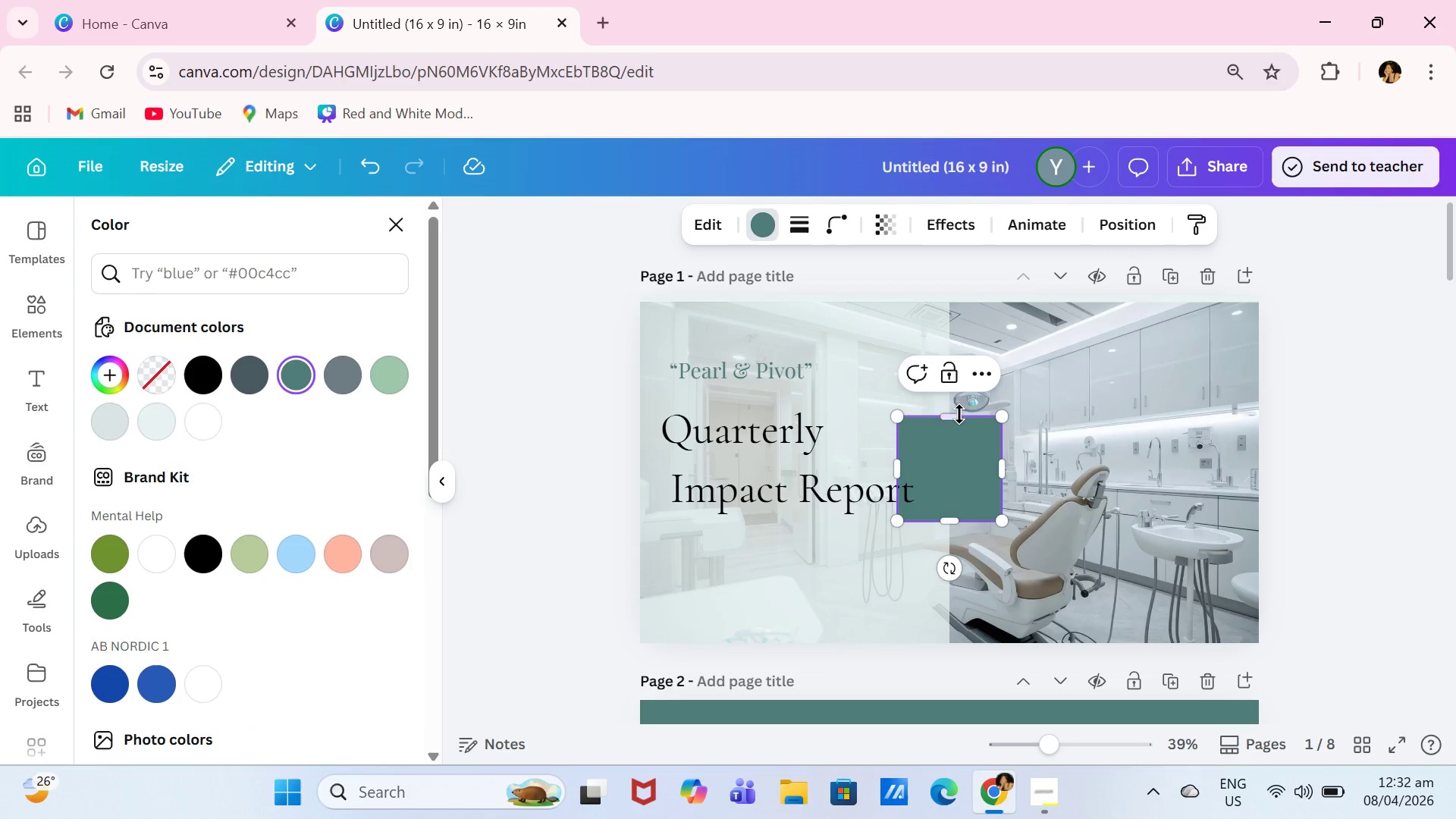 
left_click_drag(start_coordinate=[958, 411], to_coordinate=[946, 471])
 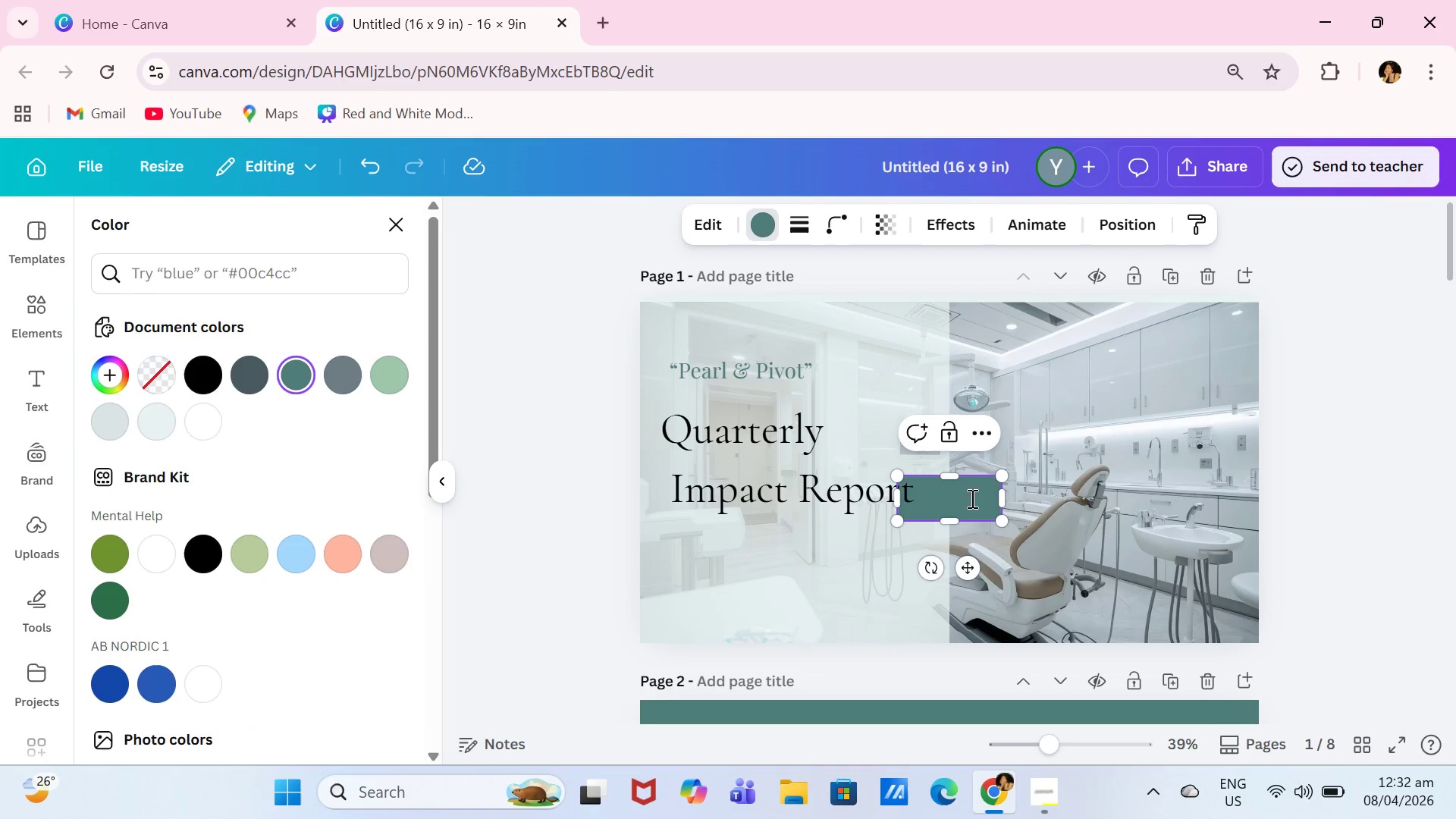 
left_click_drag(start_coordinate=[971, 498], to_coordinate=[959, 497])
 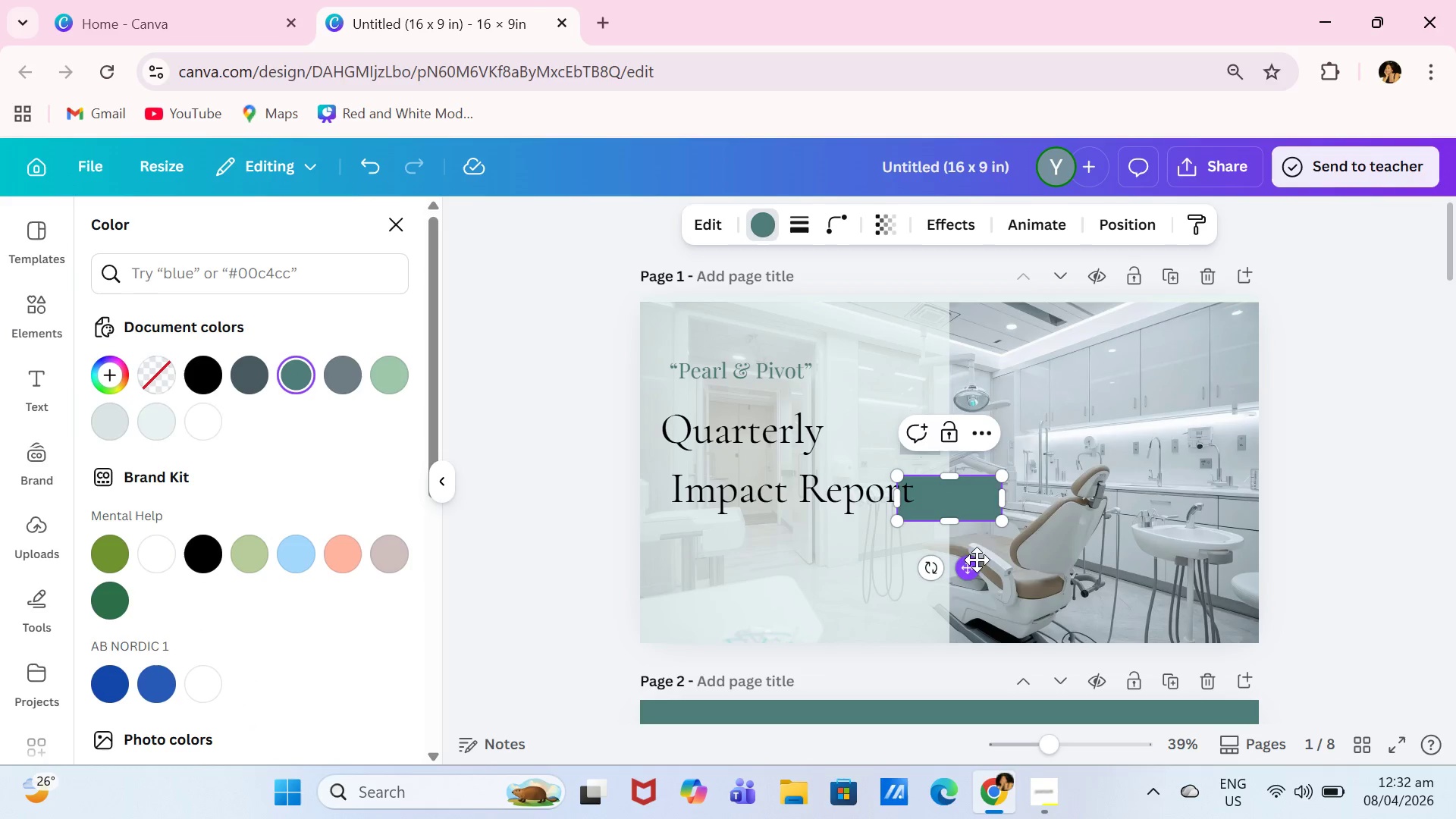 
left_click_drag(start_coordinate=[974, 558], to_coordinate=[719, 672])
 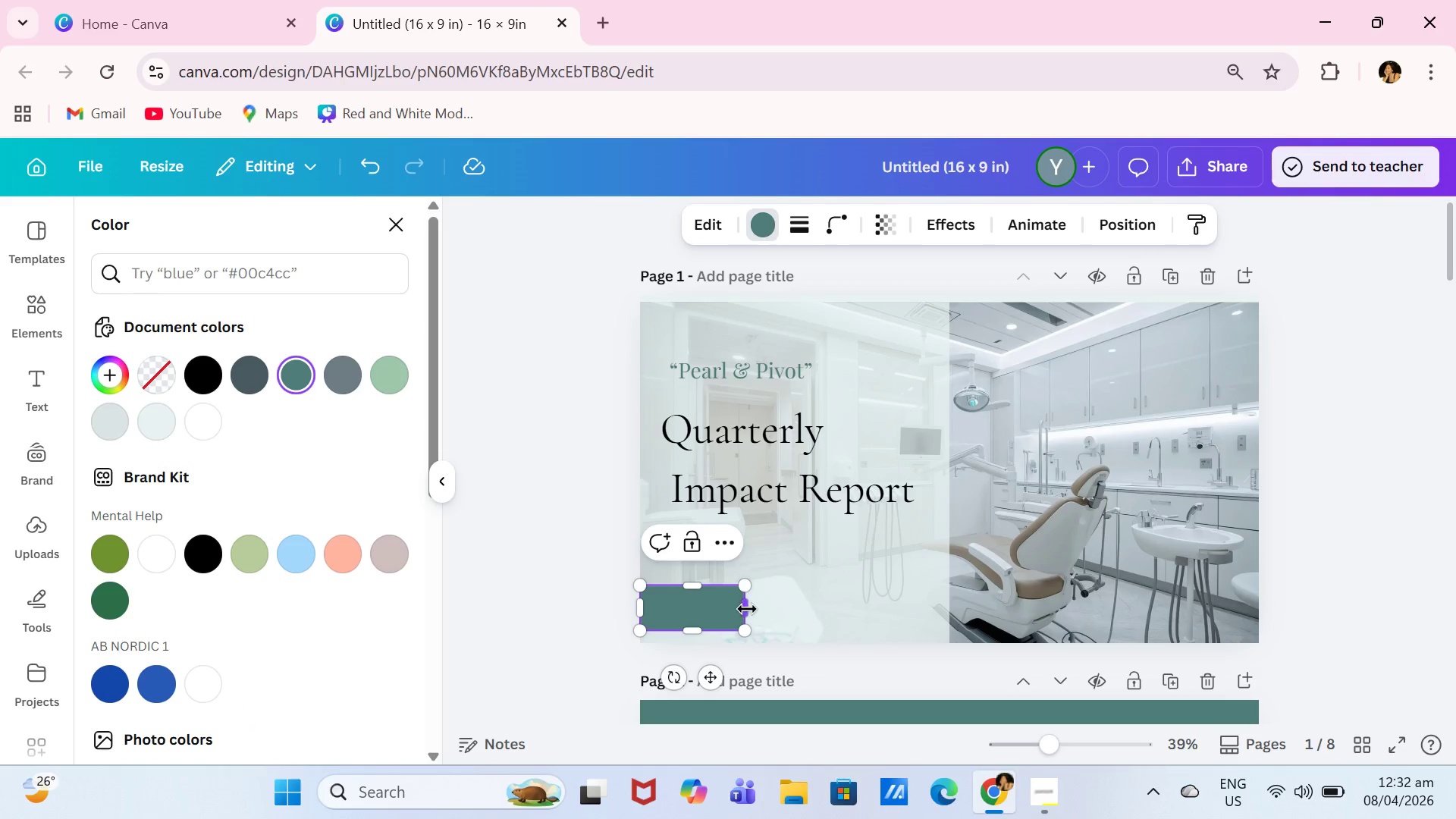 
left_click_drag(start_coordinate=[747, 609], to_coordinate=[935, 605])
 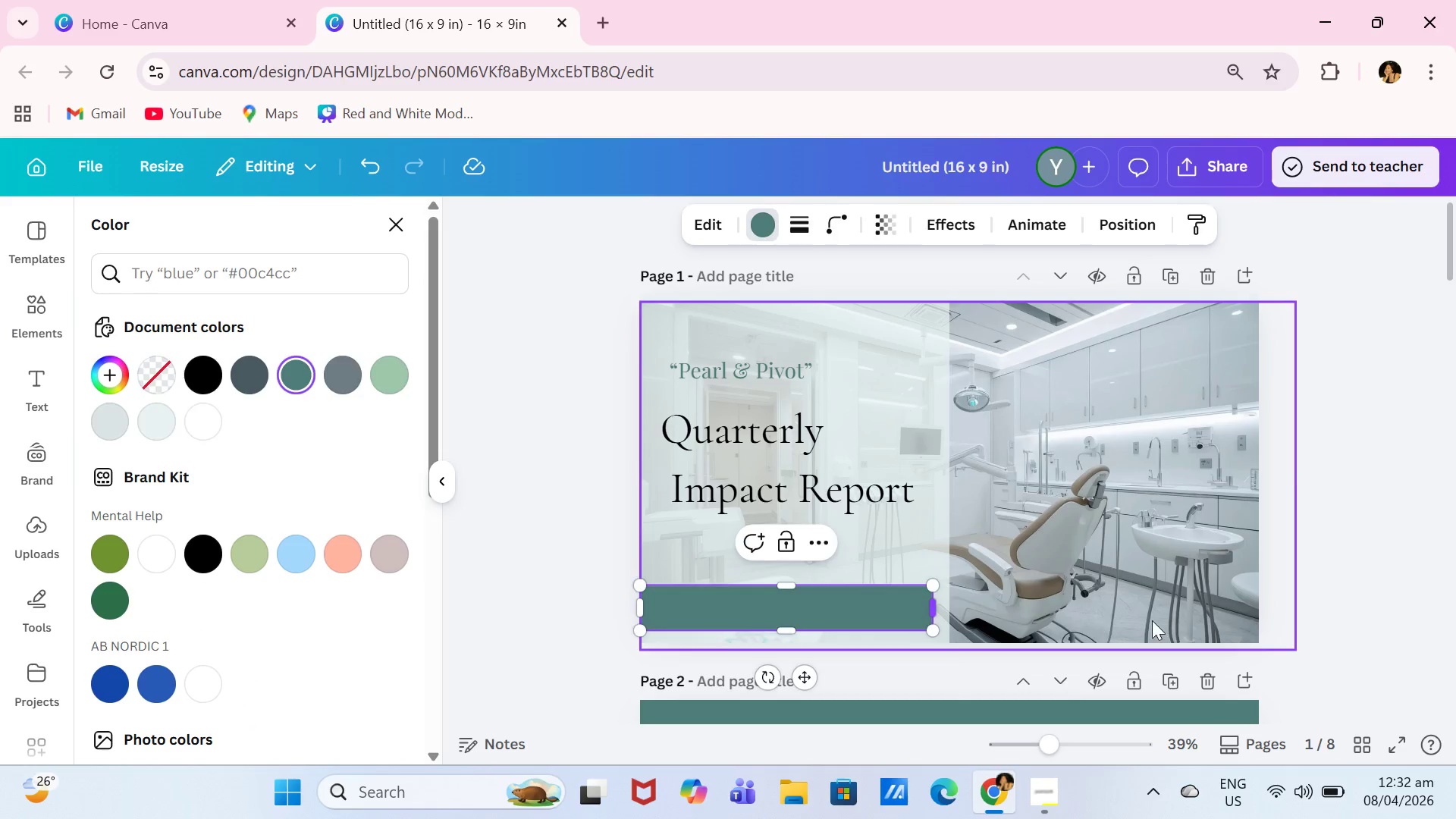 
left_click_drag(start_coordinate=[1032, 610], to_coordinate=[1240, 613])
 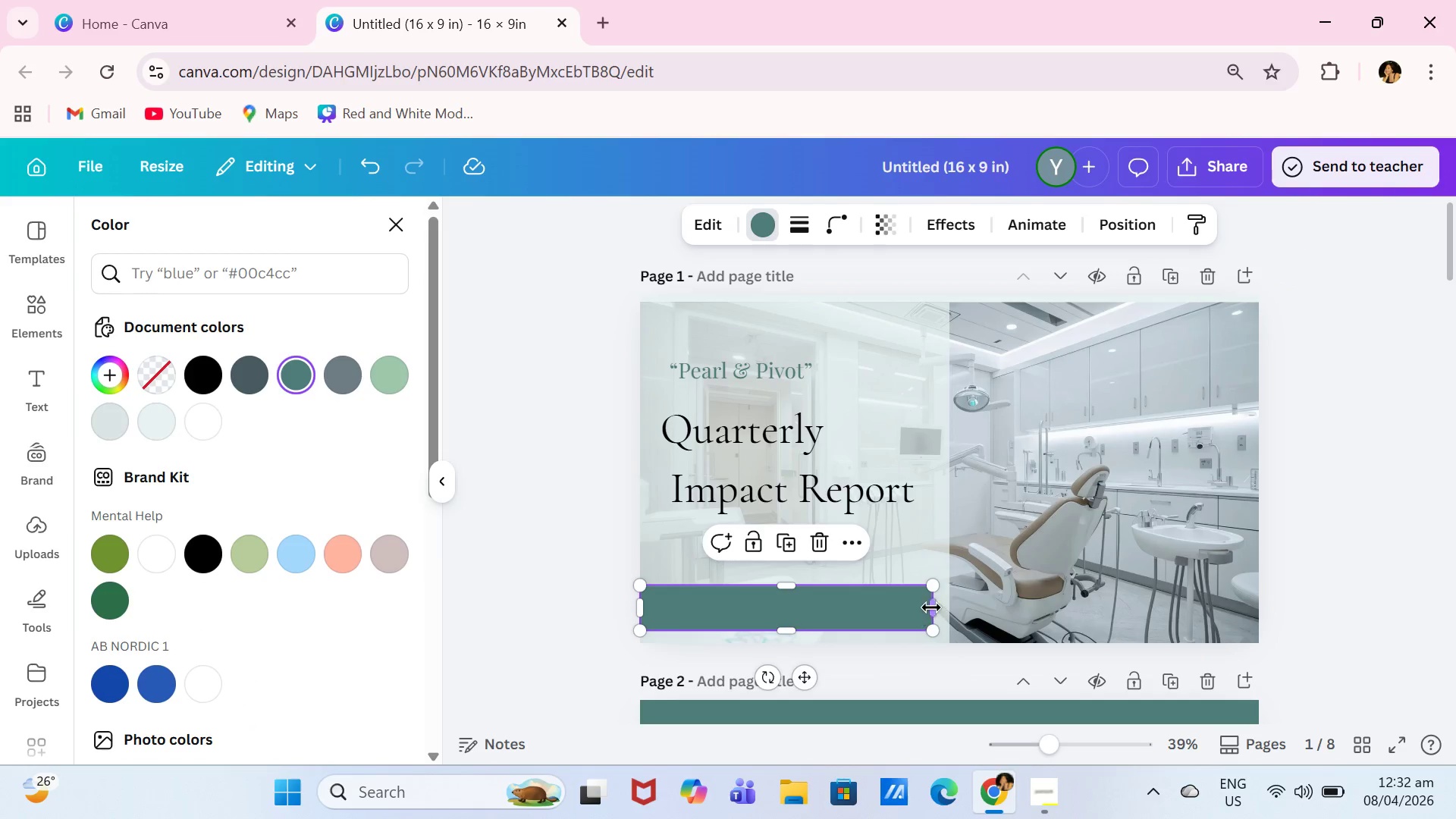 
left_click_drag(start_coordinate=[932, 606], to_coordinate=[1260, 615])
 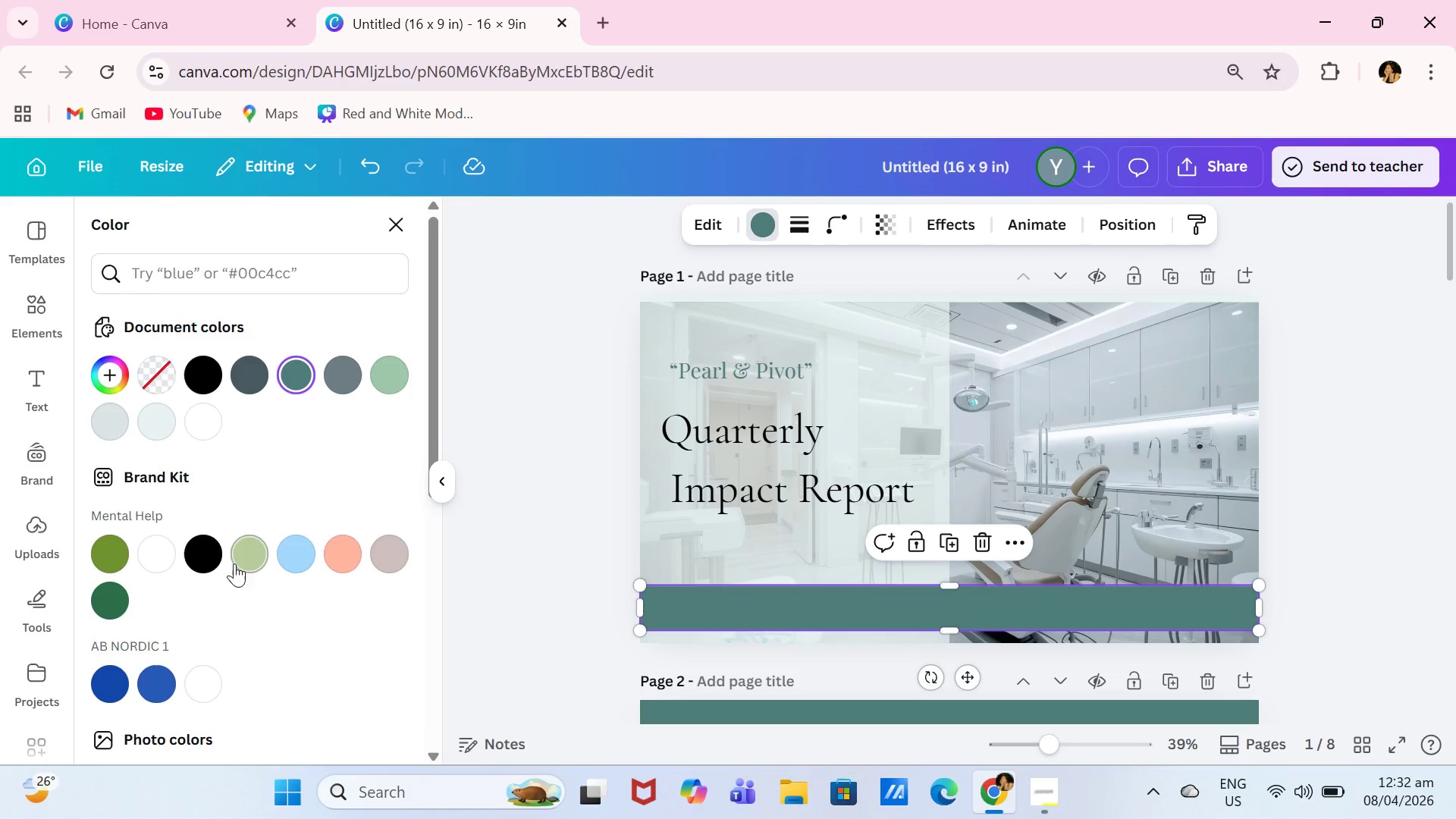 
scroll: coordinate [253, 588], scroll_direction: down, amount: 5.0
 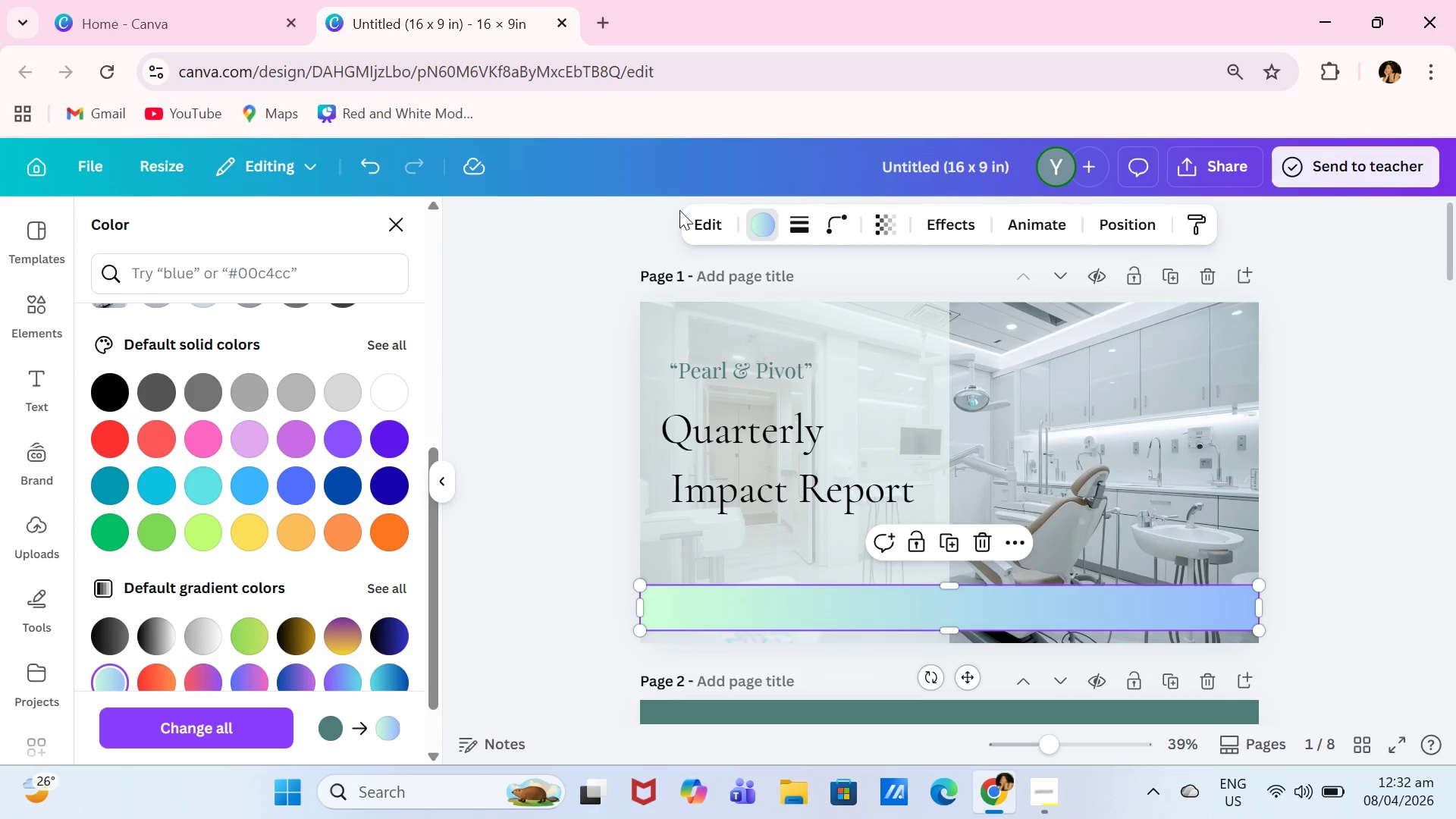 
left_click([376, 171])
 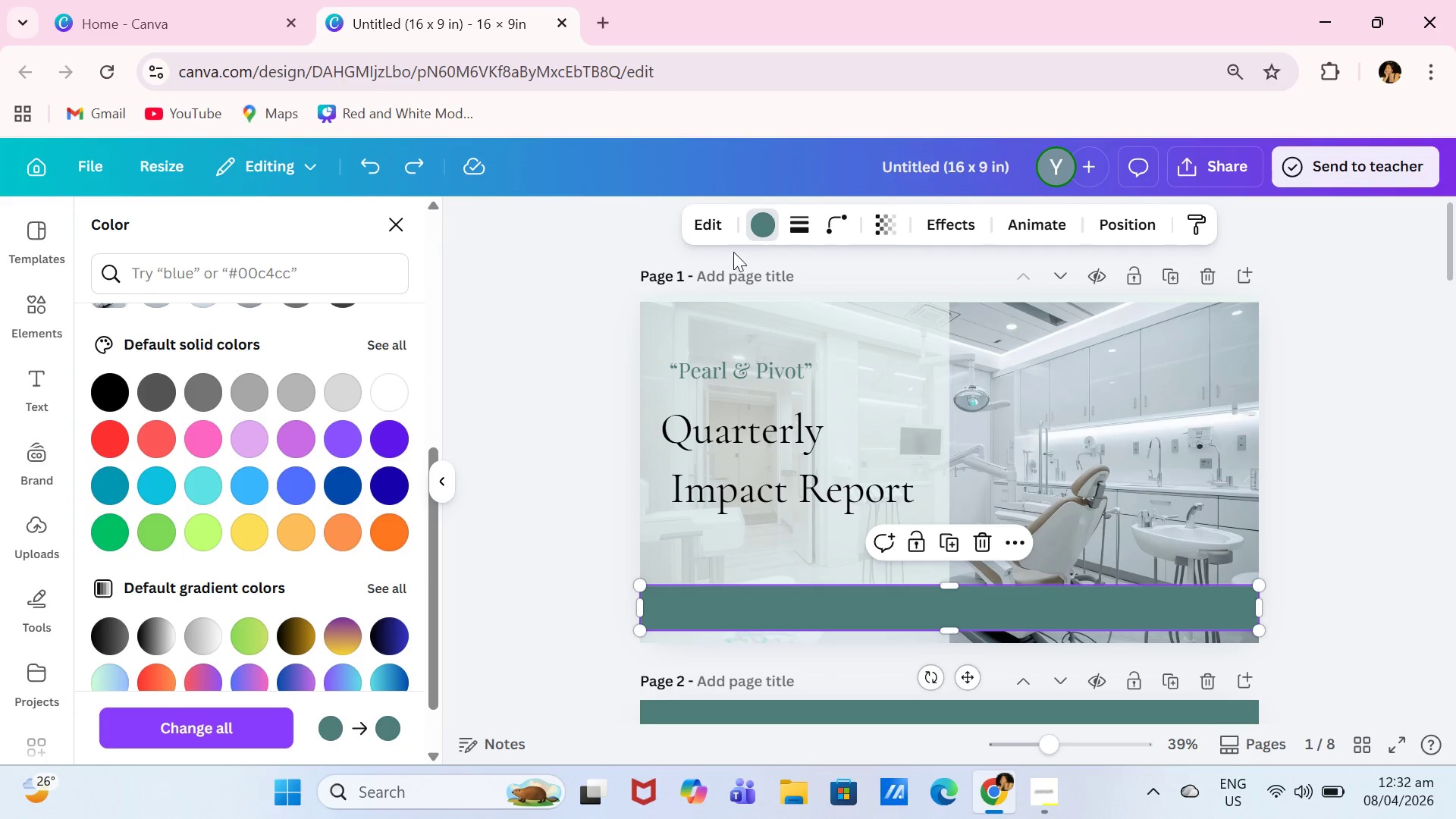 
left_click([548, 520])
 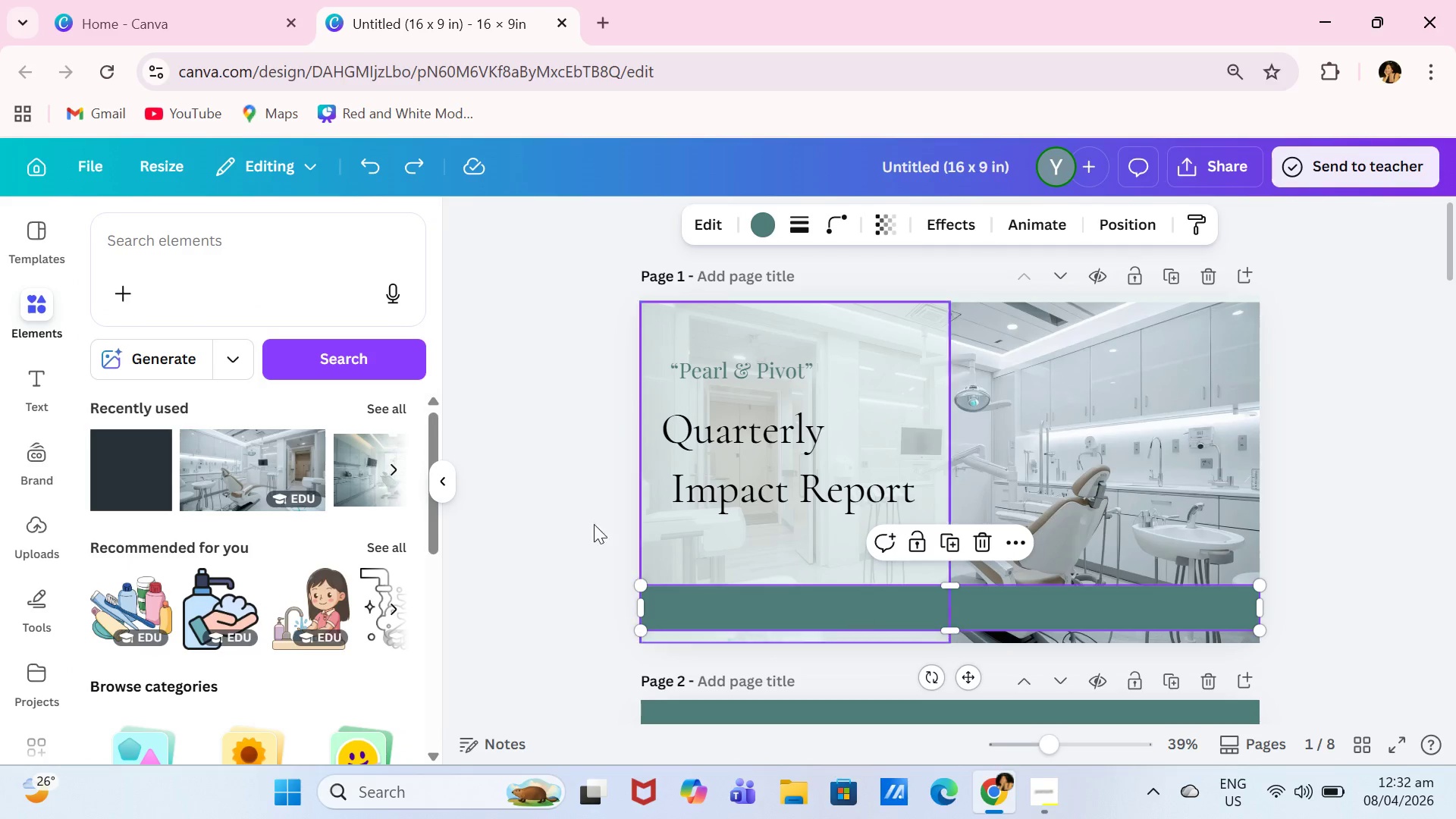 
left_click([485, 507])
 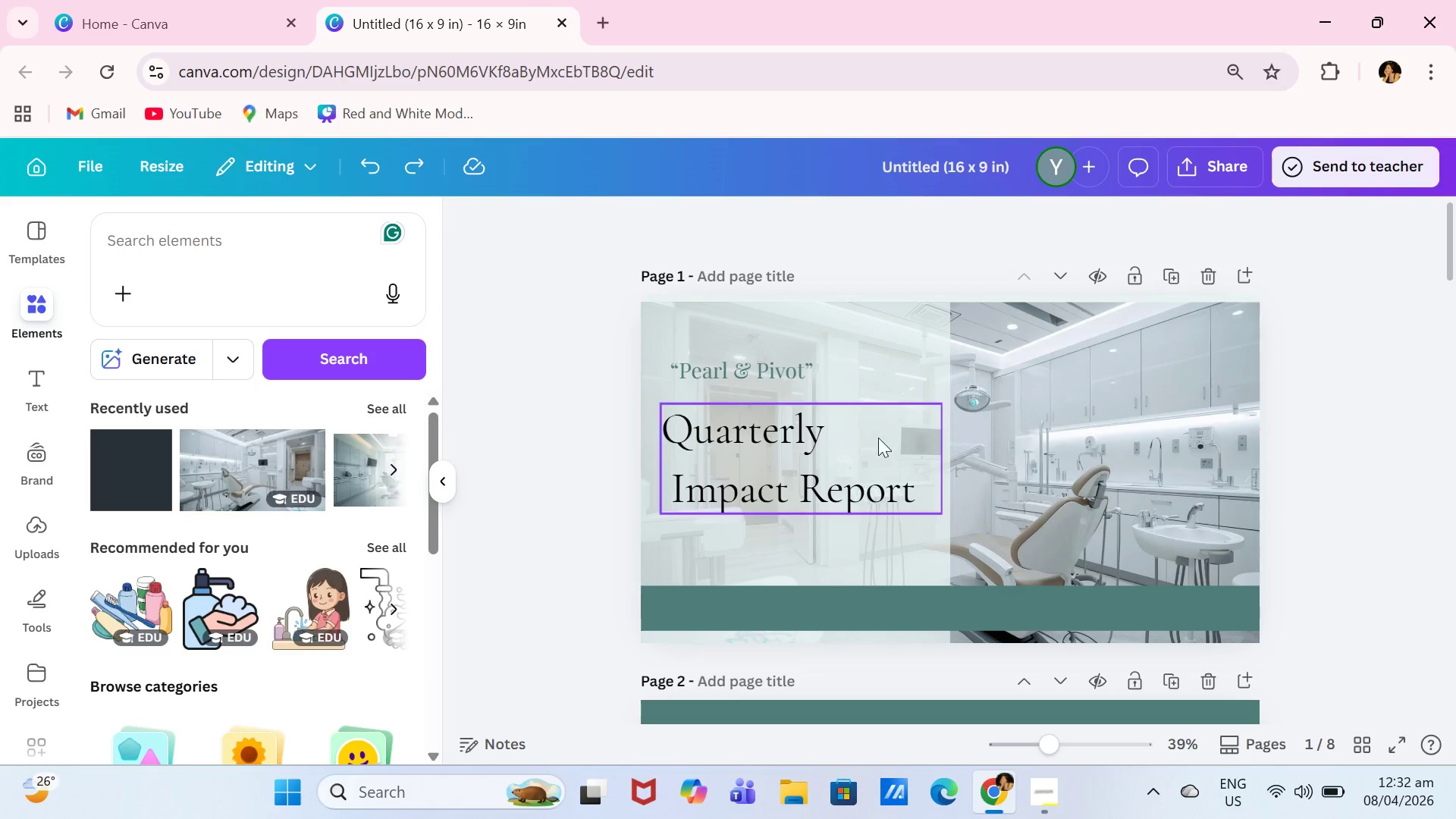 
left_click_drag(start_coordinate=[783, 367], to_coordinate=[770, 383])
 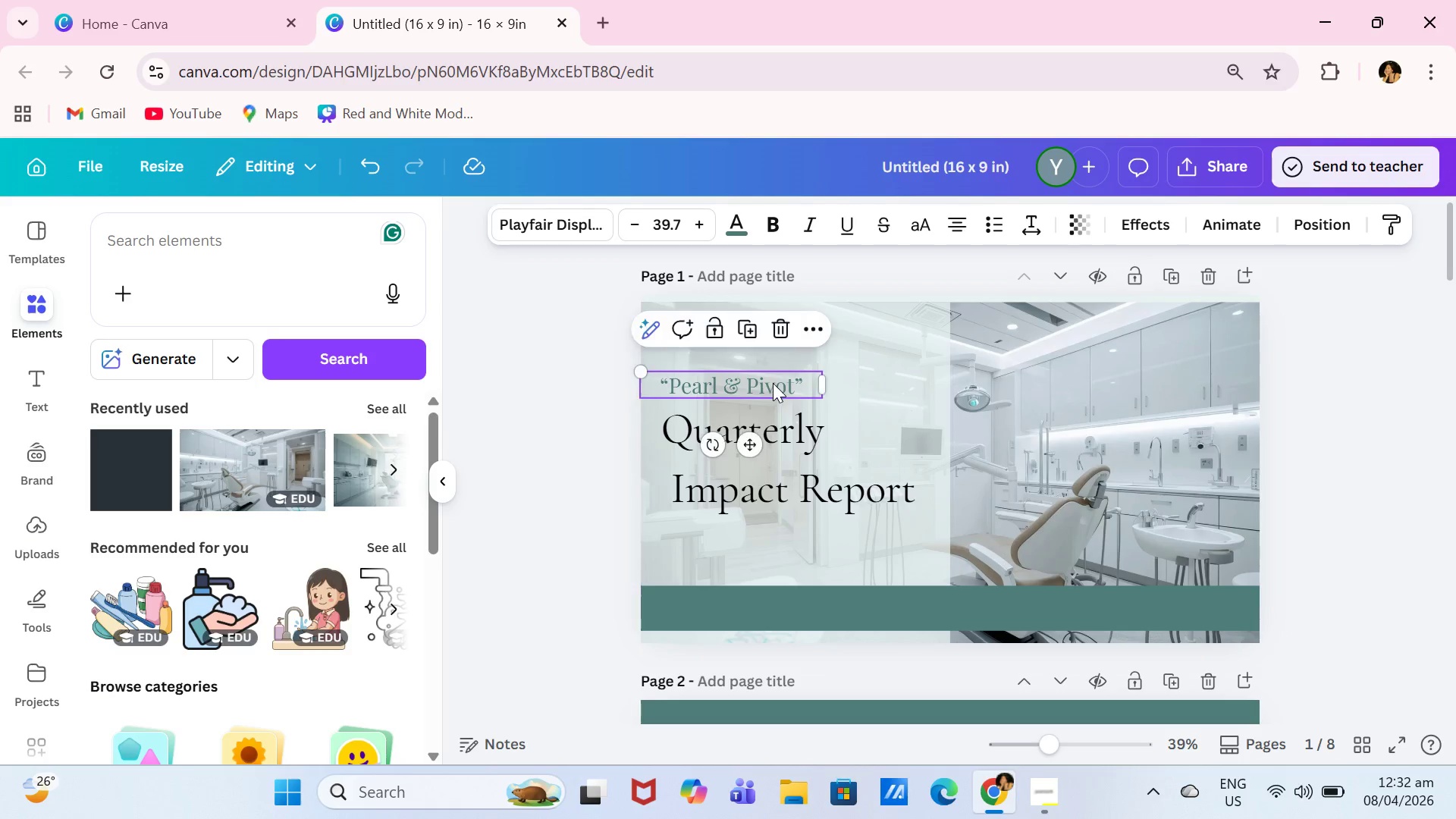 
left_click_drag(start_coordinate=[773, 383], to_coordinate=[777, 373])
 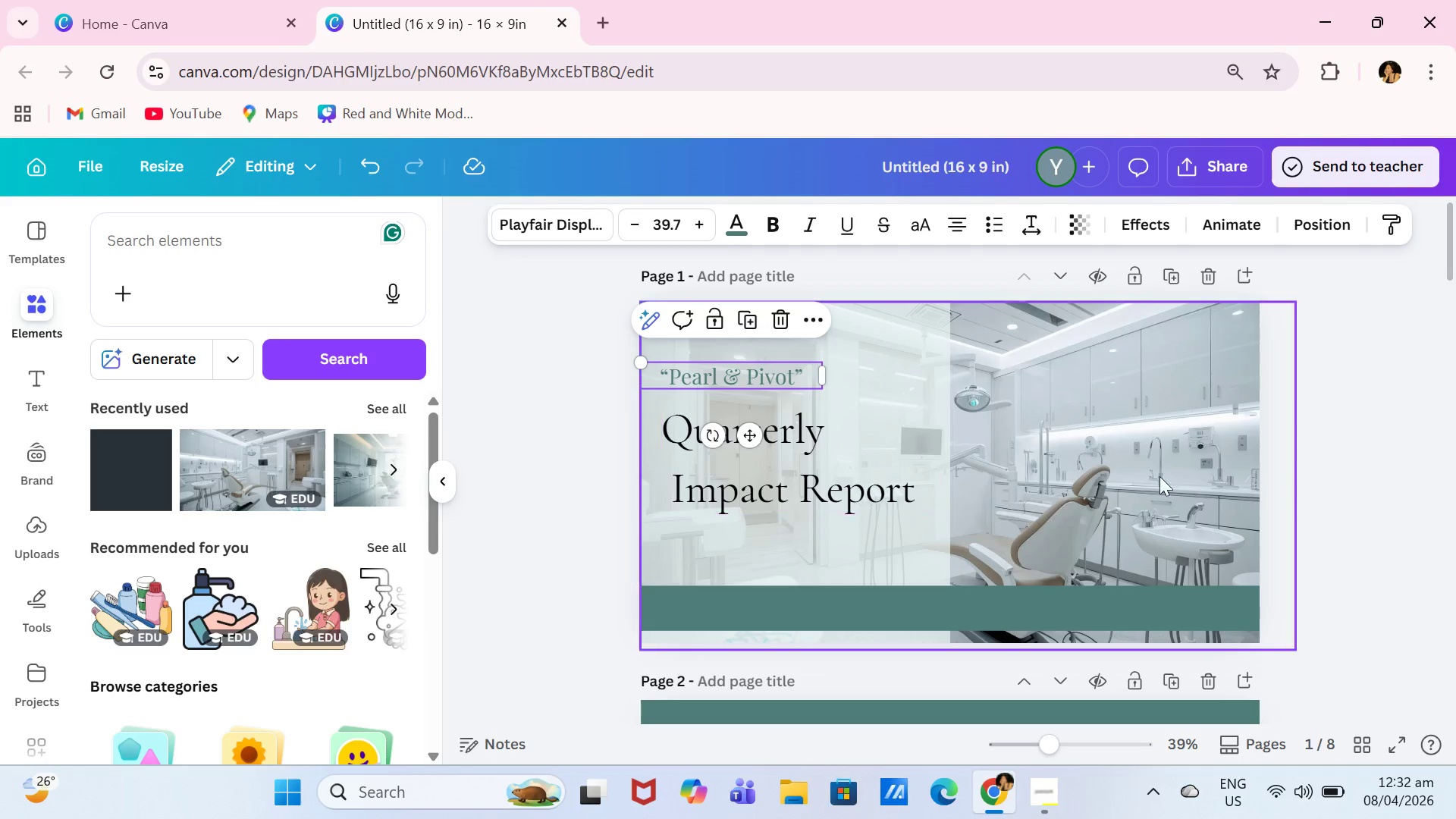 
left_click([1262, 476])
 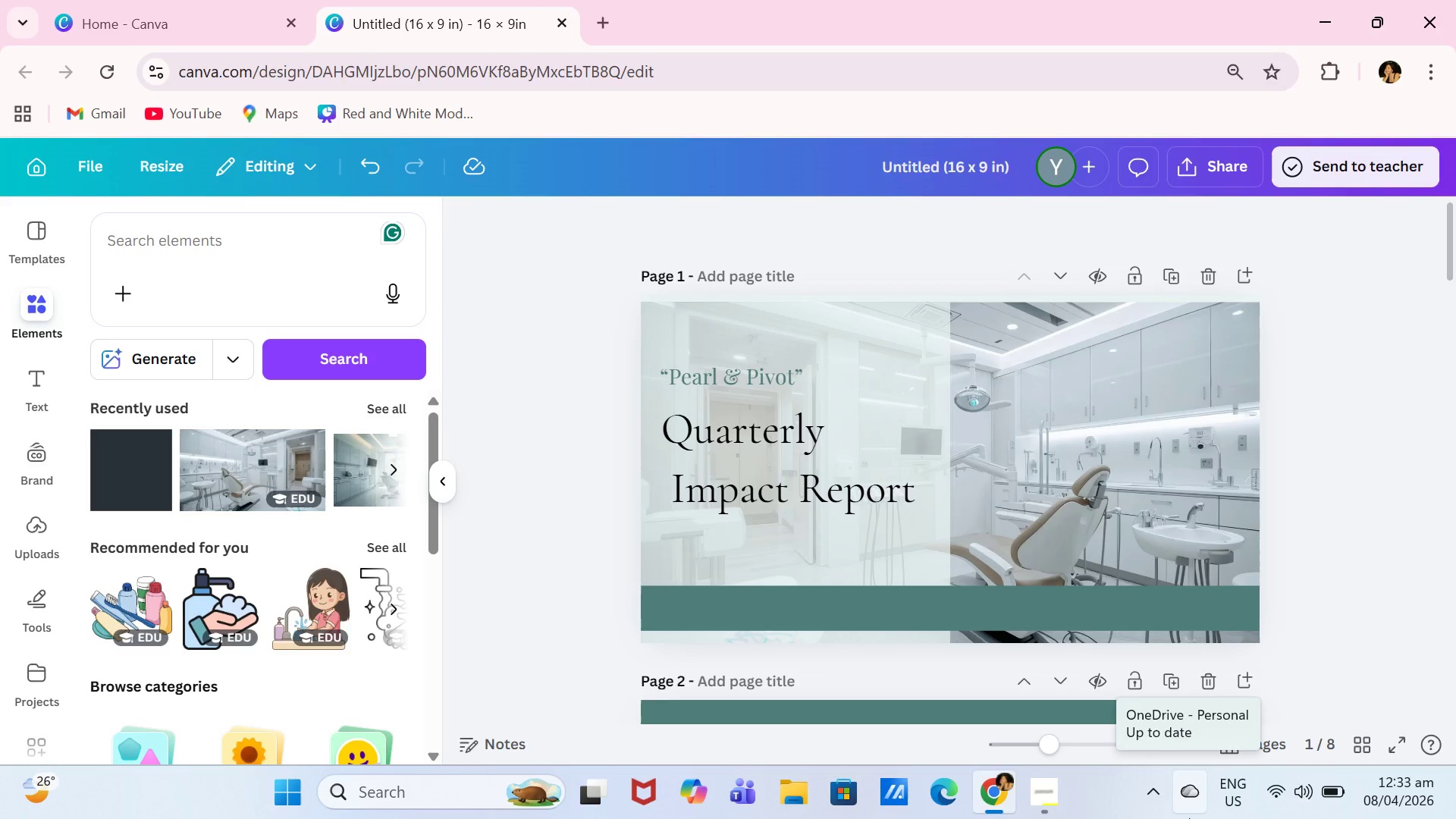 
wait(31.12)
 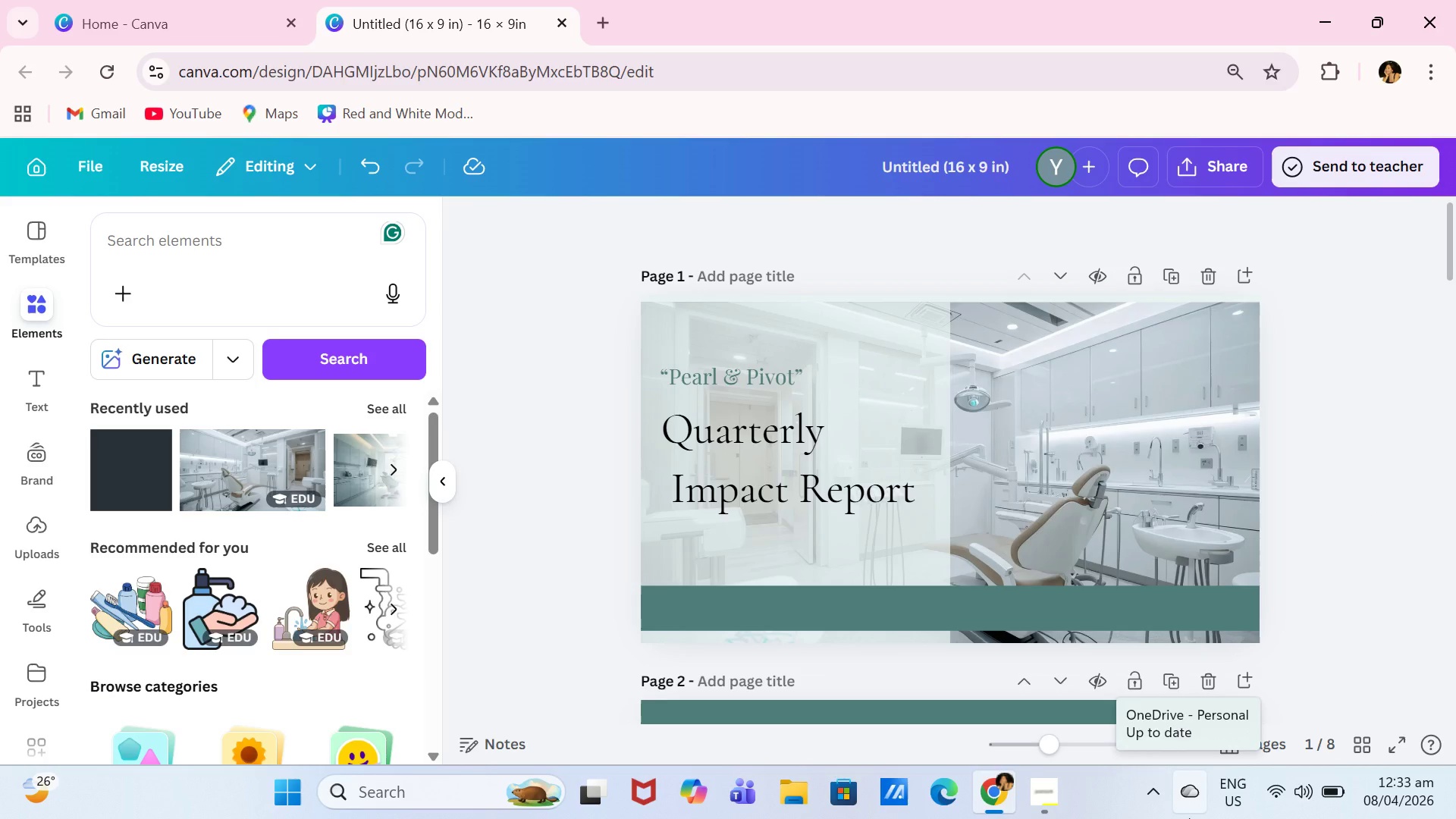 
double_click([793, 378])
 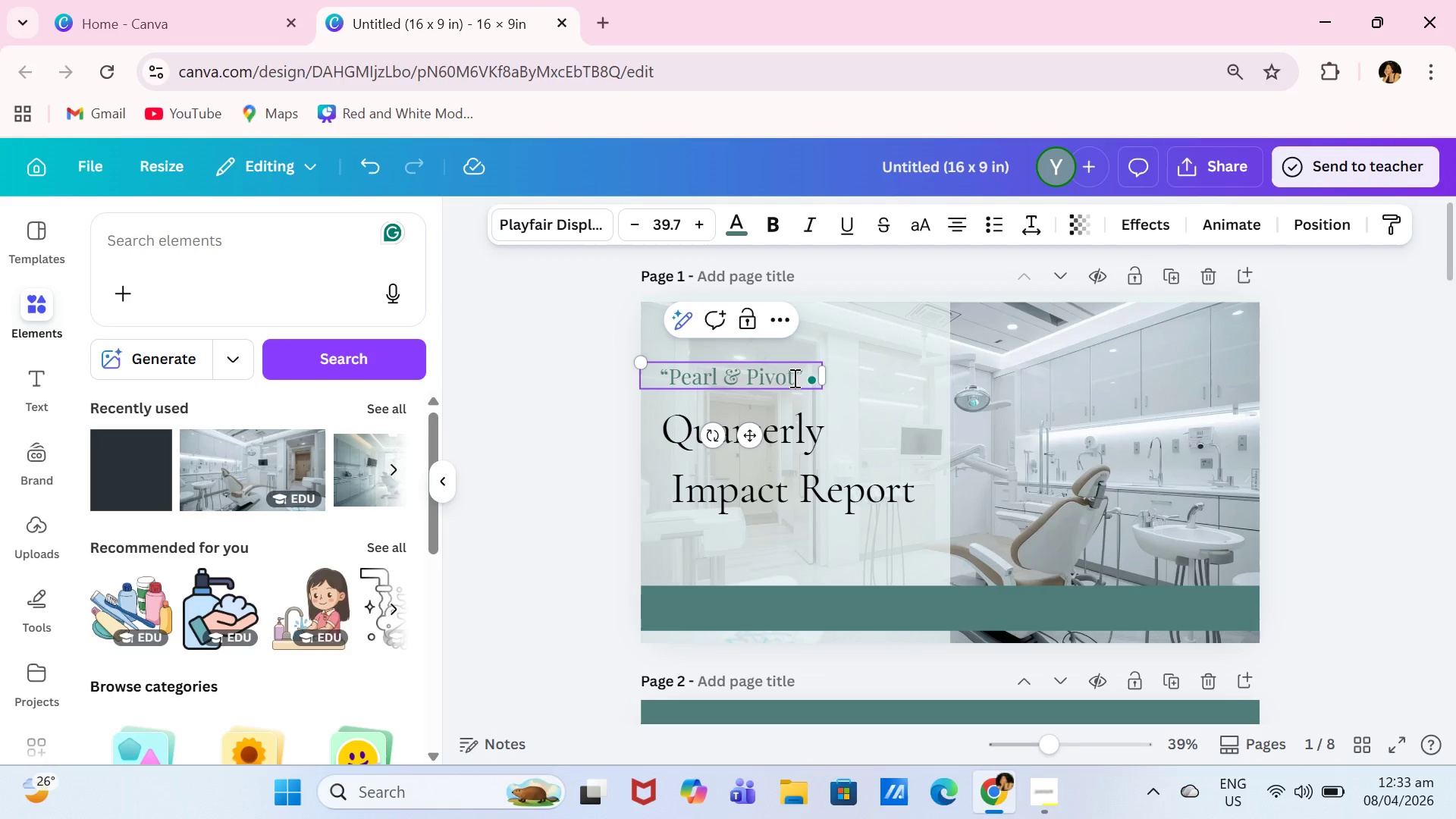 
type( Mobile Orthodontics)
 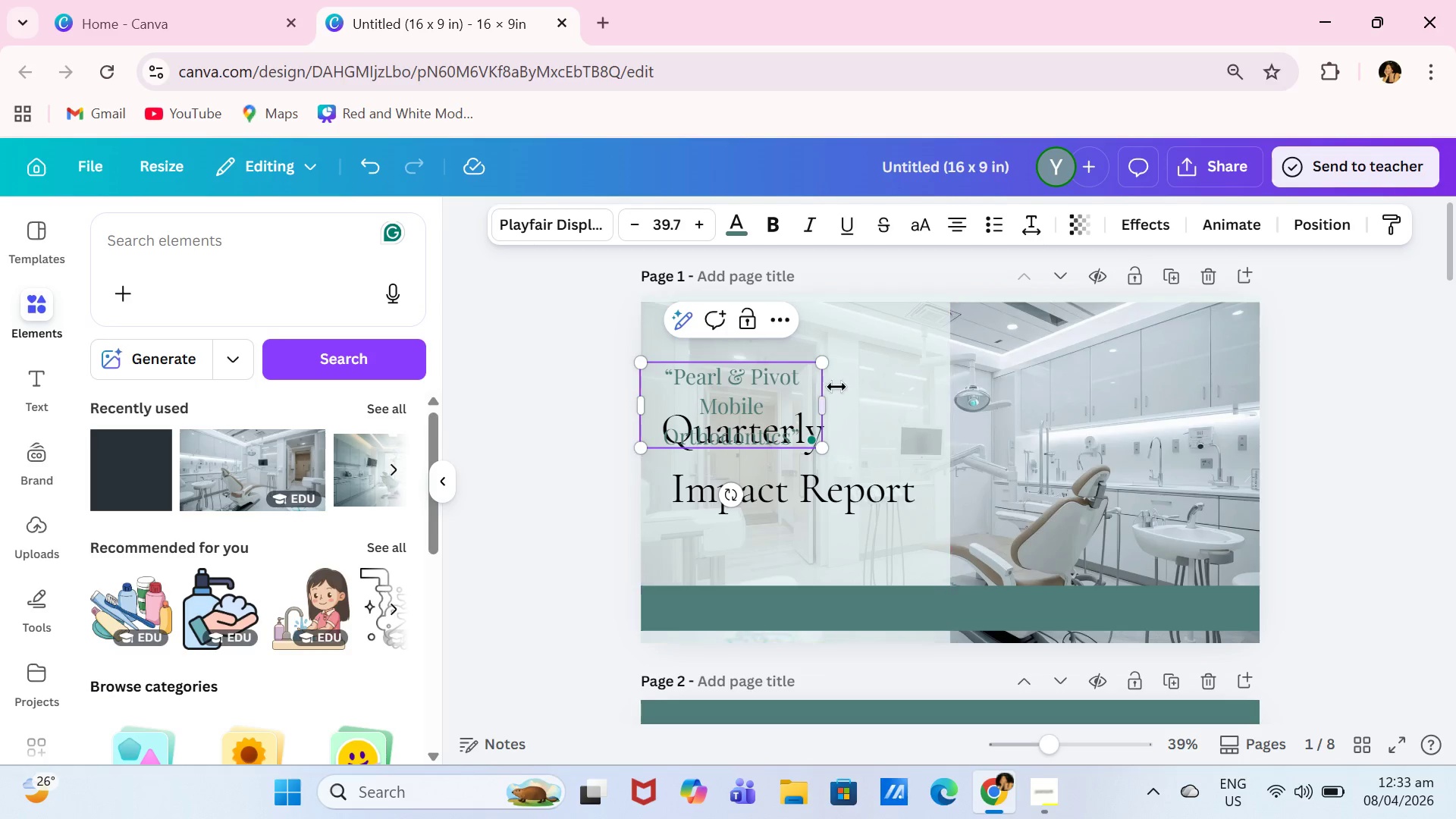 
left_click_drag(start_coordinate=[823, 401], to_coordinate=[903, 408])
 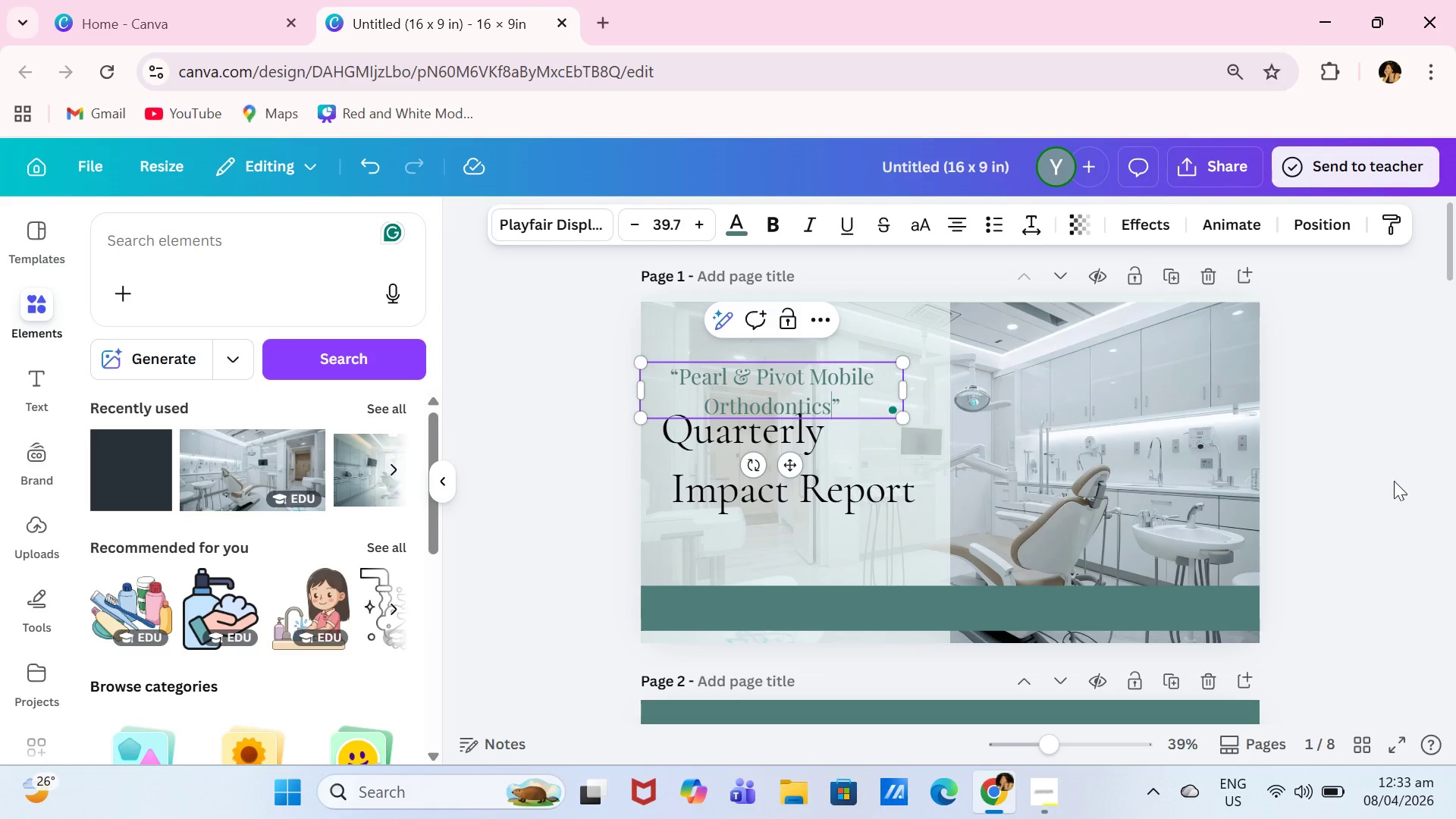 
left_click([1385, 465])
 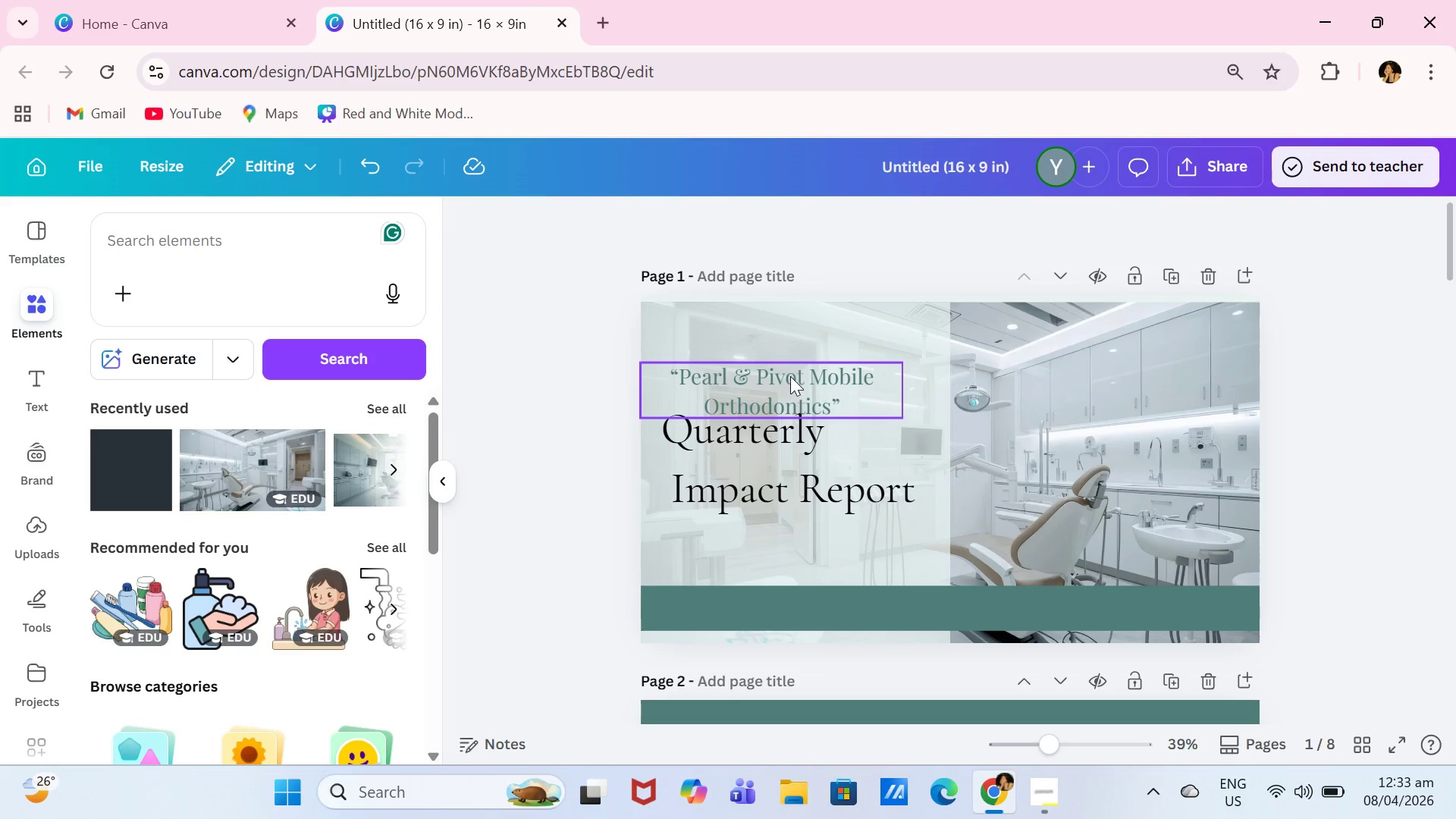 
left_click_drag(start_coordinate=[791, 376], to_coordinate=[802, 362])
 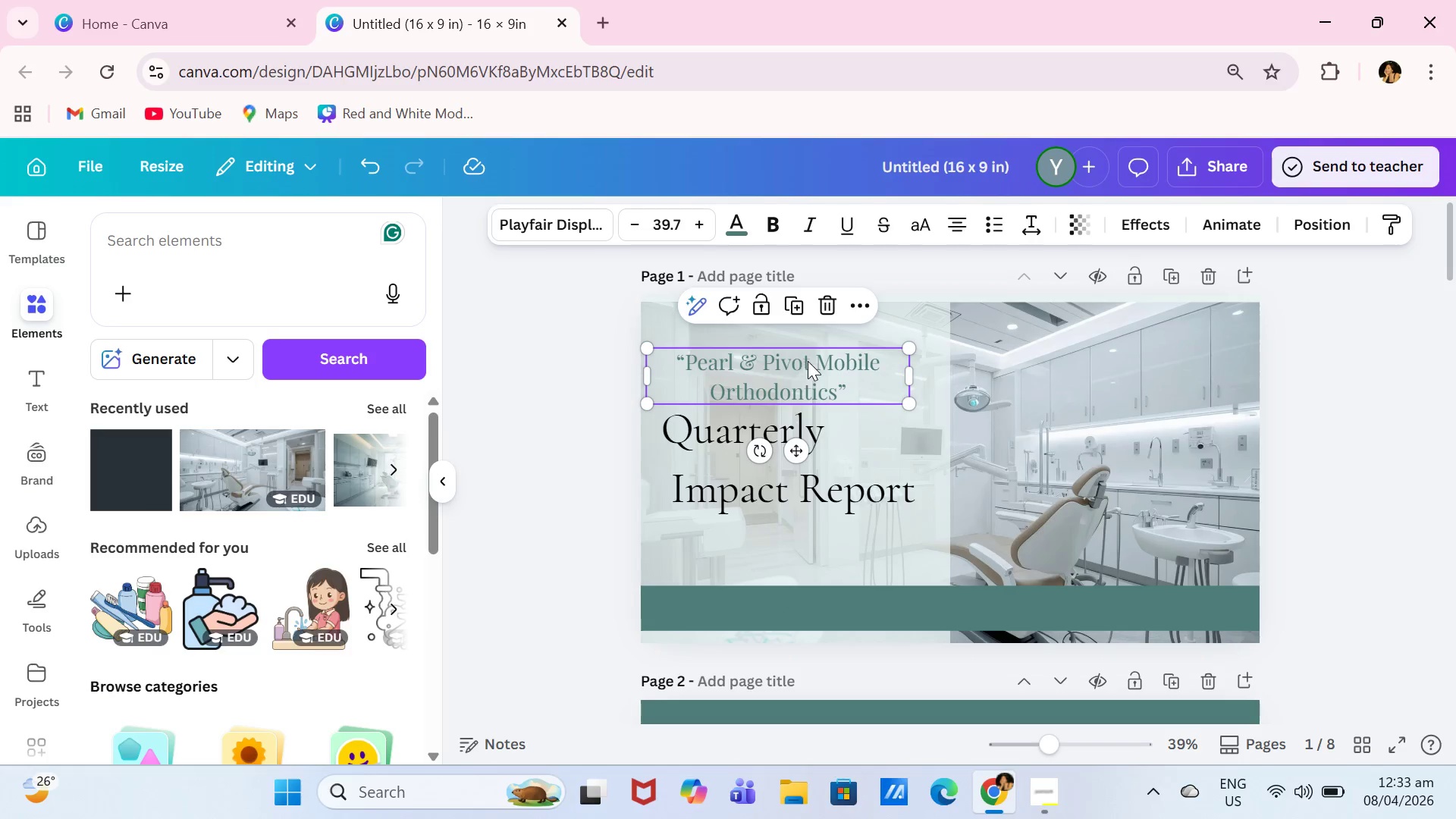 
wait(6.64)
 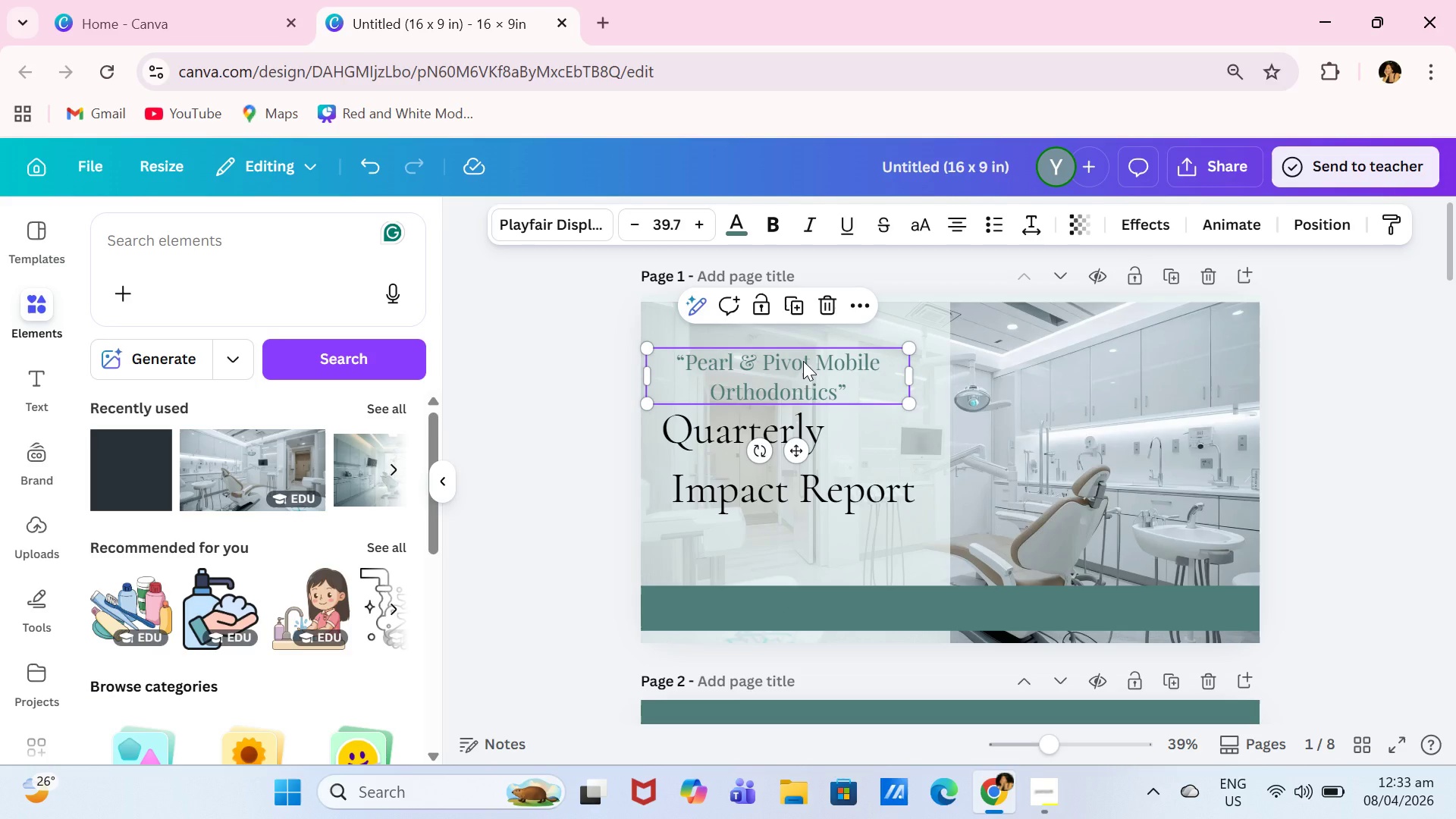 
left_click([31, 314])
 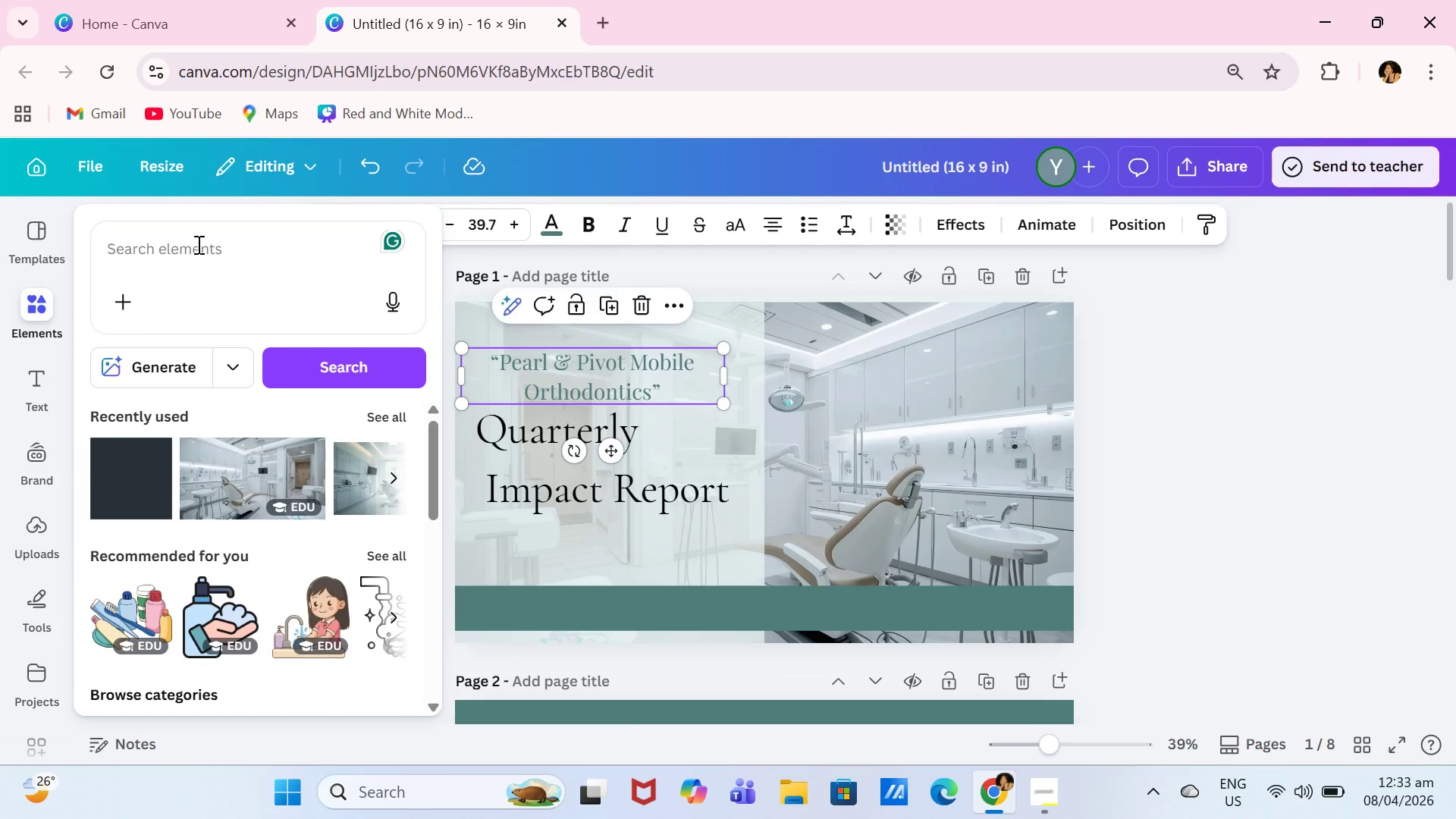 
left_click([197, 244])
 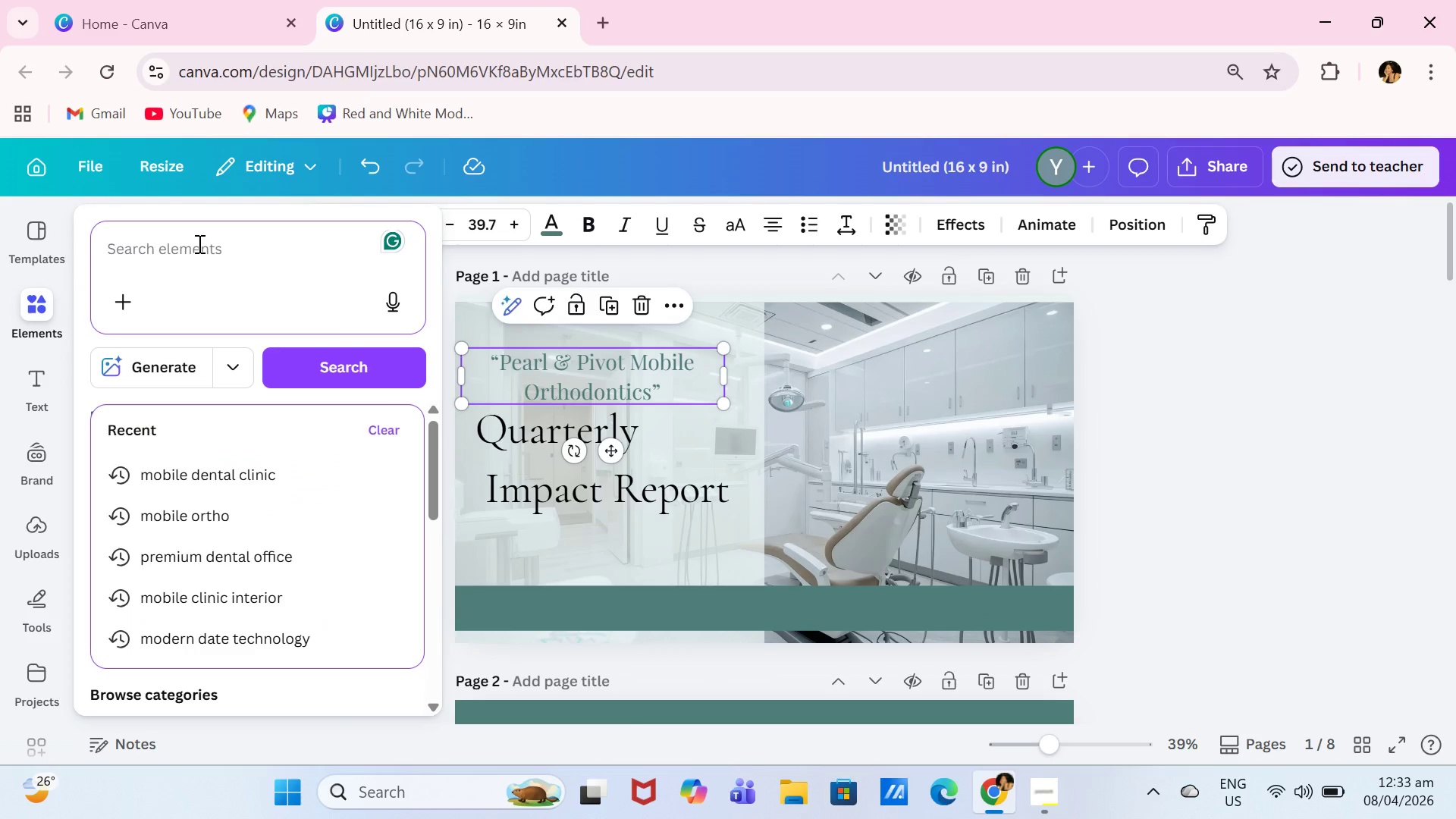 
type(dental clinic)
 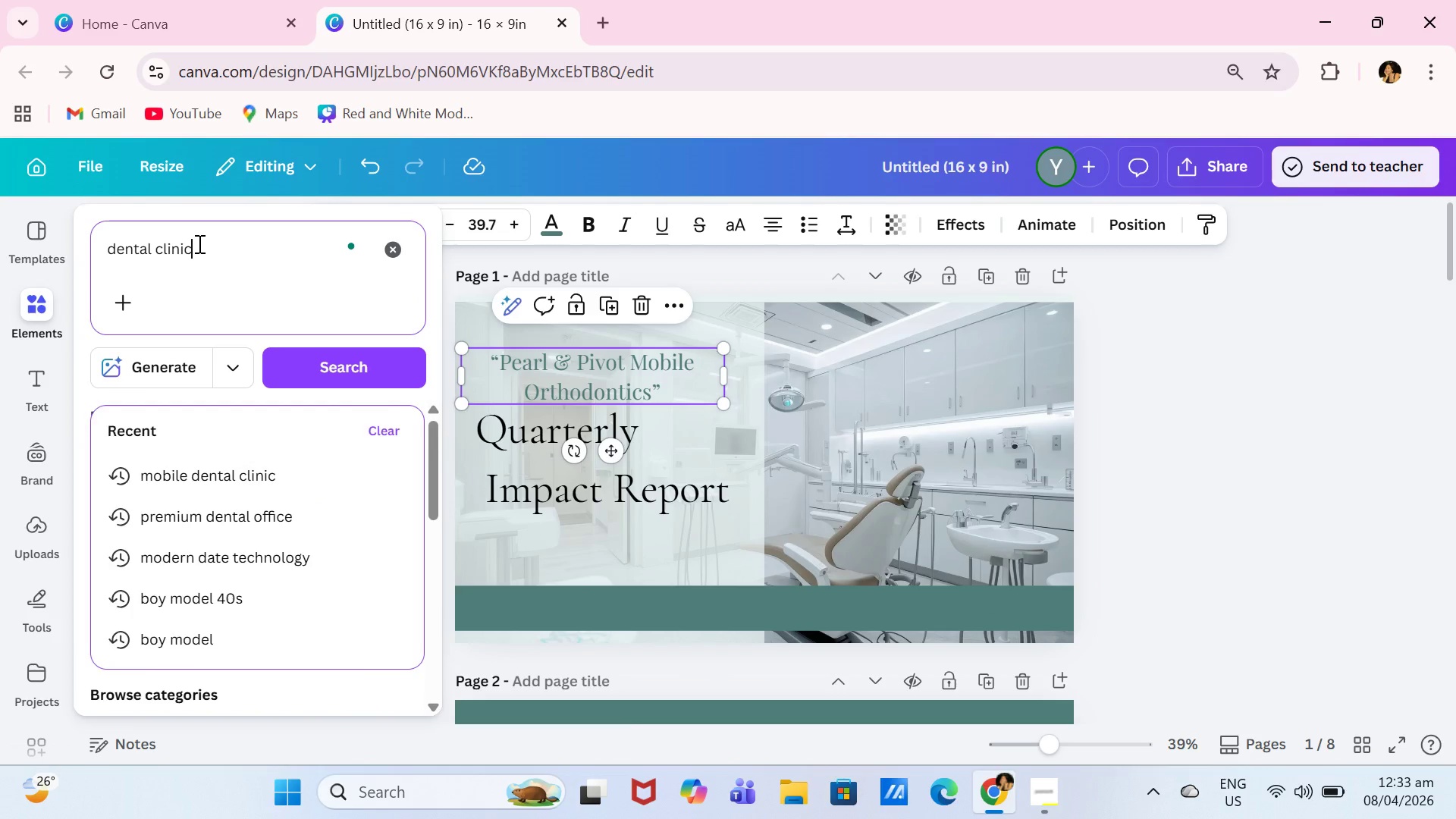 
key(Enter)
 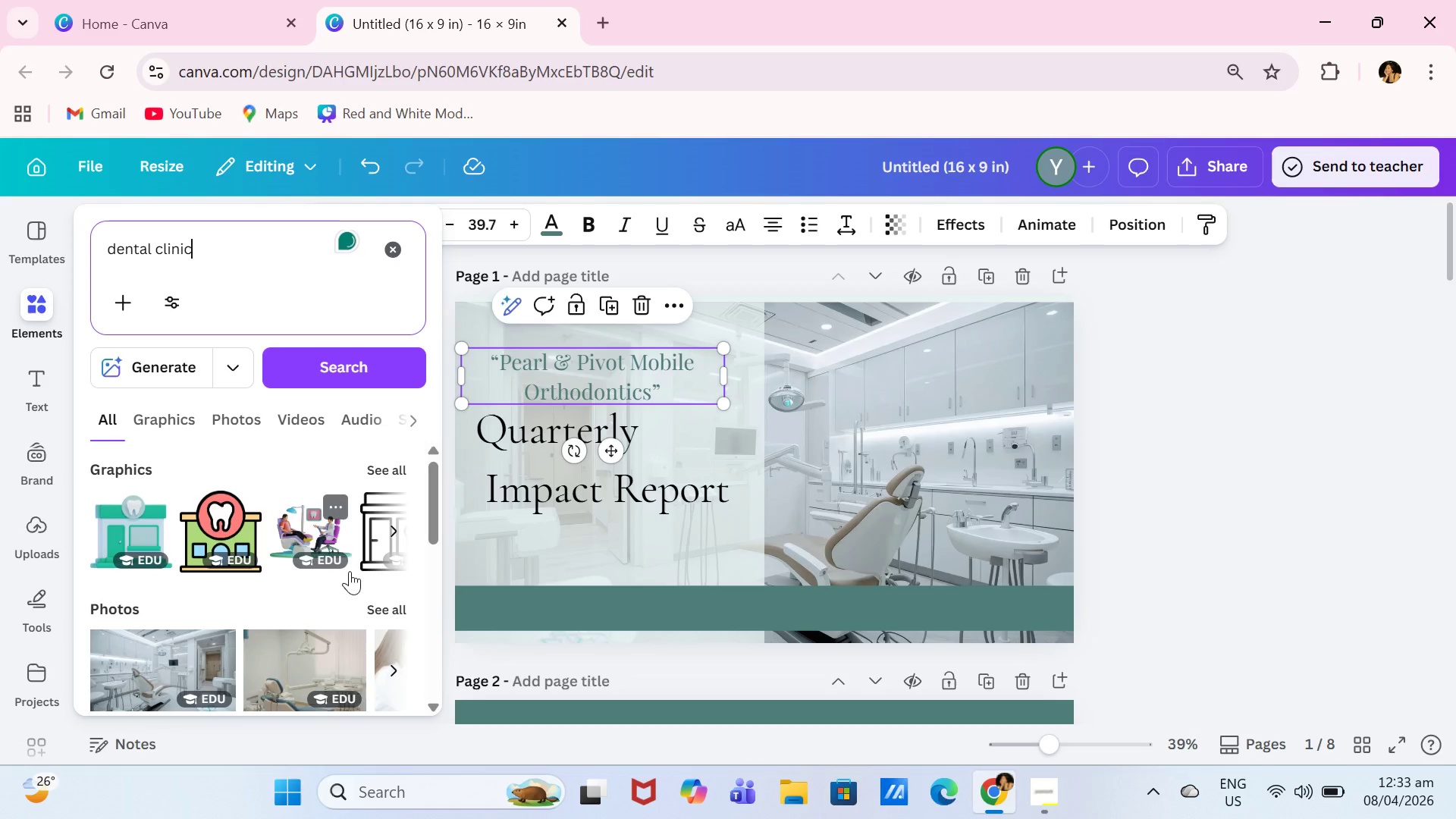 
left_click([388, 617])
 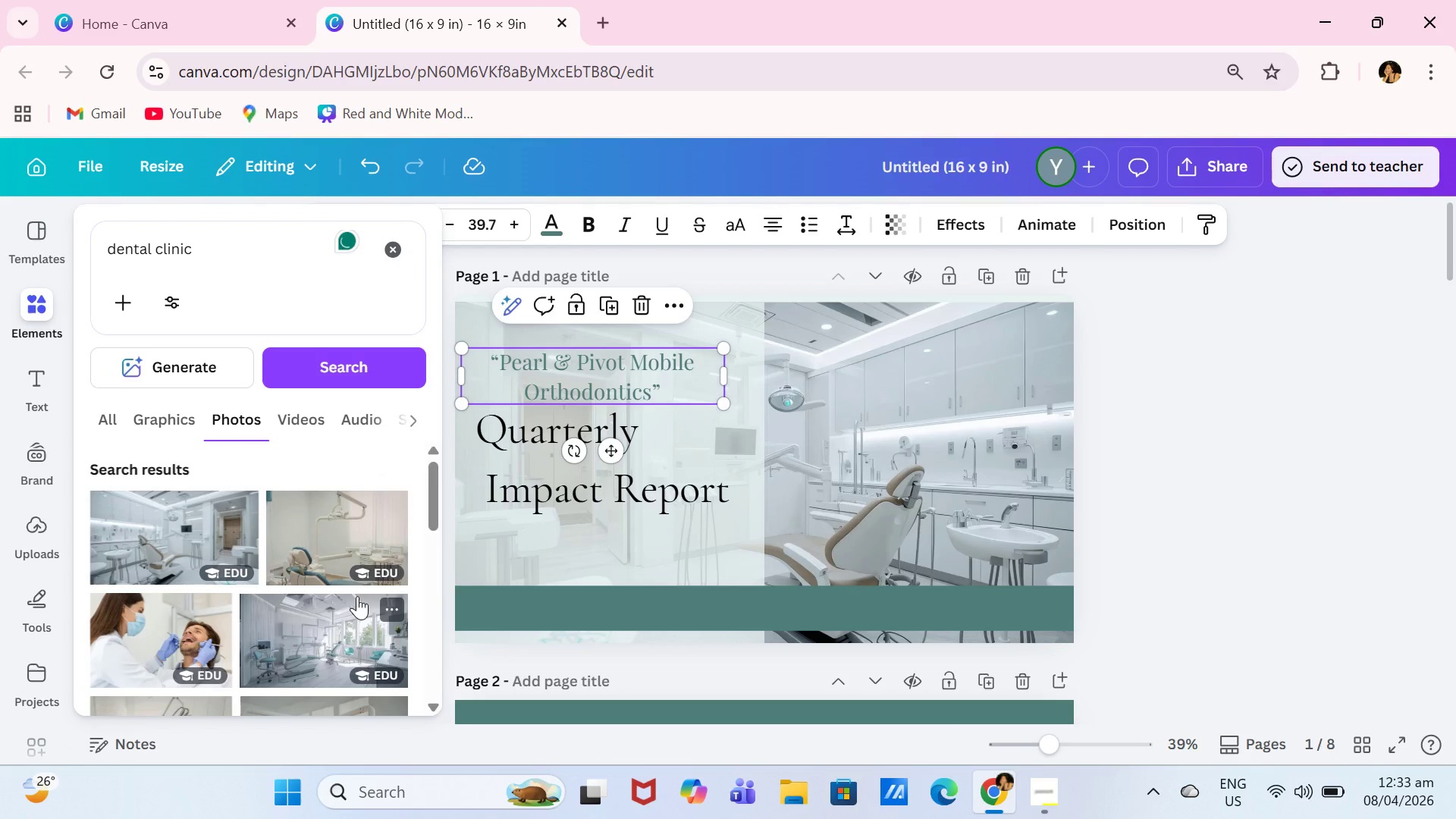 
left_click([312, 632])
 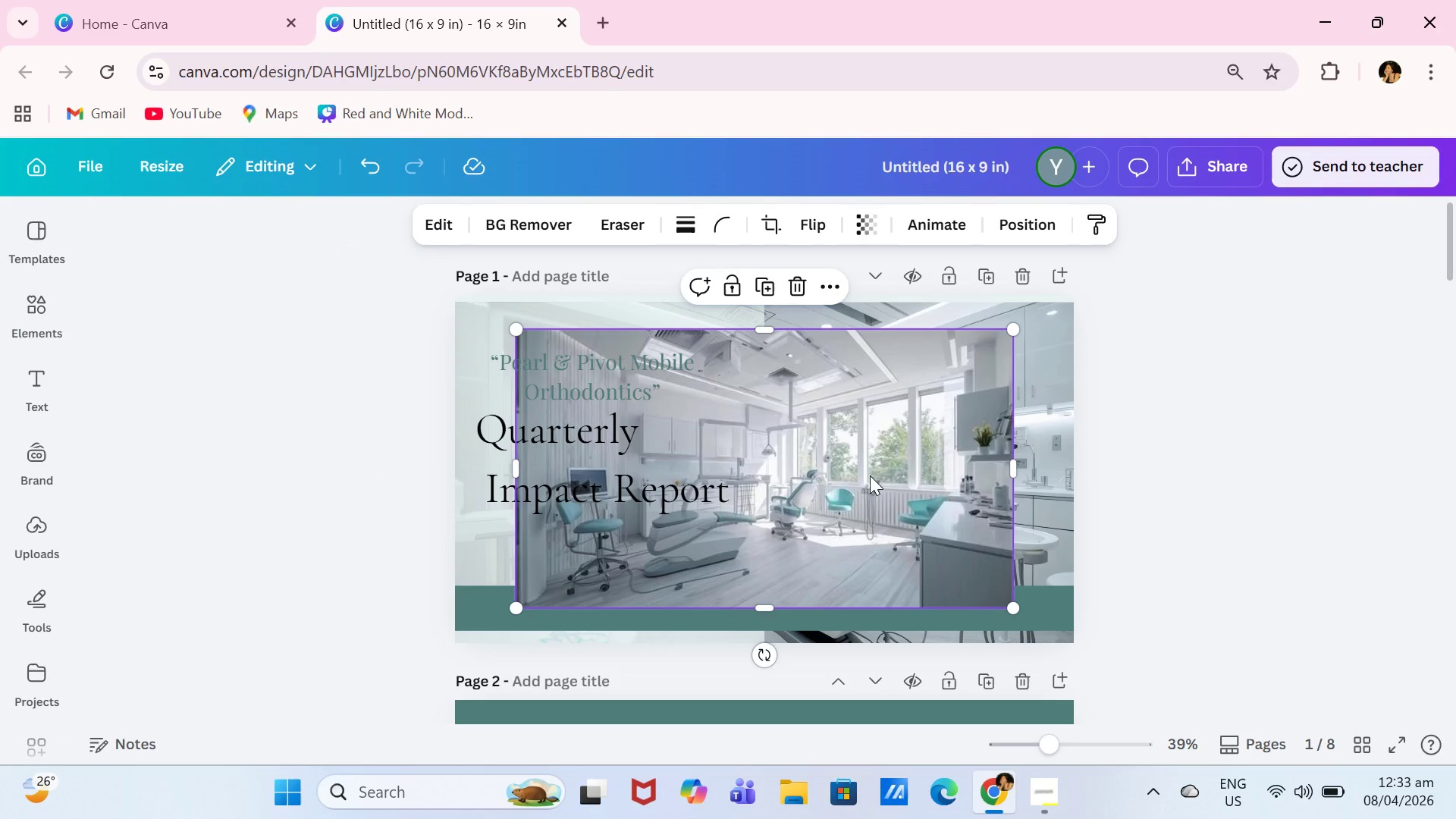 
left_click_drag(start_coordinate=[877, 477], to_coordinate=[811, 447])
 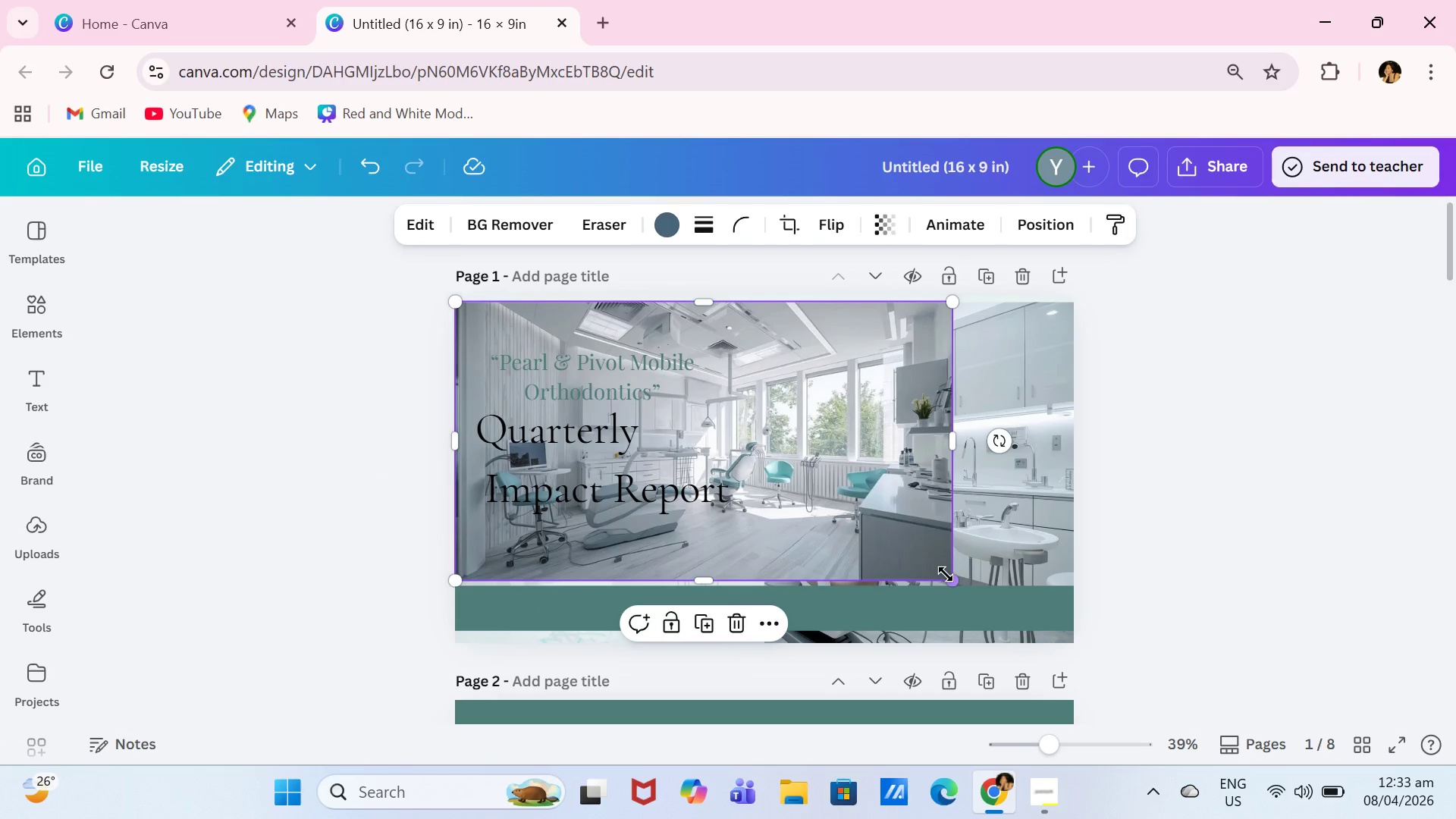 
left_click_drag(start_coordinate=[946, 575], to_coordinate=[1076, 642])
 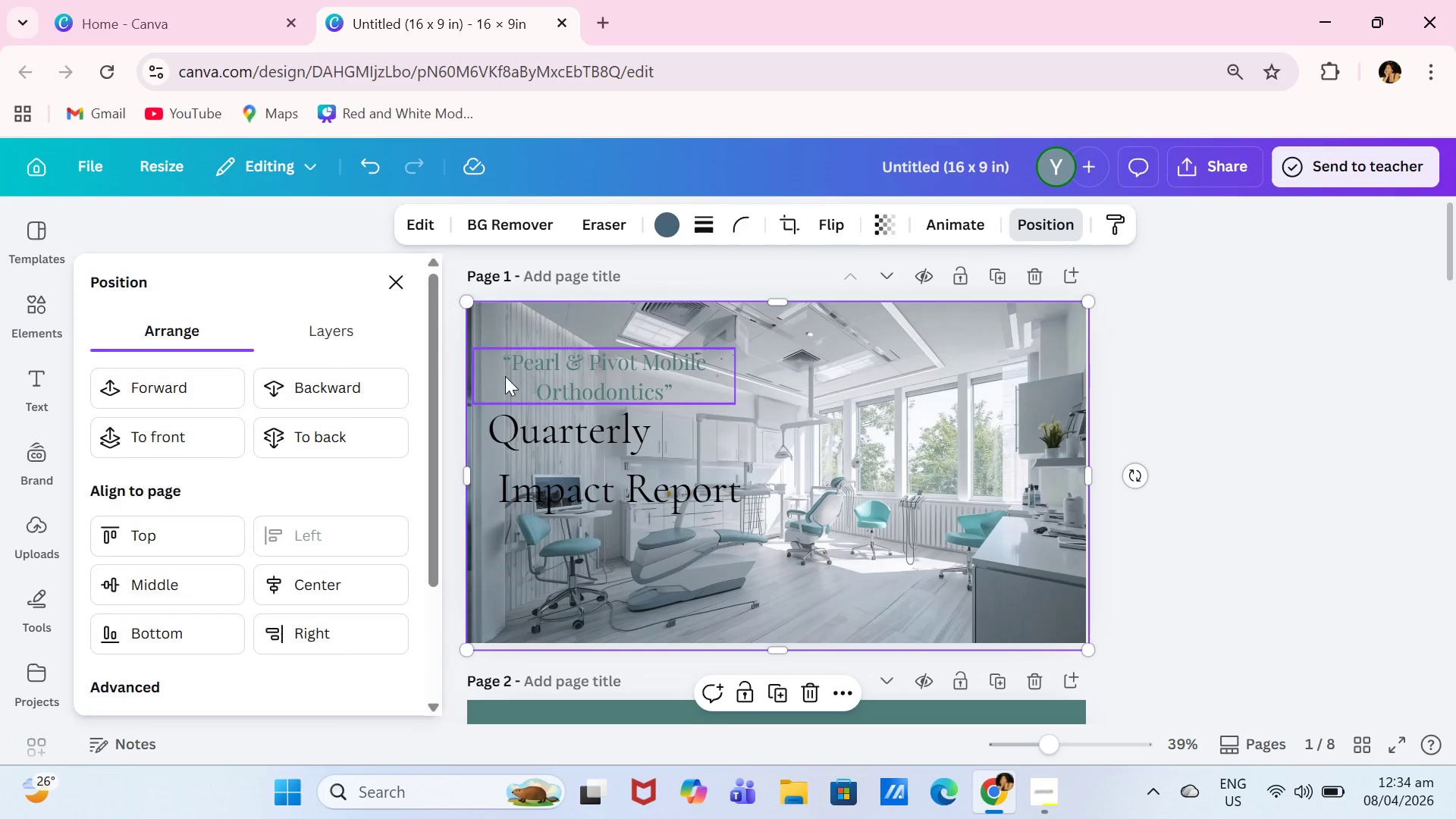 
left_click([360, 431])
 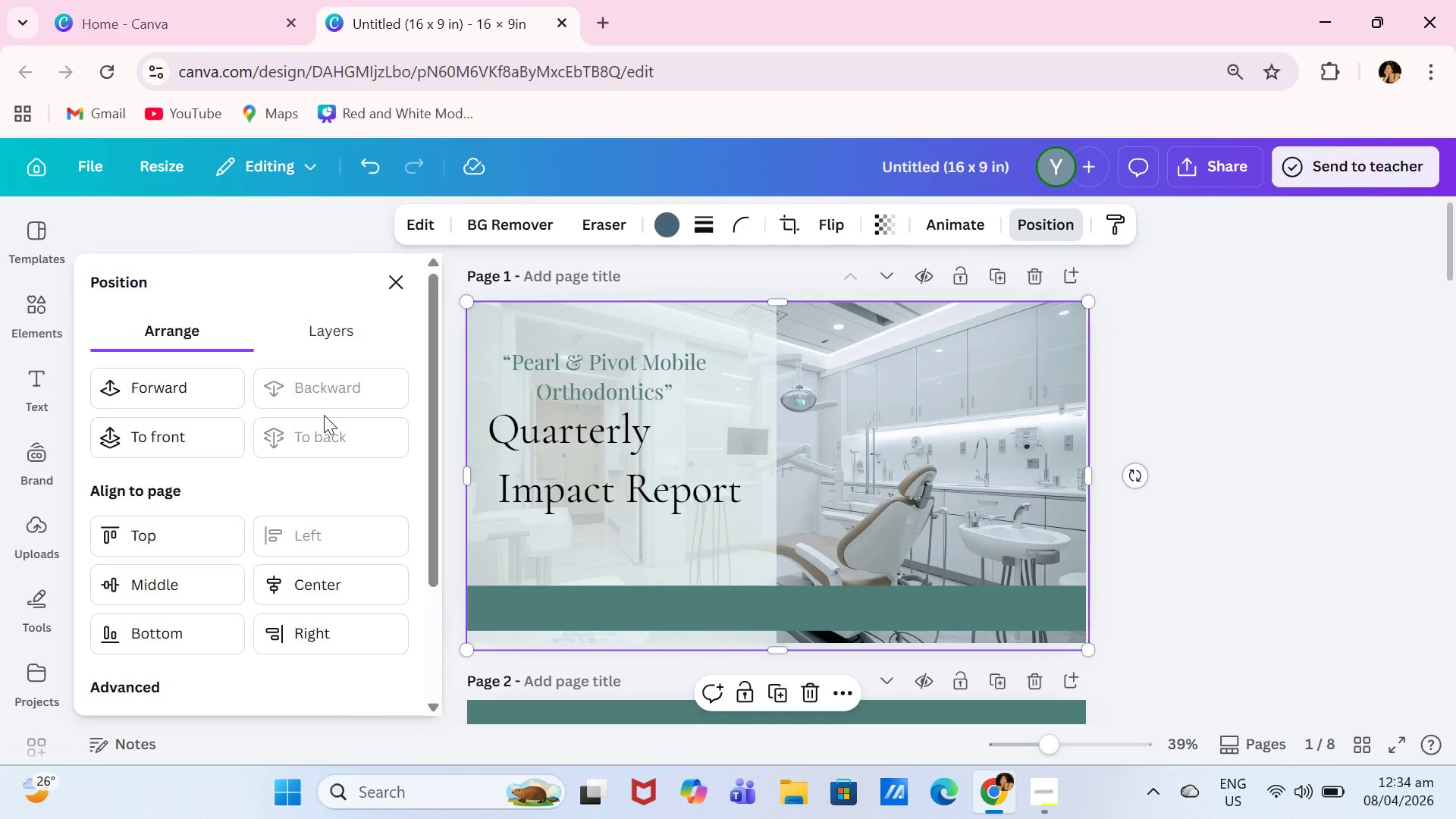 
left_click([228, 400])
 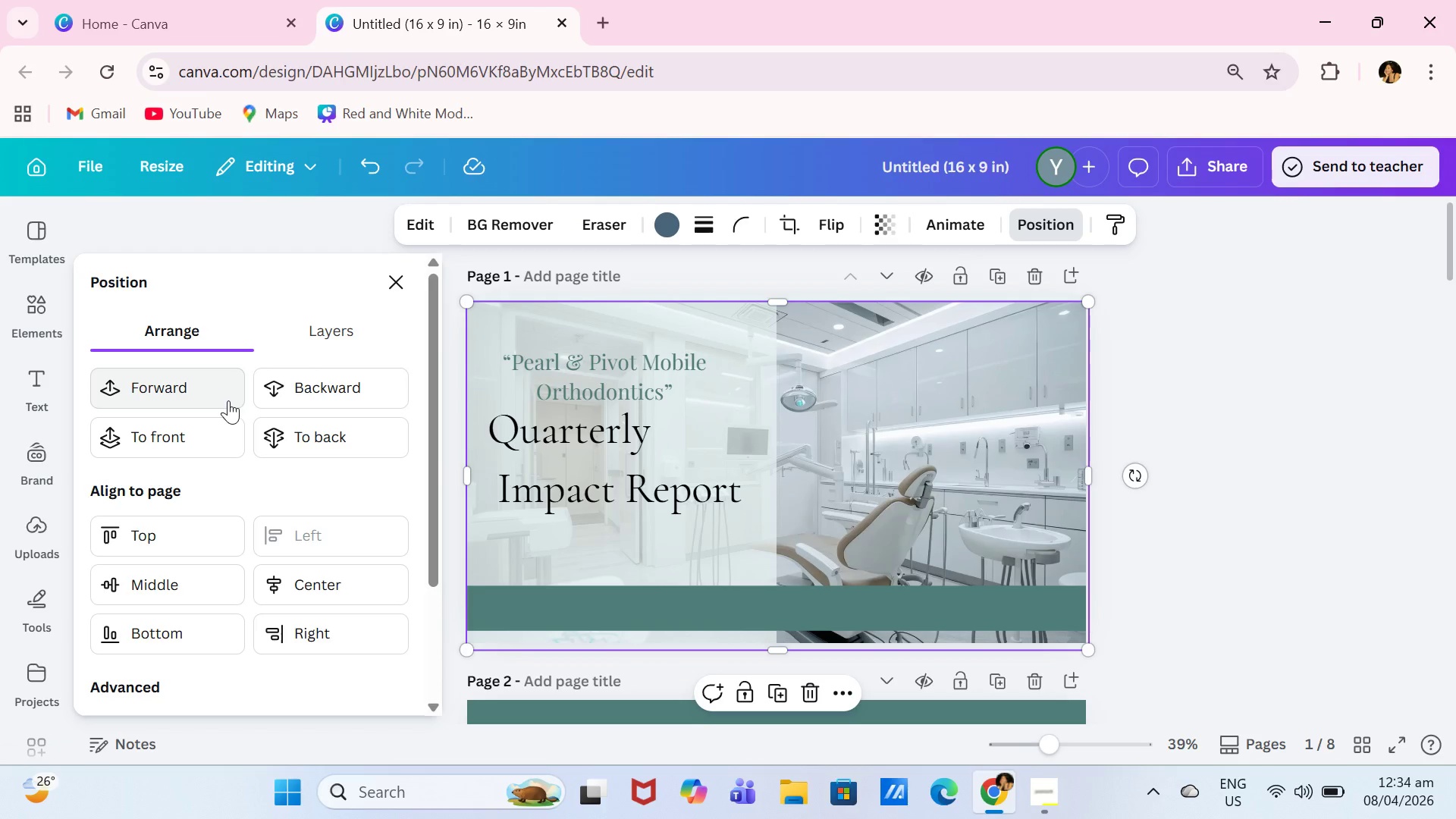 
left_click([228, 400])
 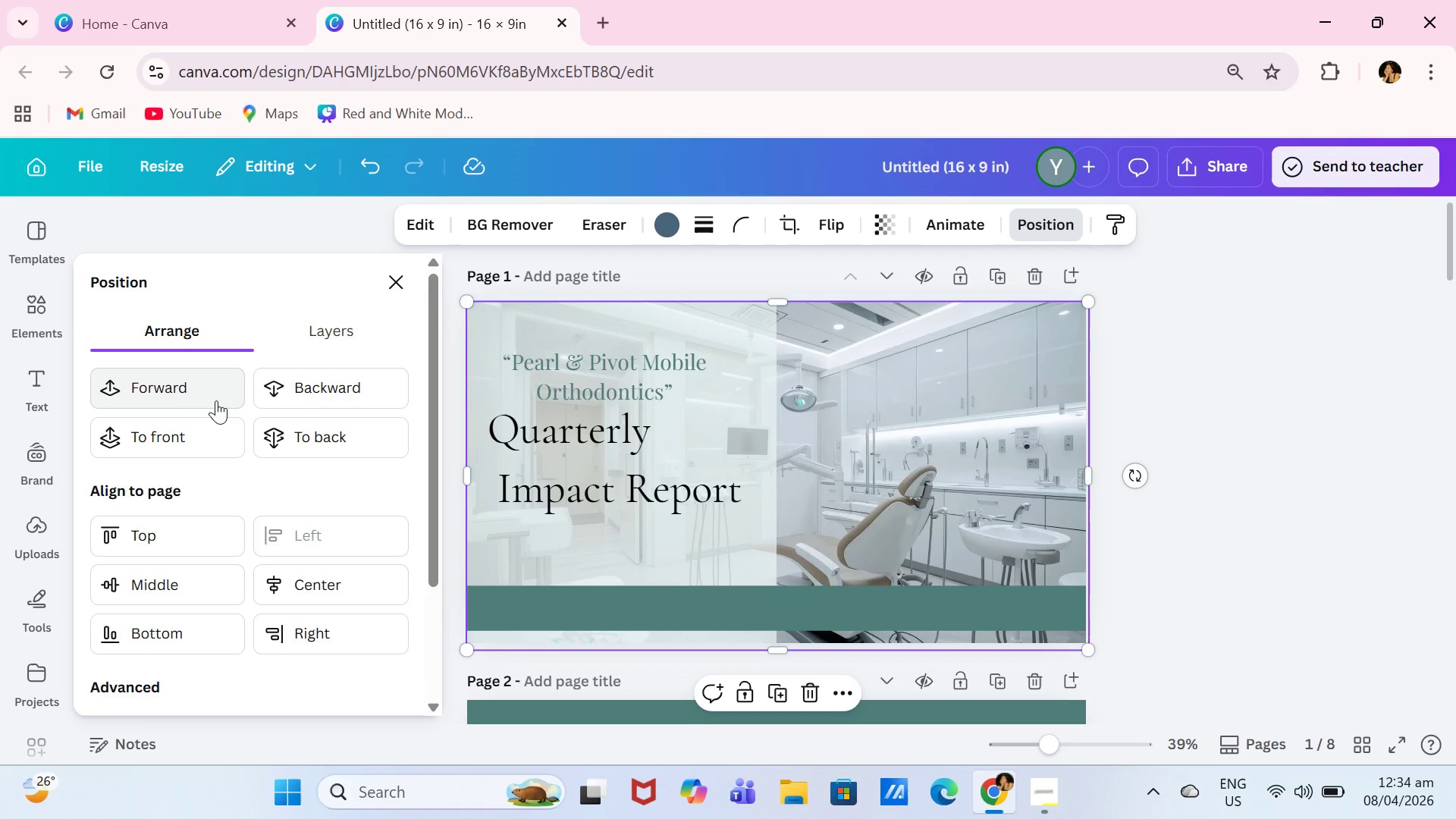 
left_click([195, 397])
 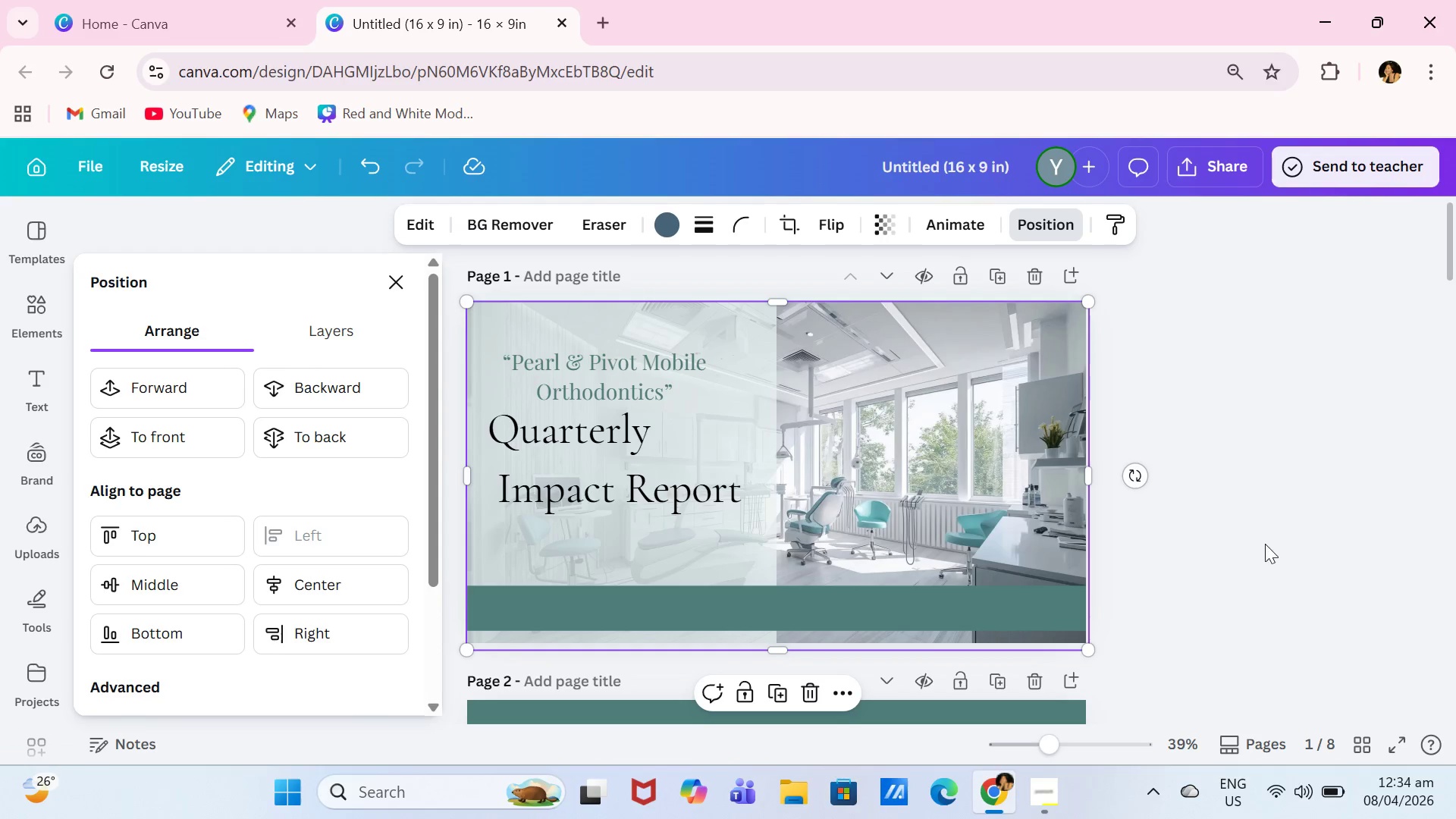 
double_click([1125, 530])
 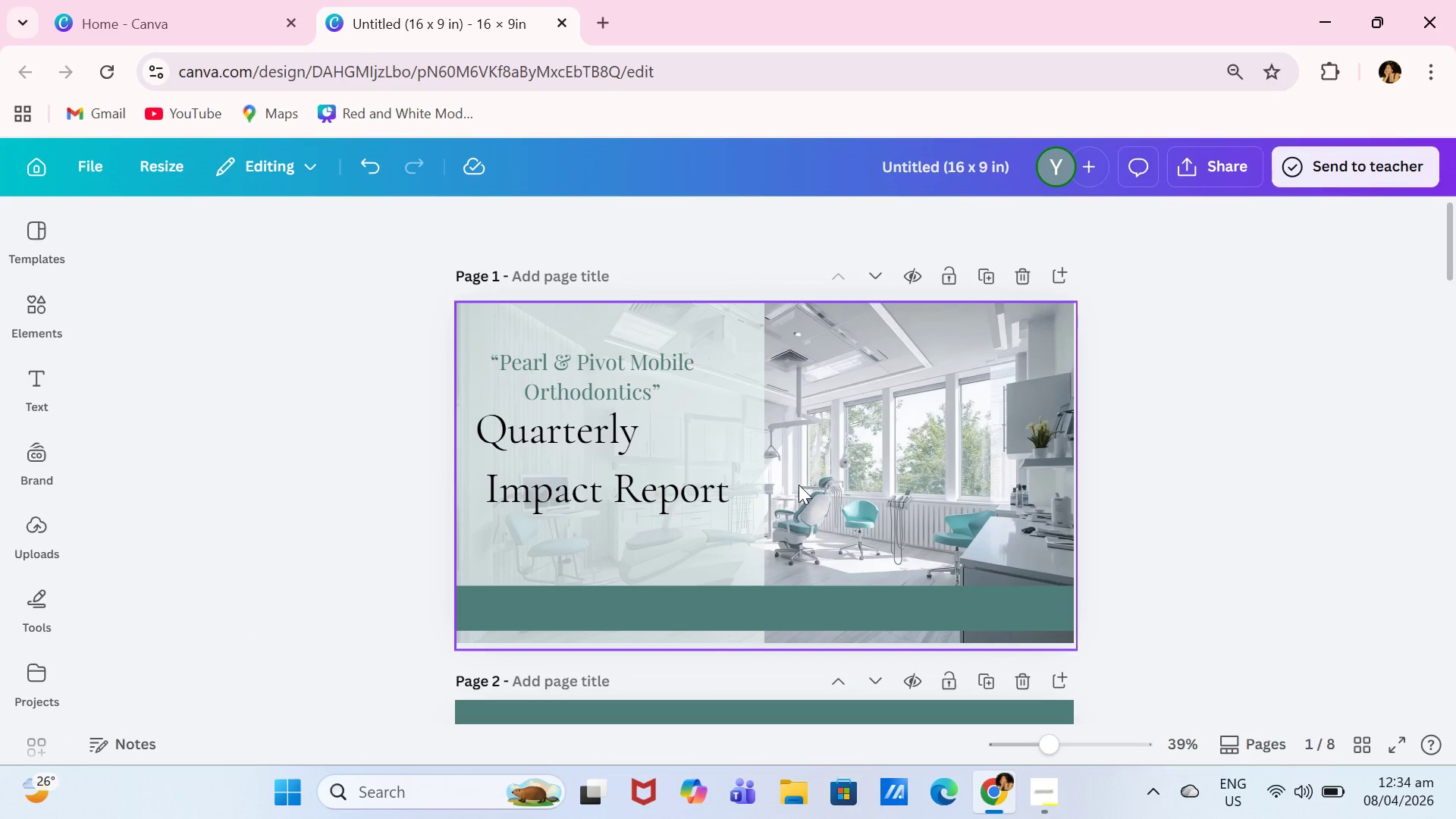 
left_click([758, 447])
 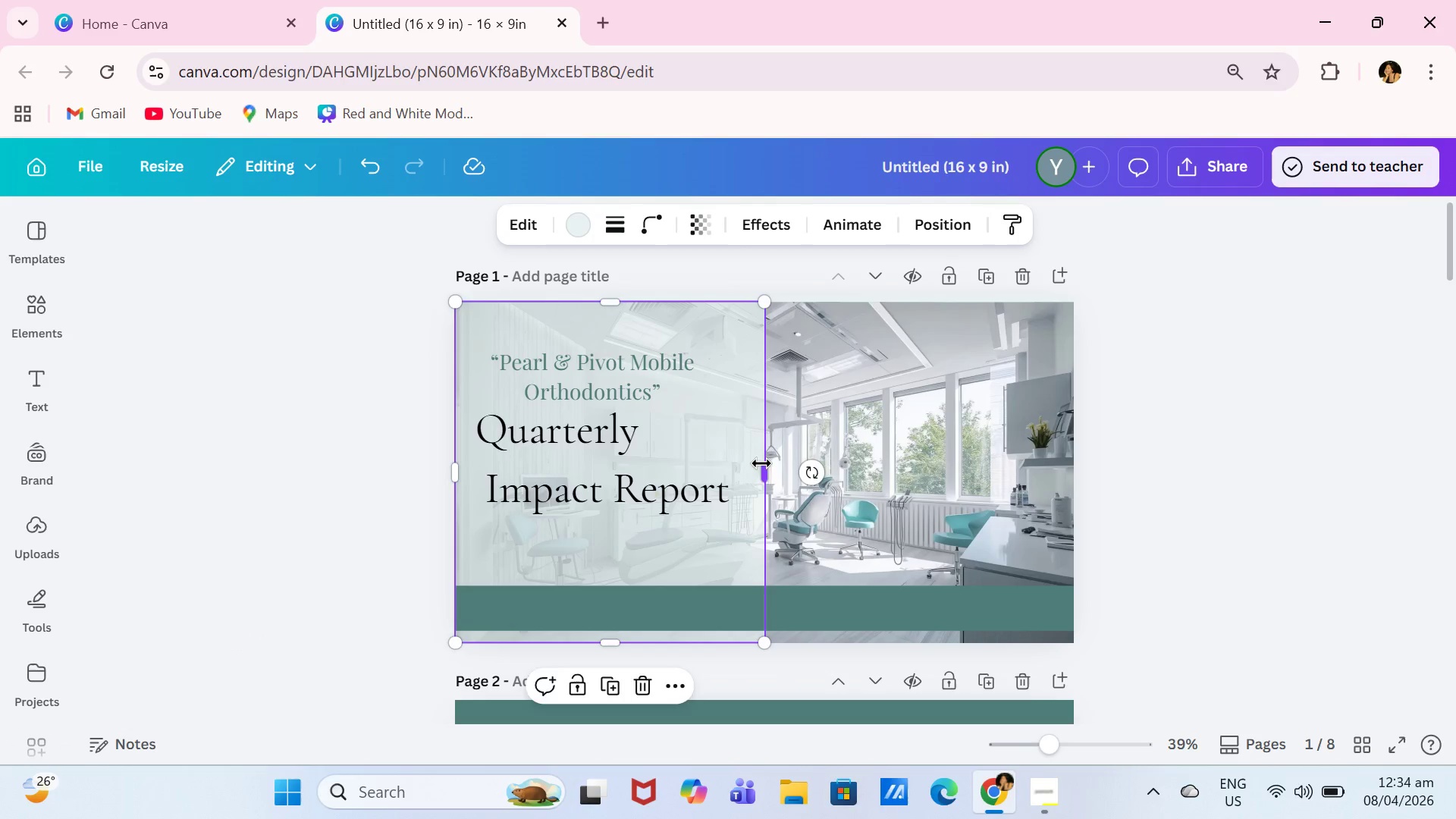 
left_click_drag(start_coordinate=[767, 468], to_coordinate=[755, 461])
 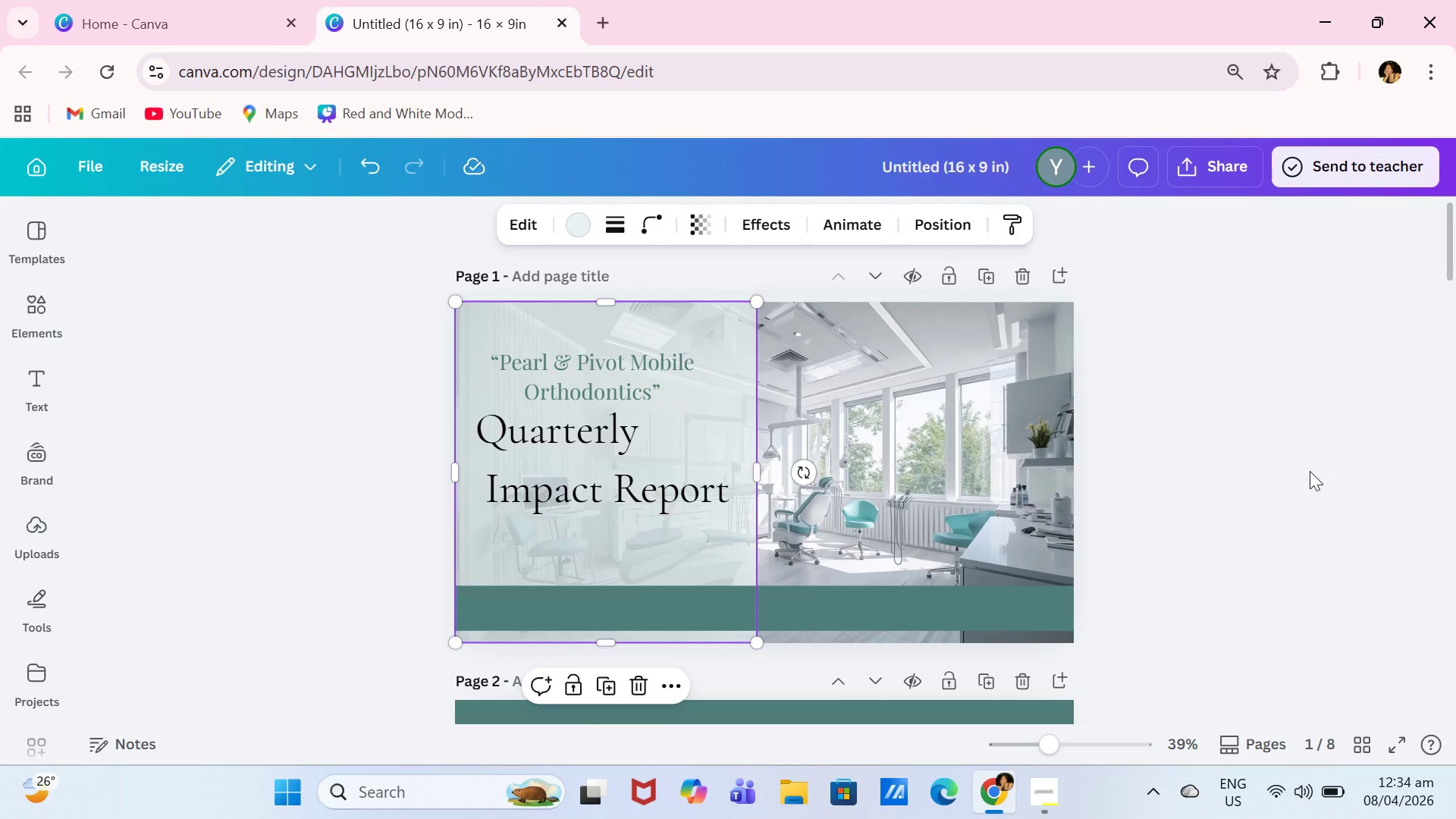 
left_click([1310, 471])
 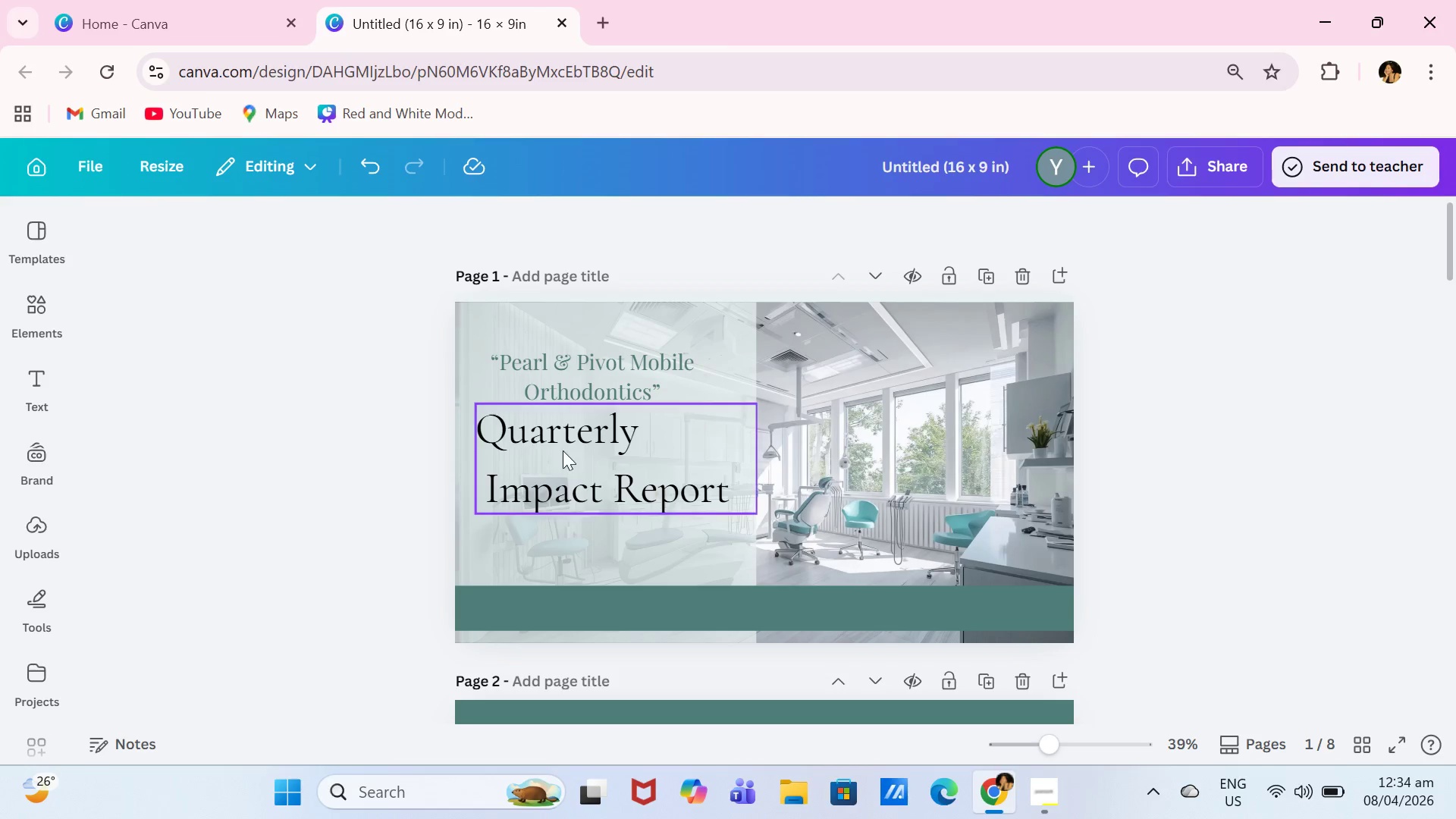 
left_click_drag(start_coordinate=[585, 478], to_coordinate=[582, 493])
 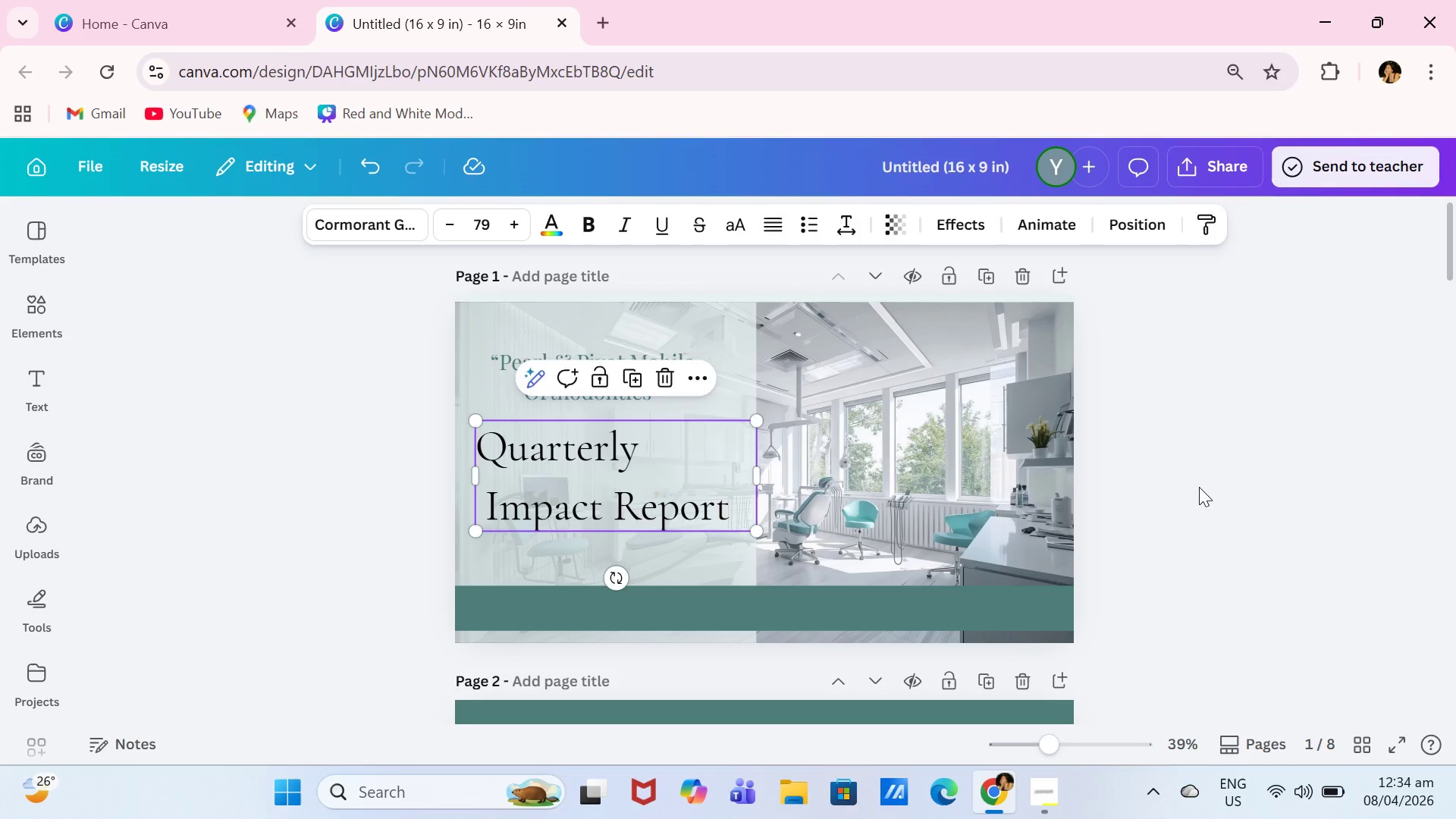 
left_click([1199, 487])
 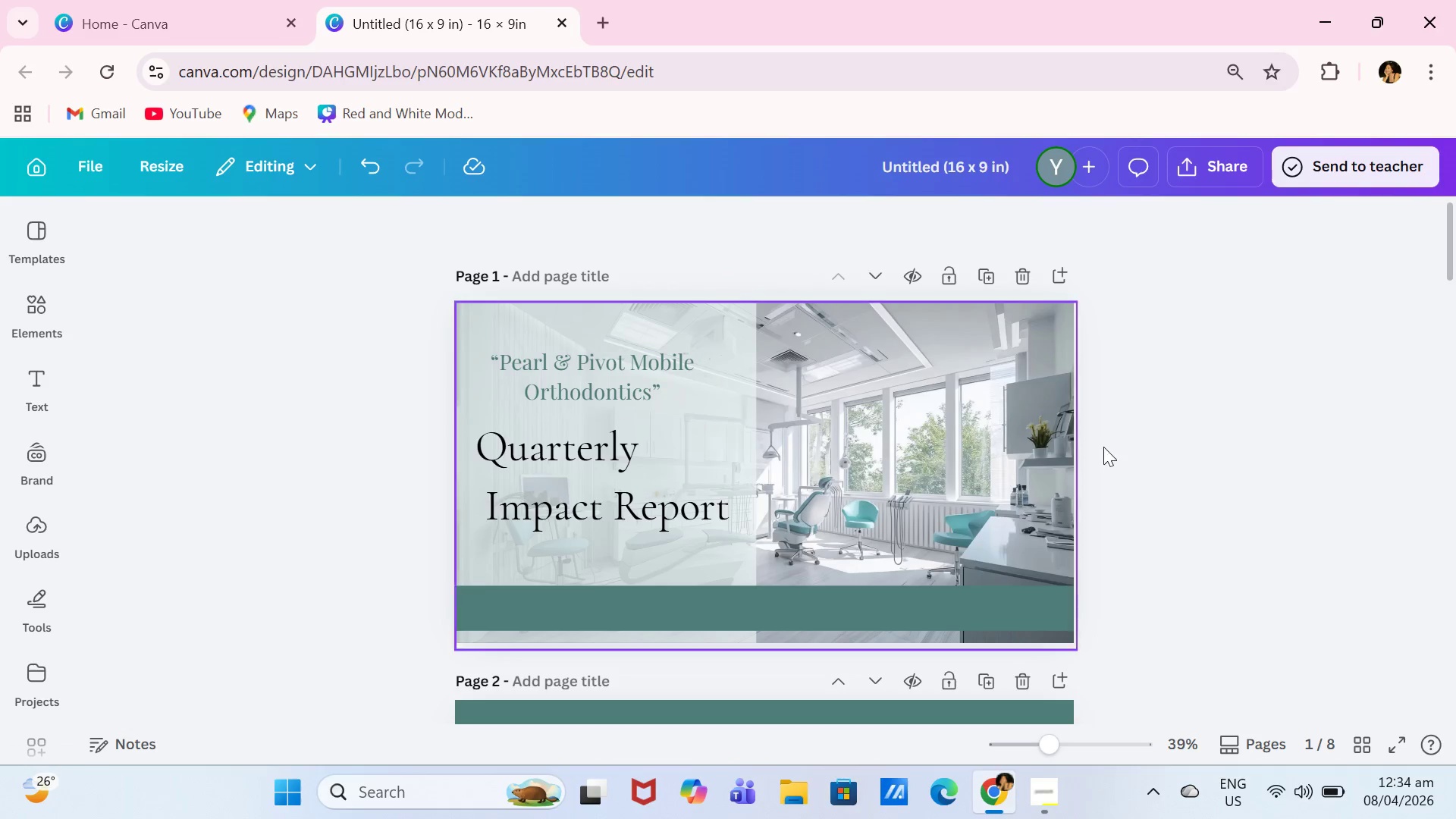 
left_click([1265, 469])
 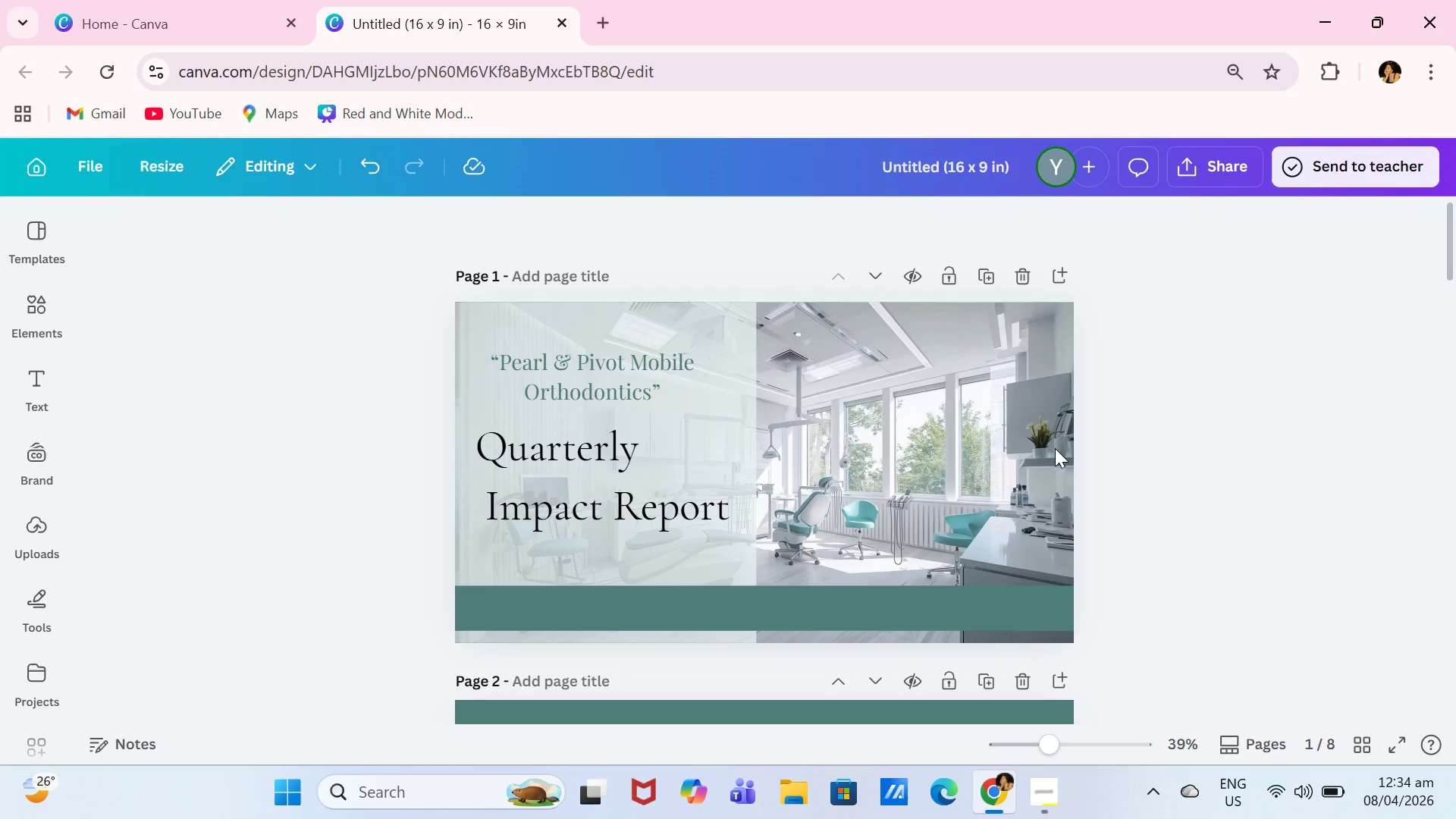 
left_click([611, 482])
 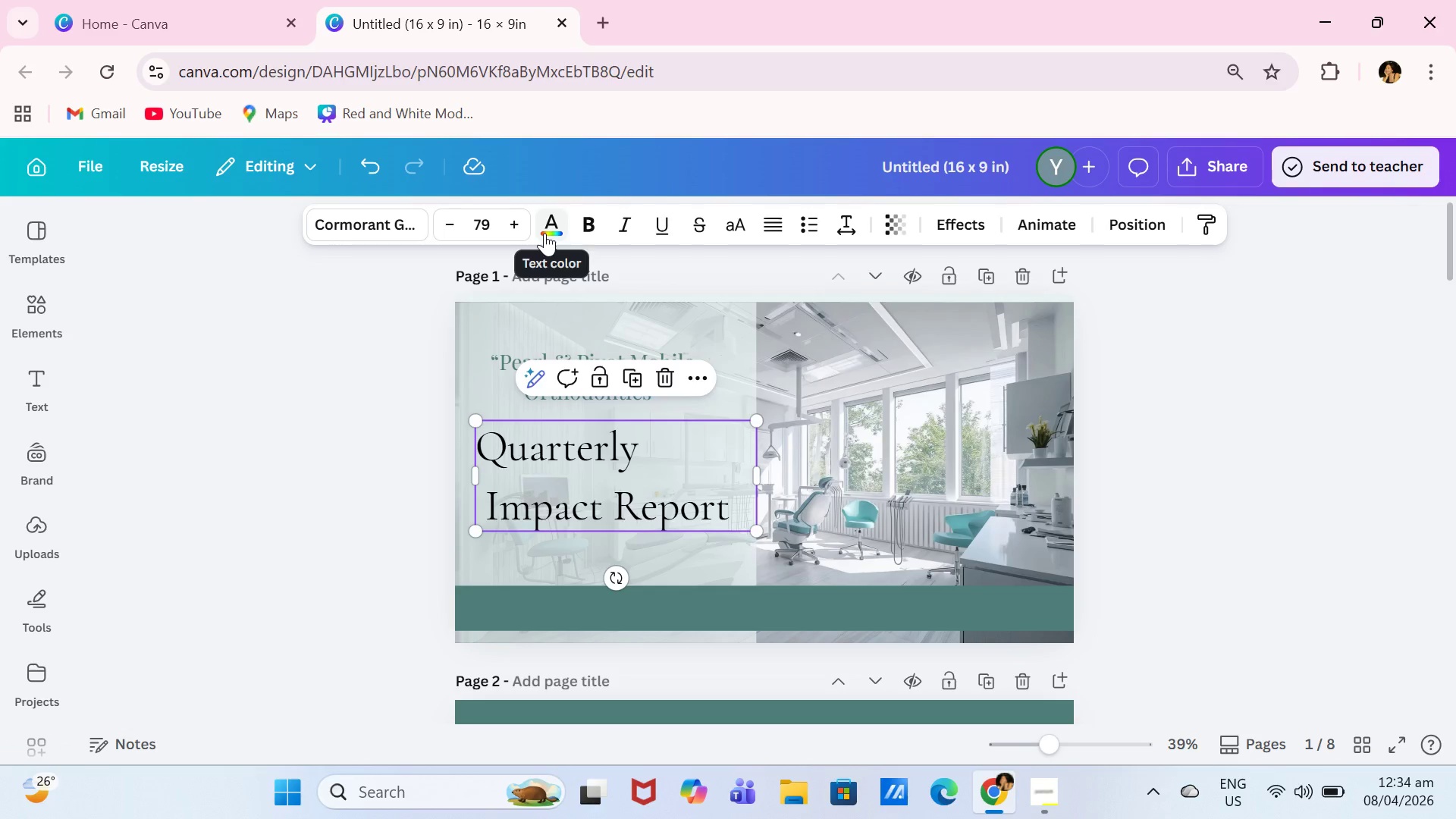 
left_click([417, 232])
 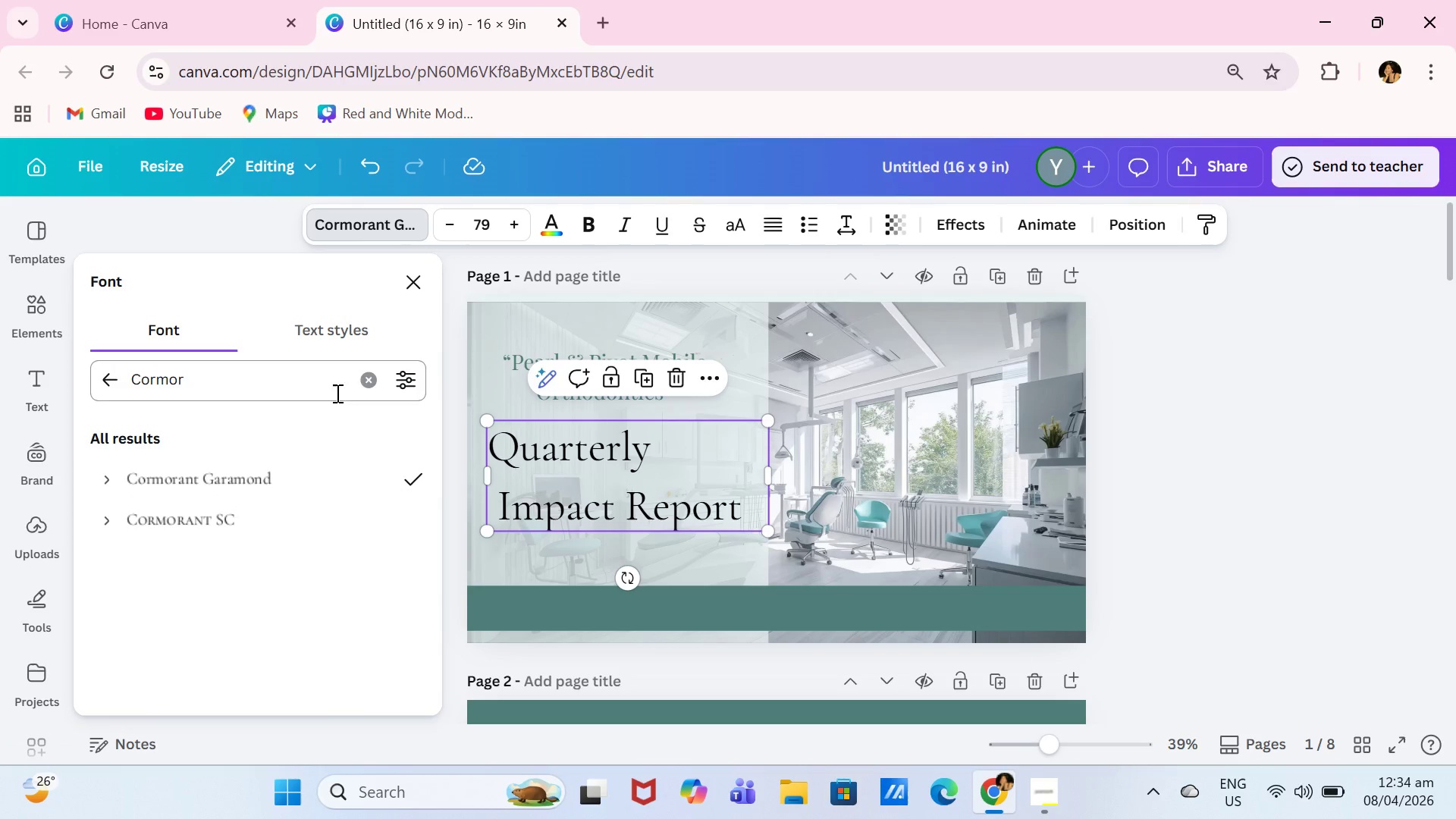 
left_click([360, 382])
 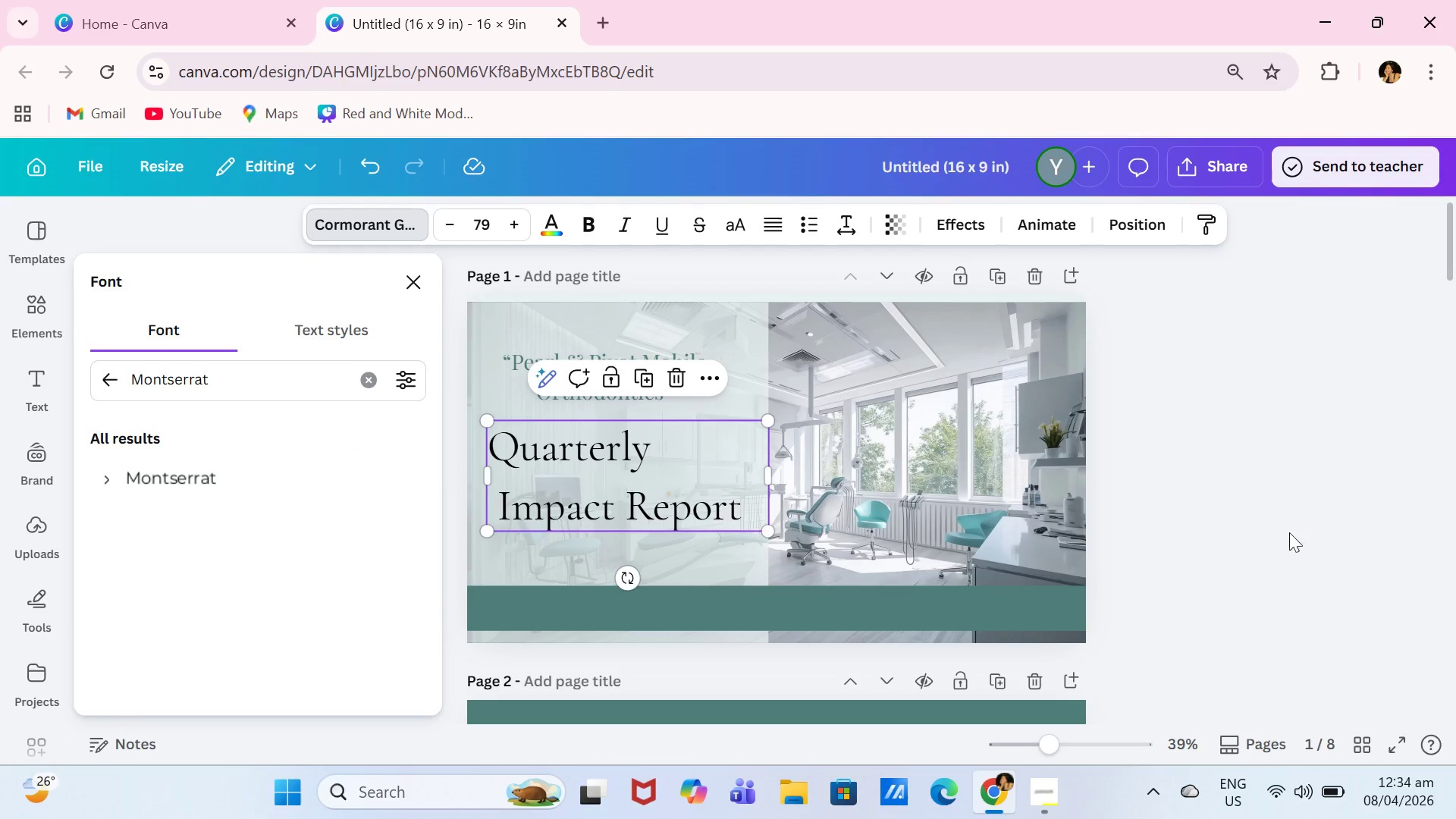 
left_click([170, 465])
 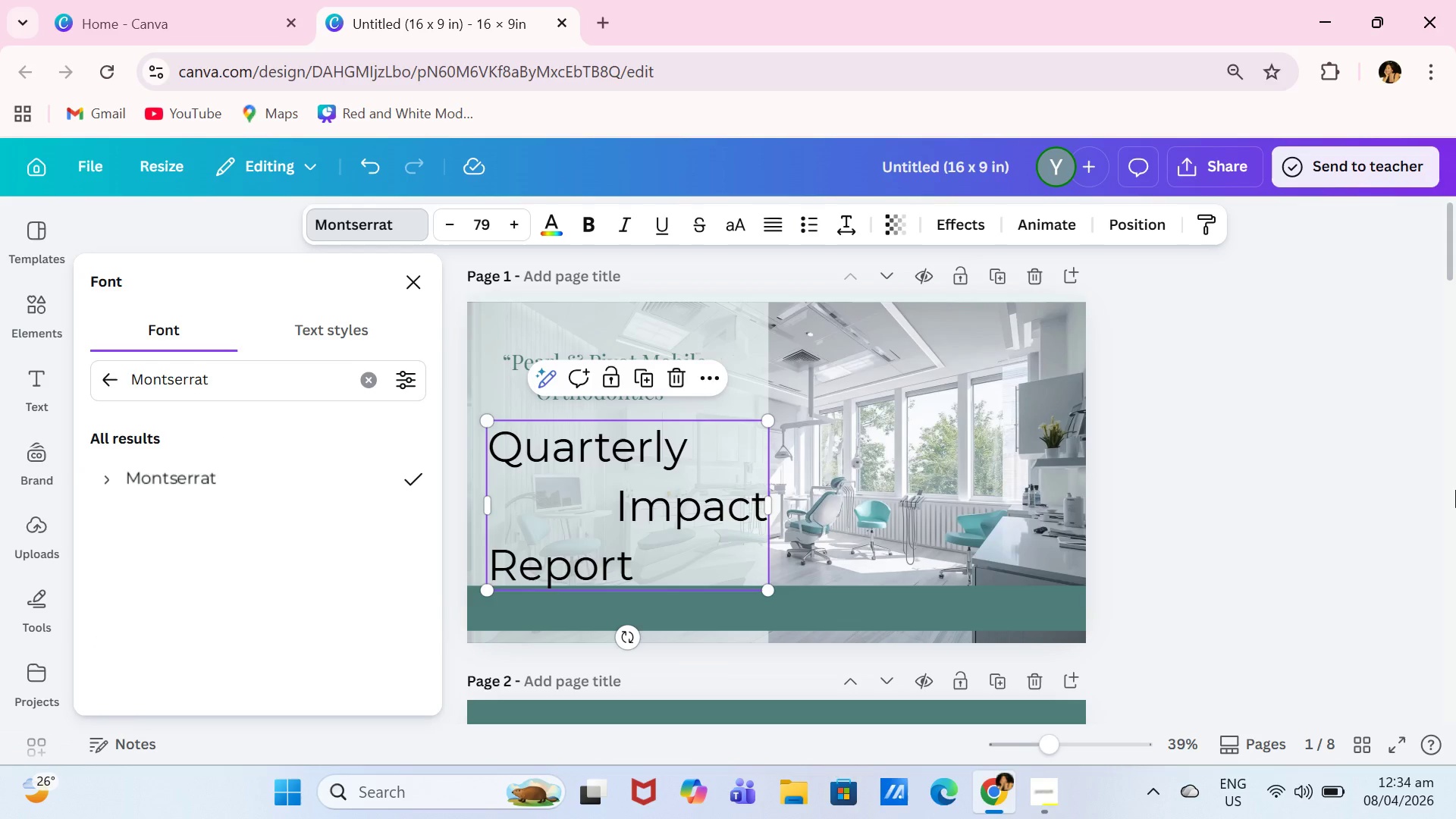 
wait(6.97)
 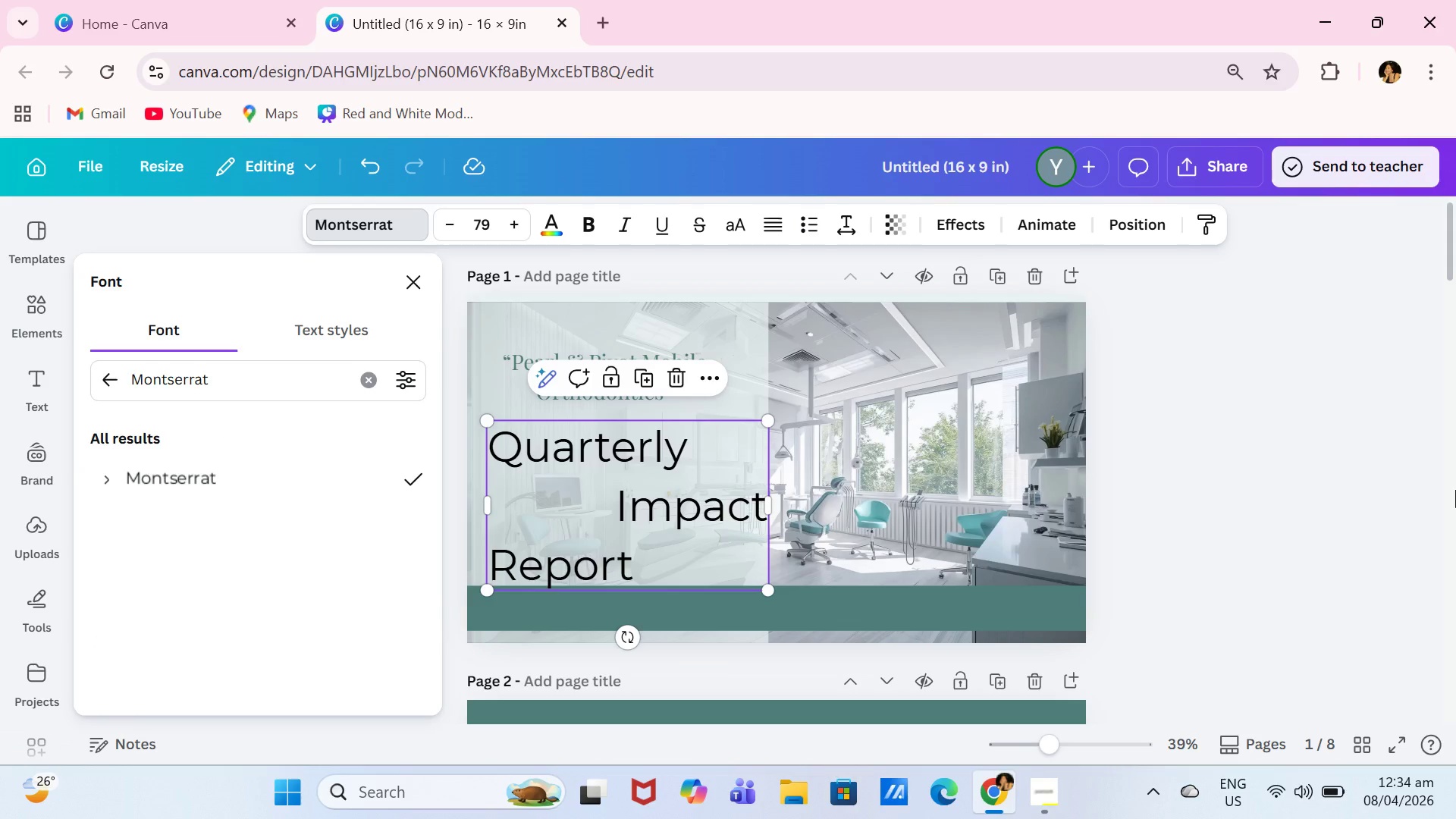 
left_click([617, 505])
 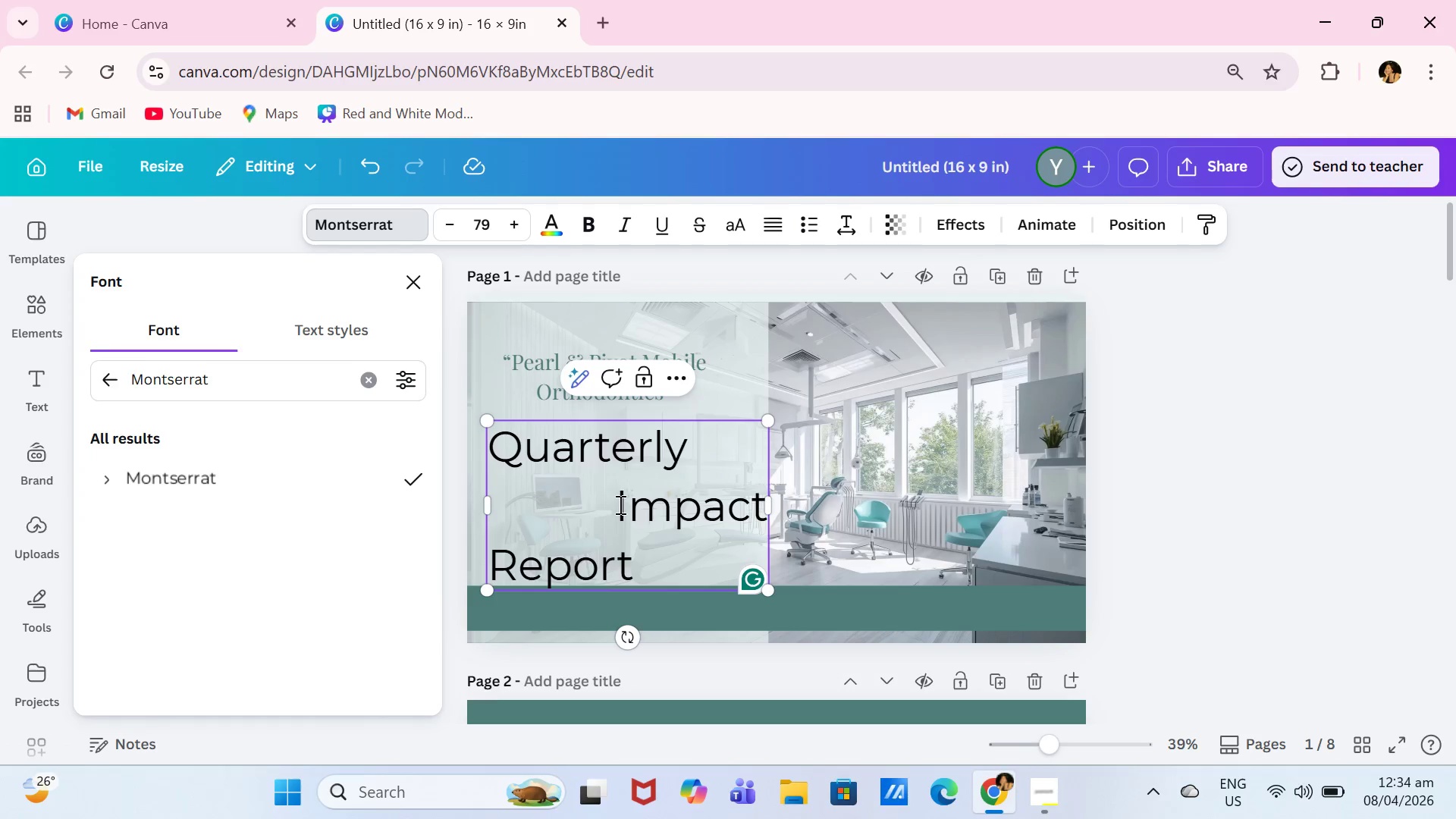 
key(Backspace)
 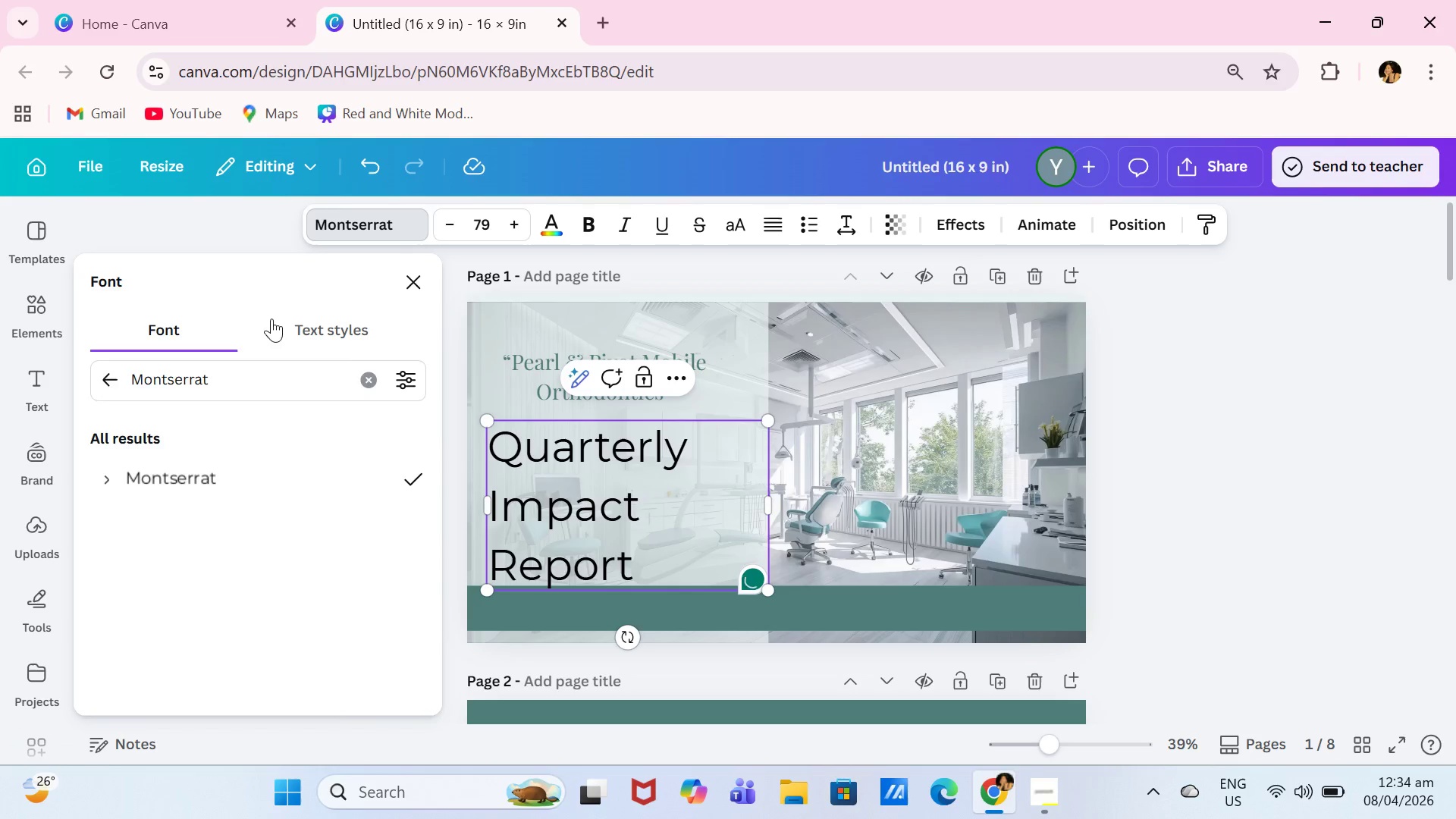 
left_click([378, 375])
 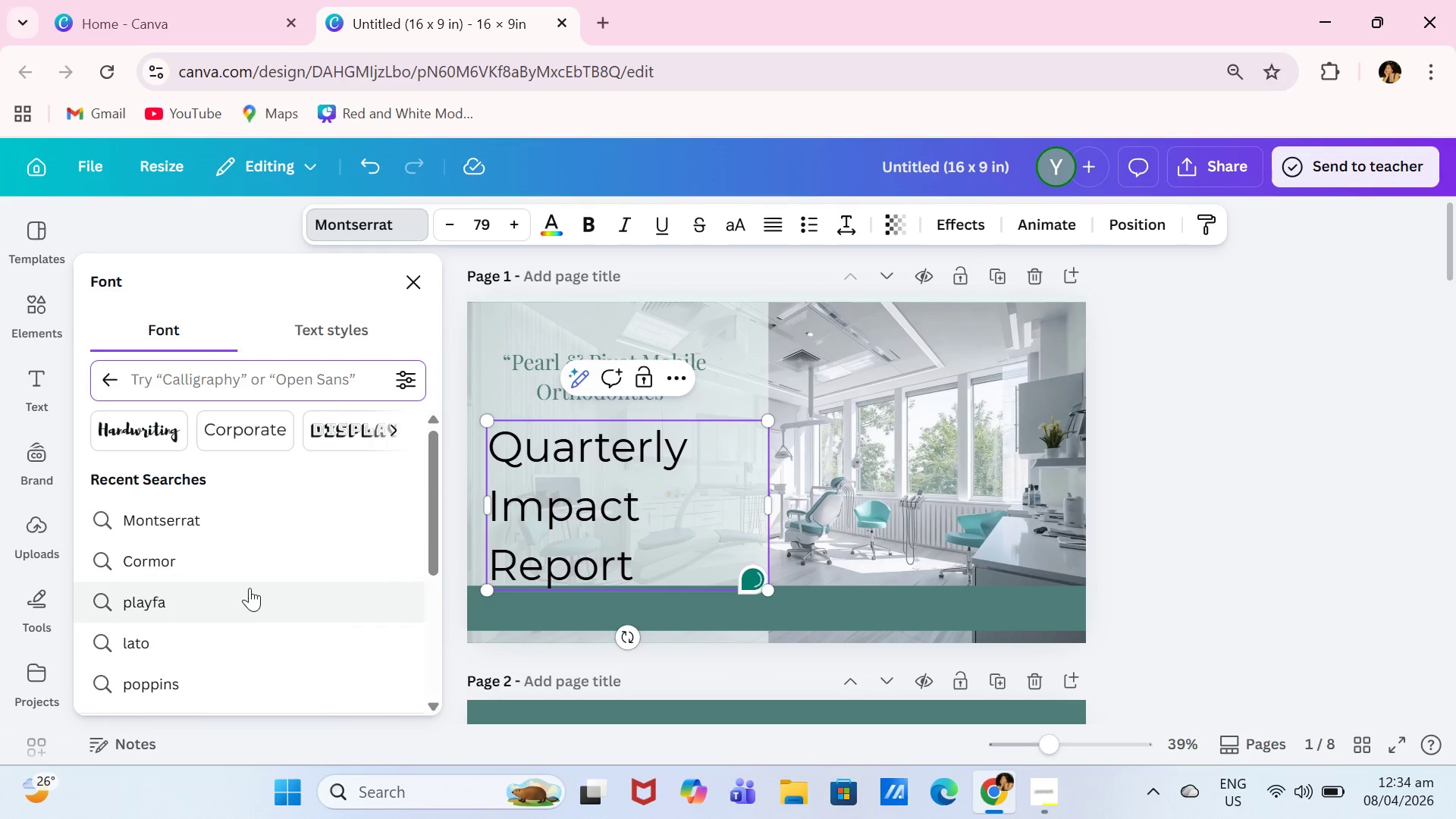 
left_click([265, 573])
 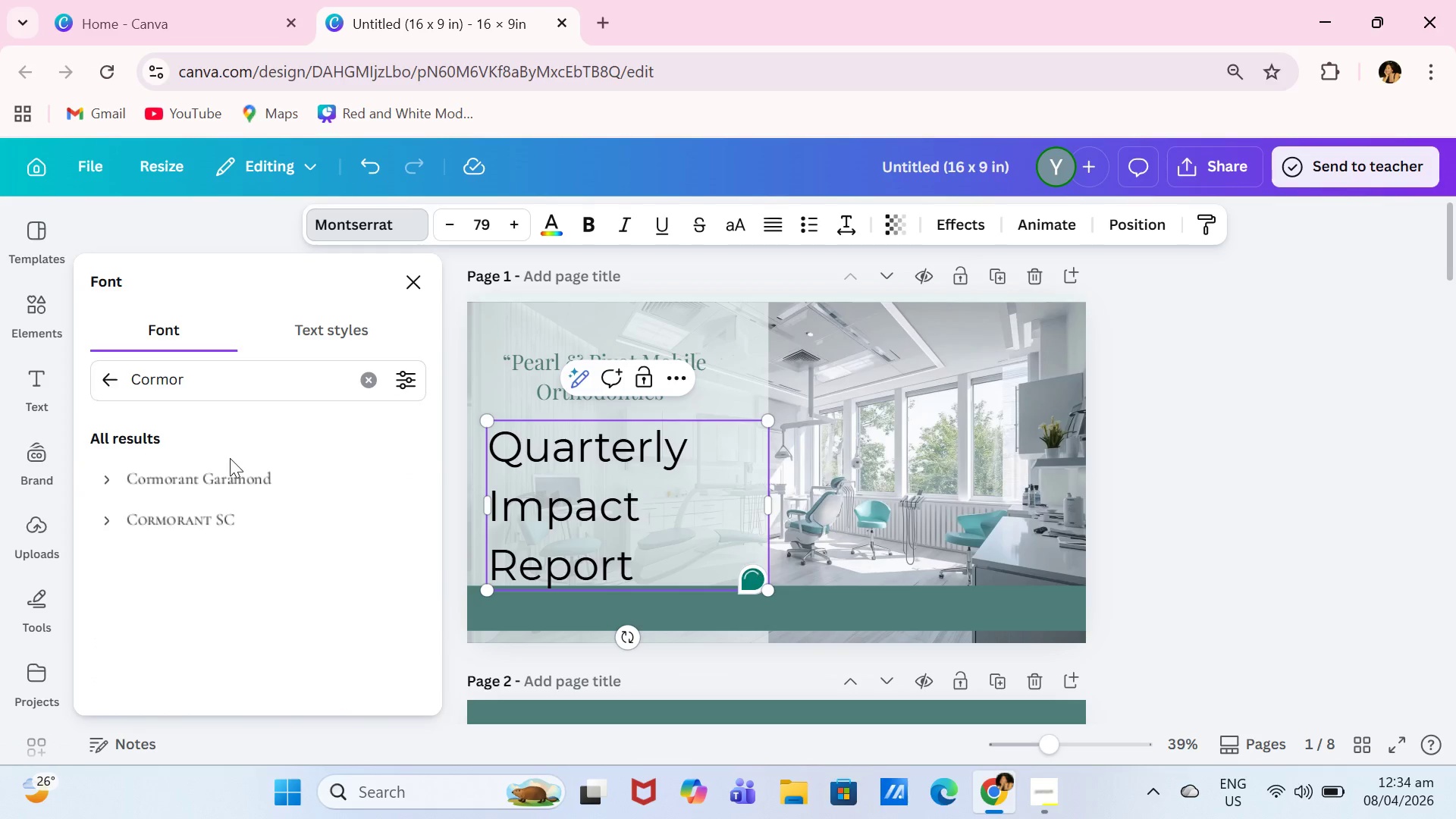 
left_click([235, 475])
 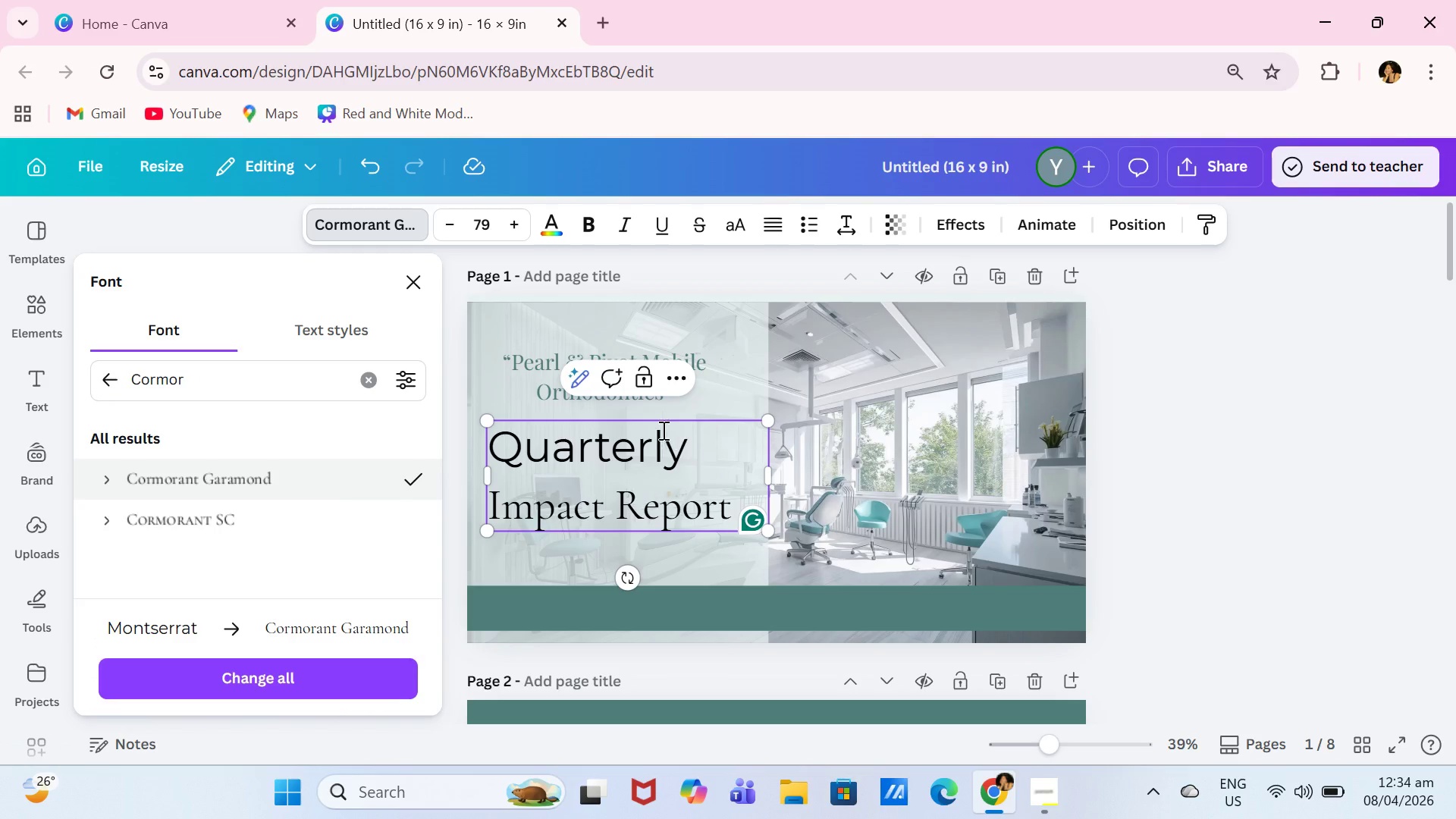 
left_click_drag(start_coordinate=[702, 493], to_coordinate=[704, 497])
 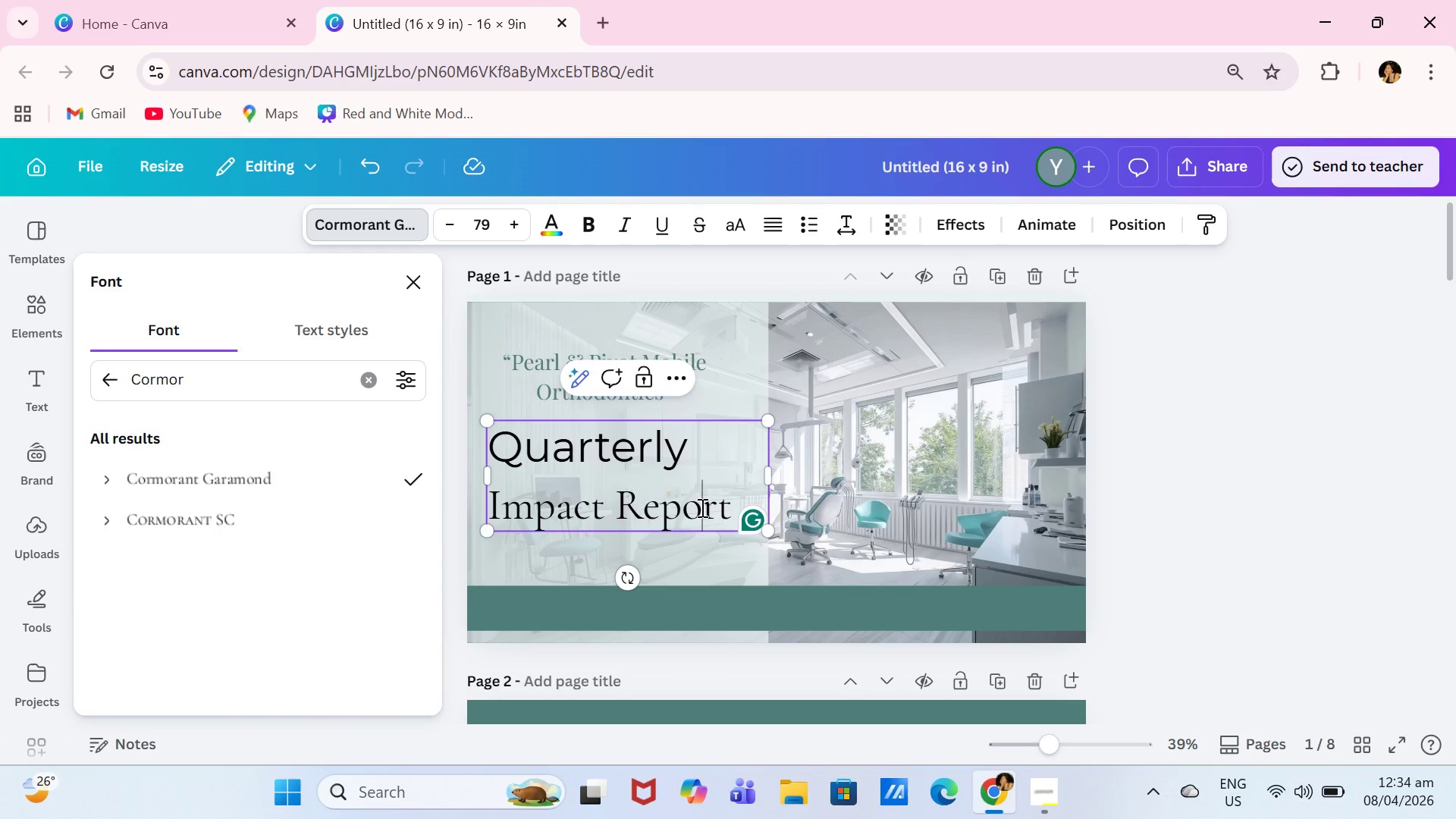 
key(Control+A)
 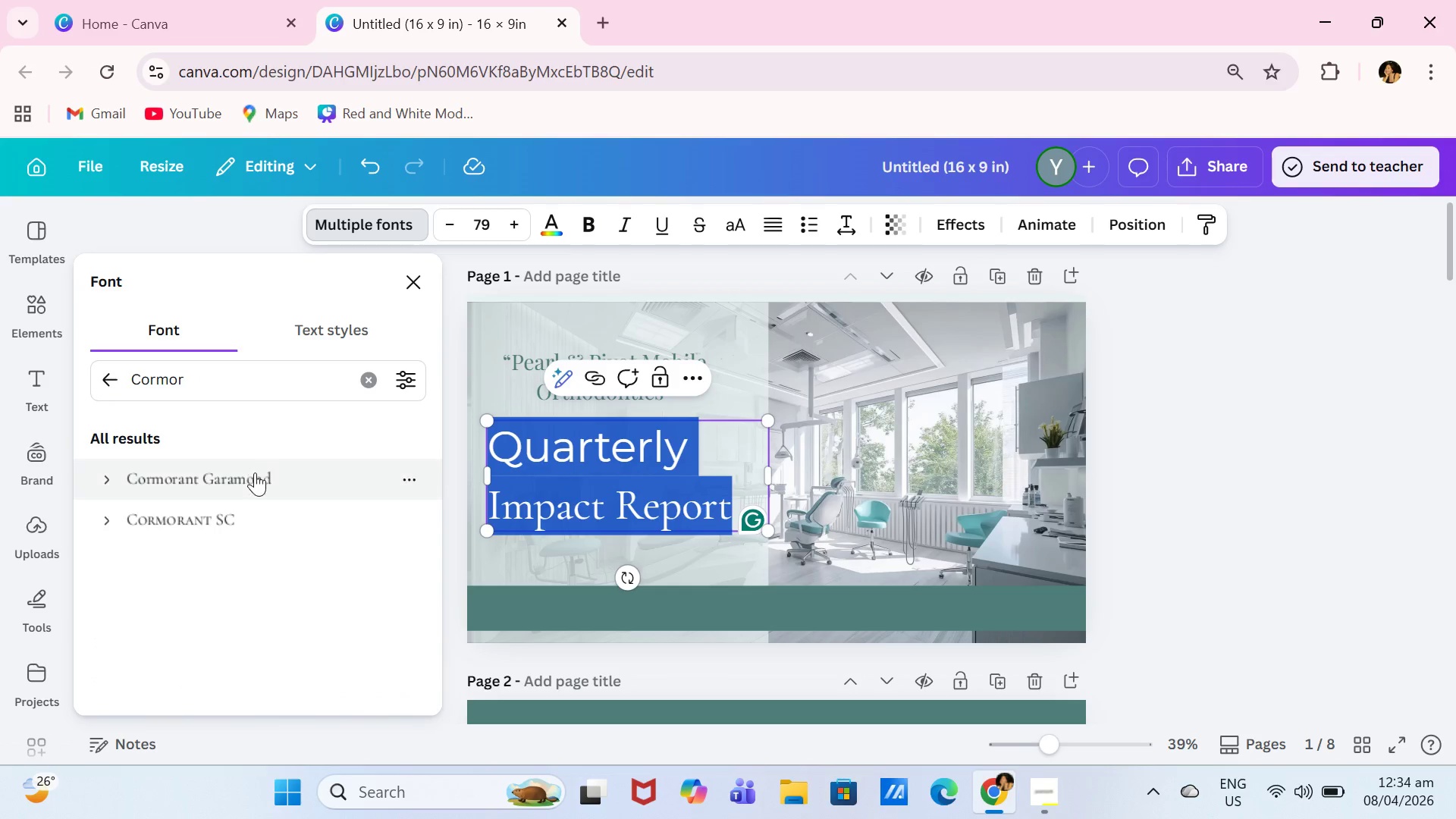 
left_click([255, 472])
 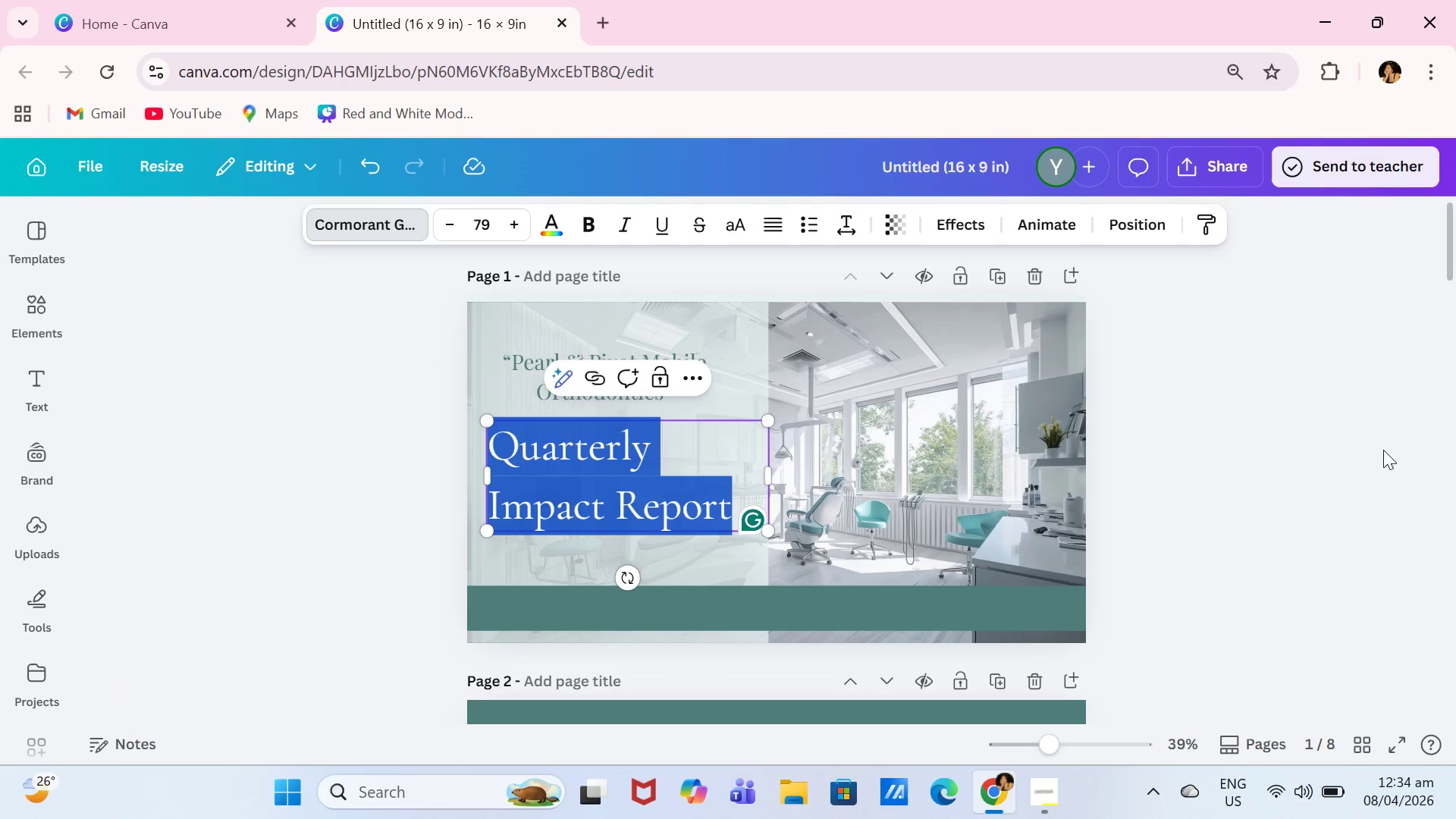 
double_click([1359, 458])
 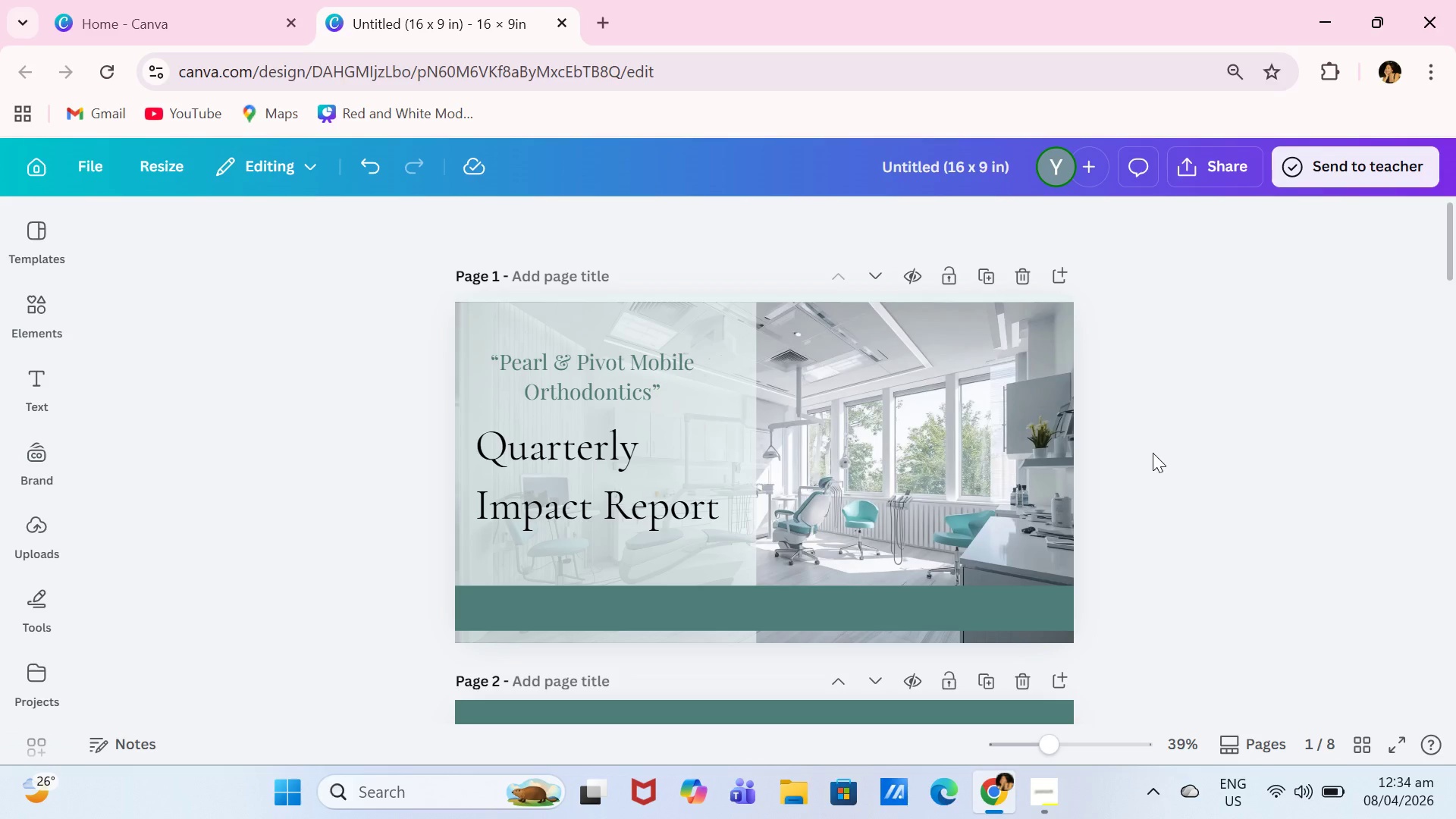 
wait(11.83)
 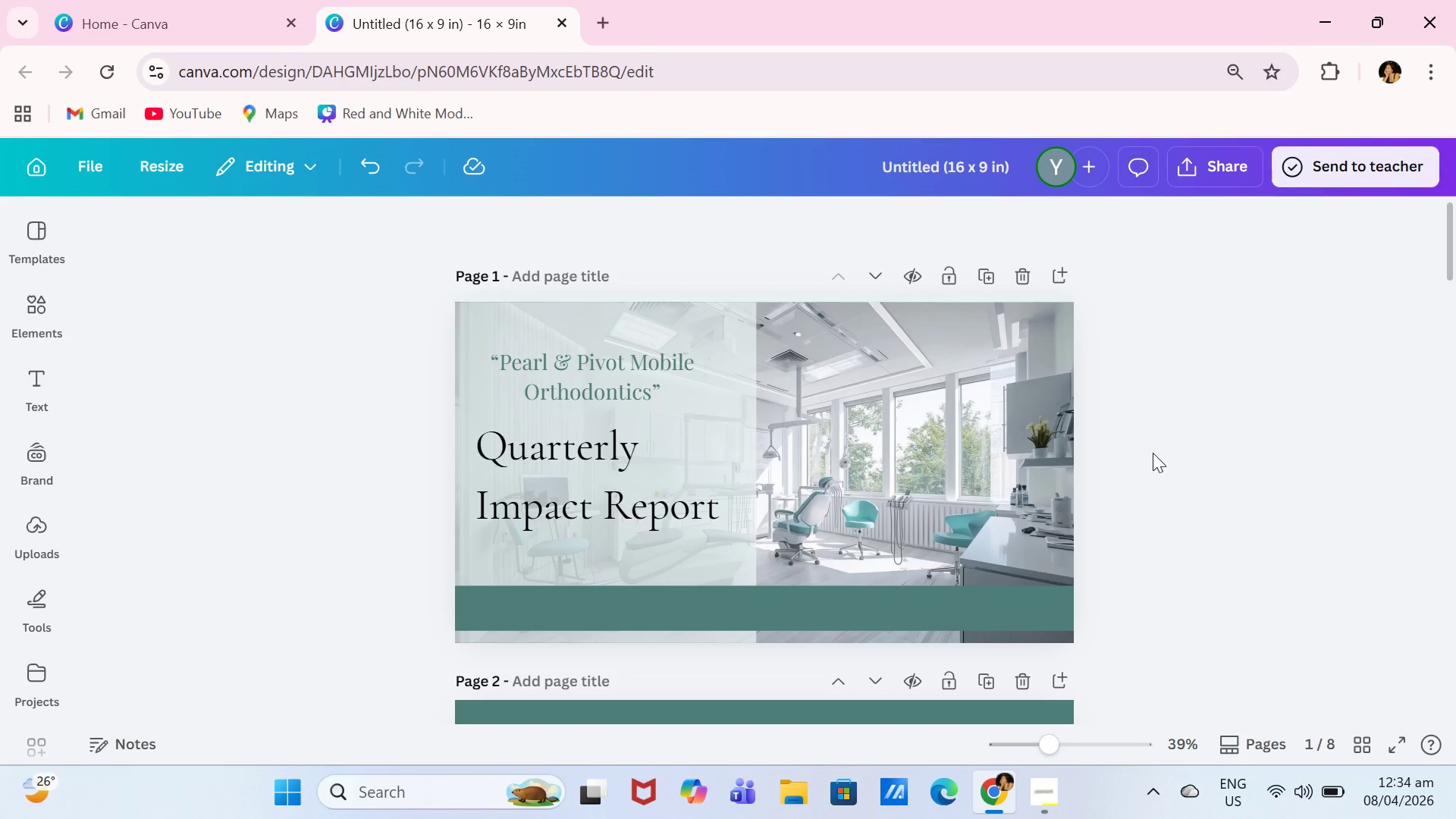 
left_click([42, 315])
 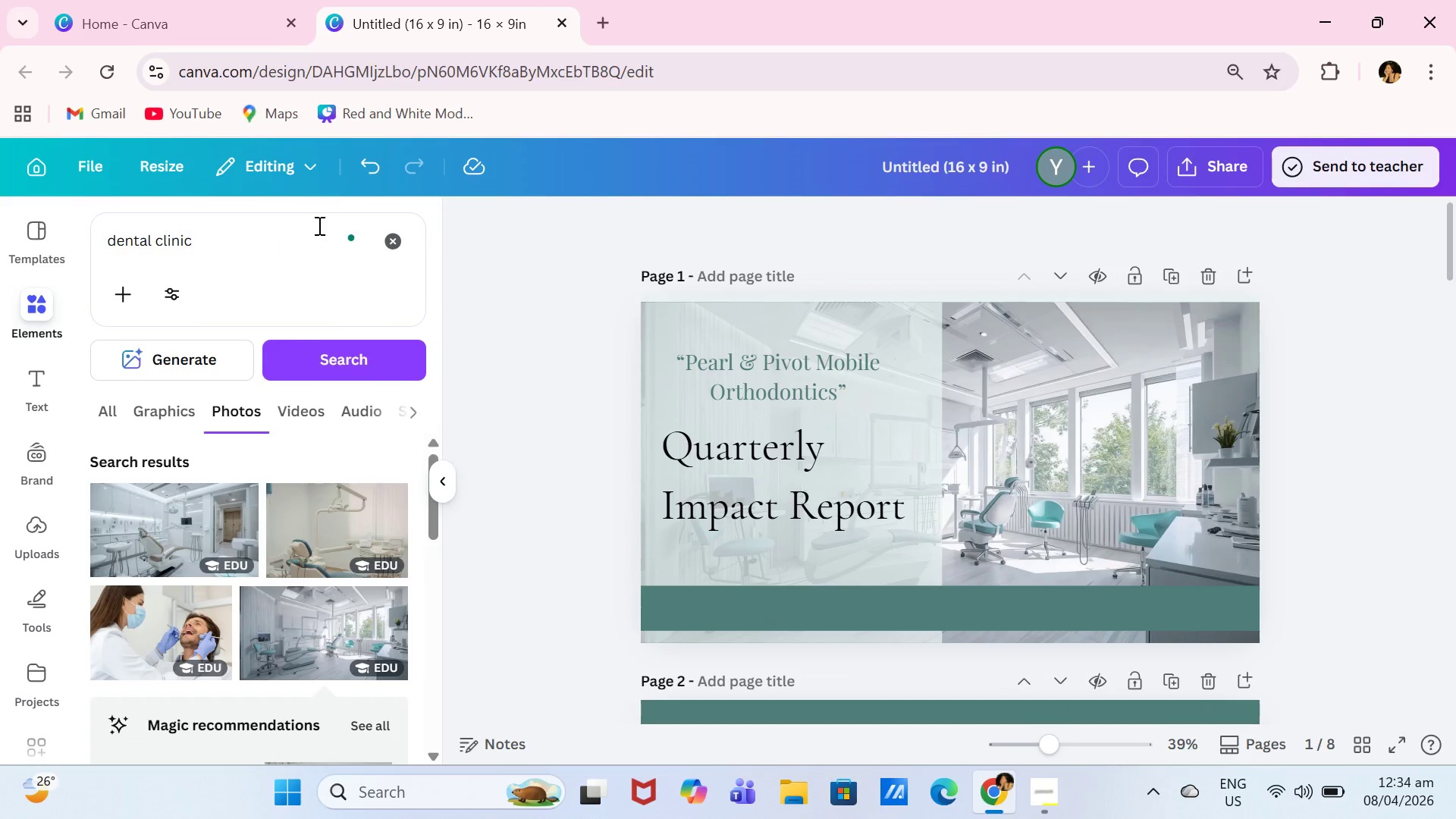 
left_click_drag(start_coordinate=[318, 225], to_coordinate=[297, 234])
 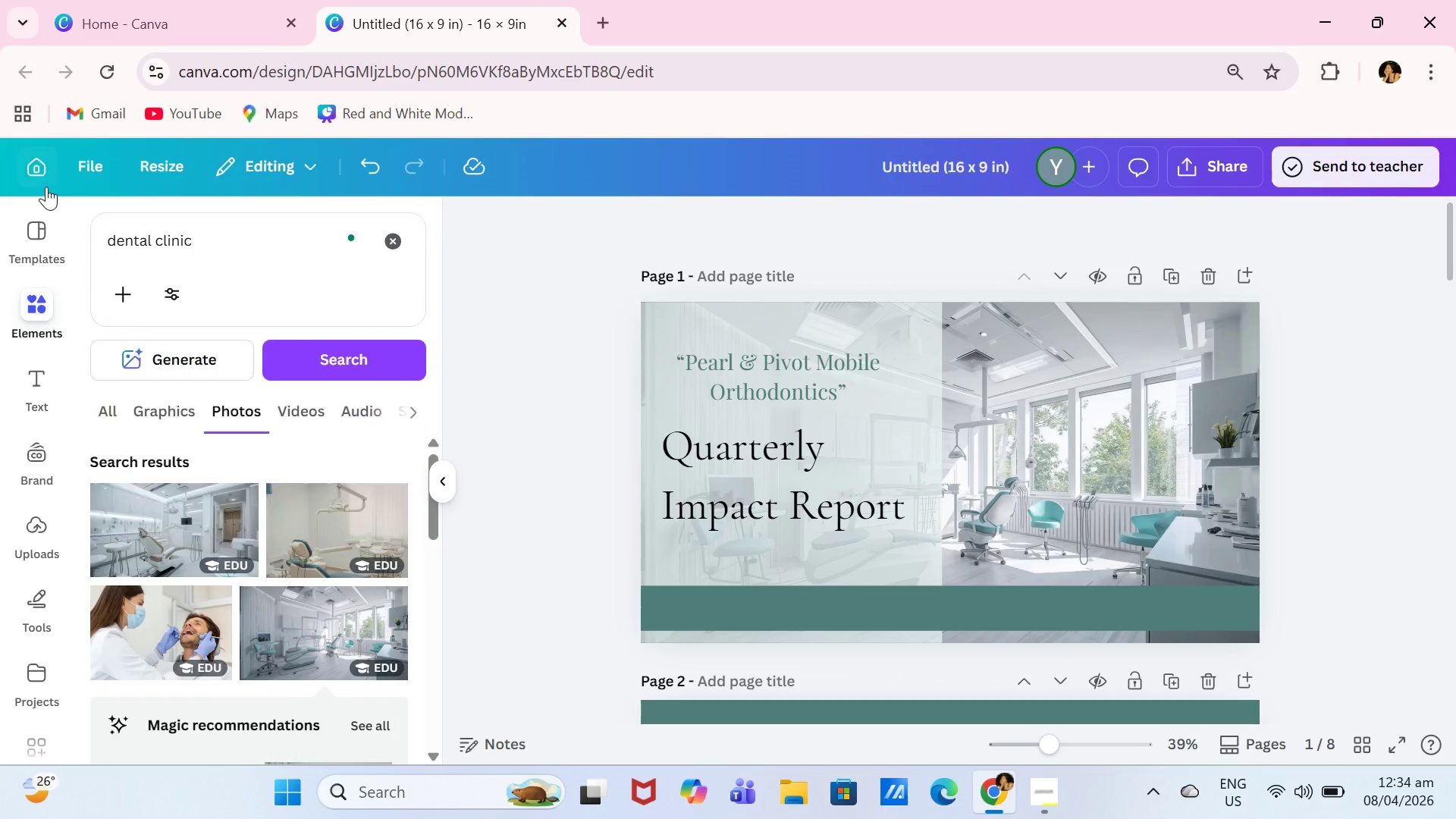 
left_click_drag(start_coordinate=[118, 208], to_coordinate=[46, 187])
 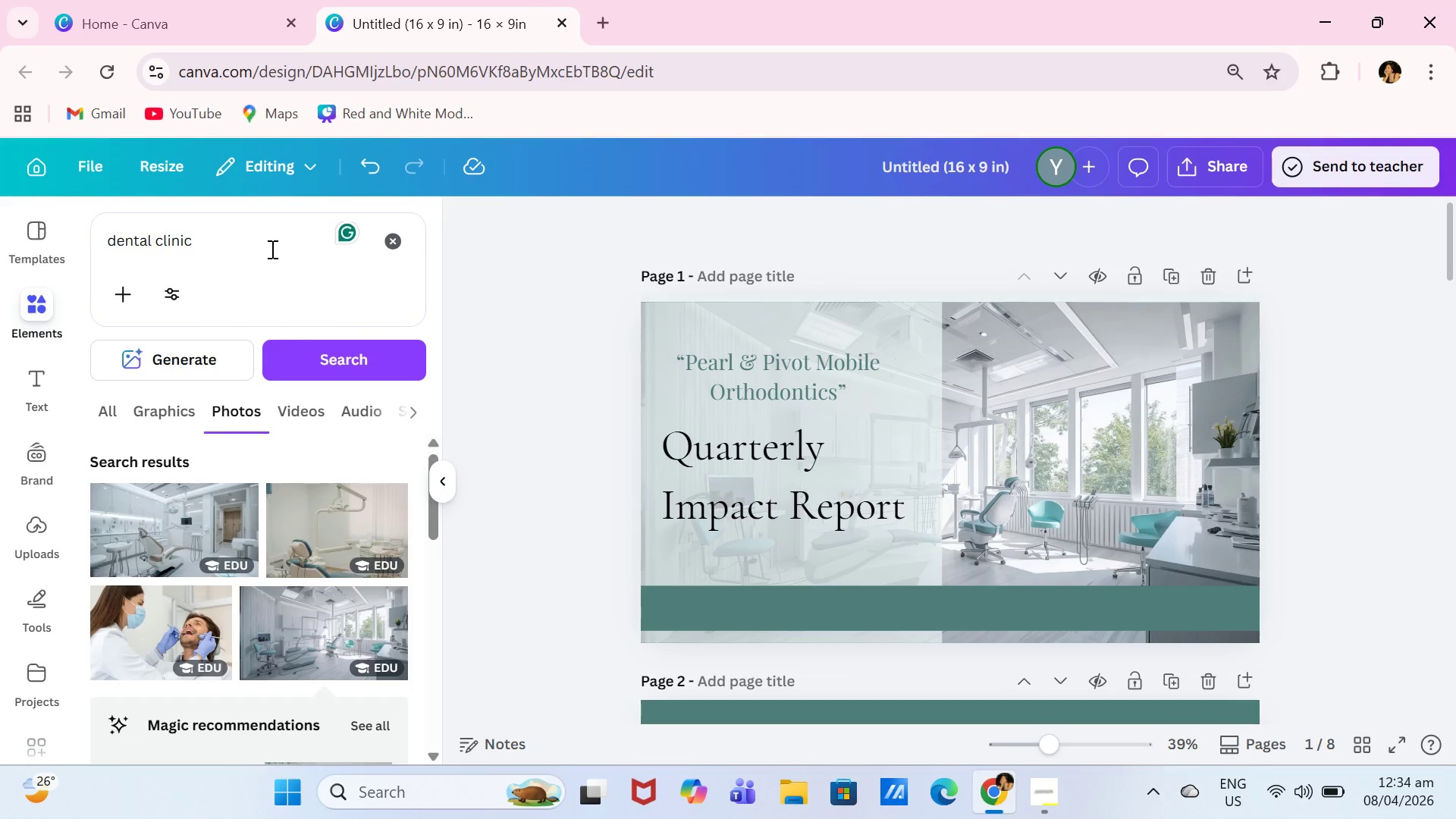 
left_click([271, 249])
 